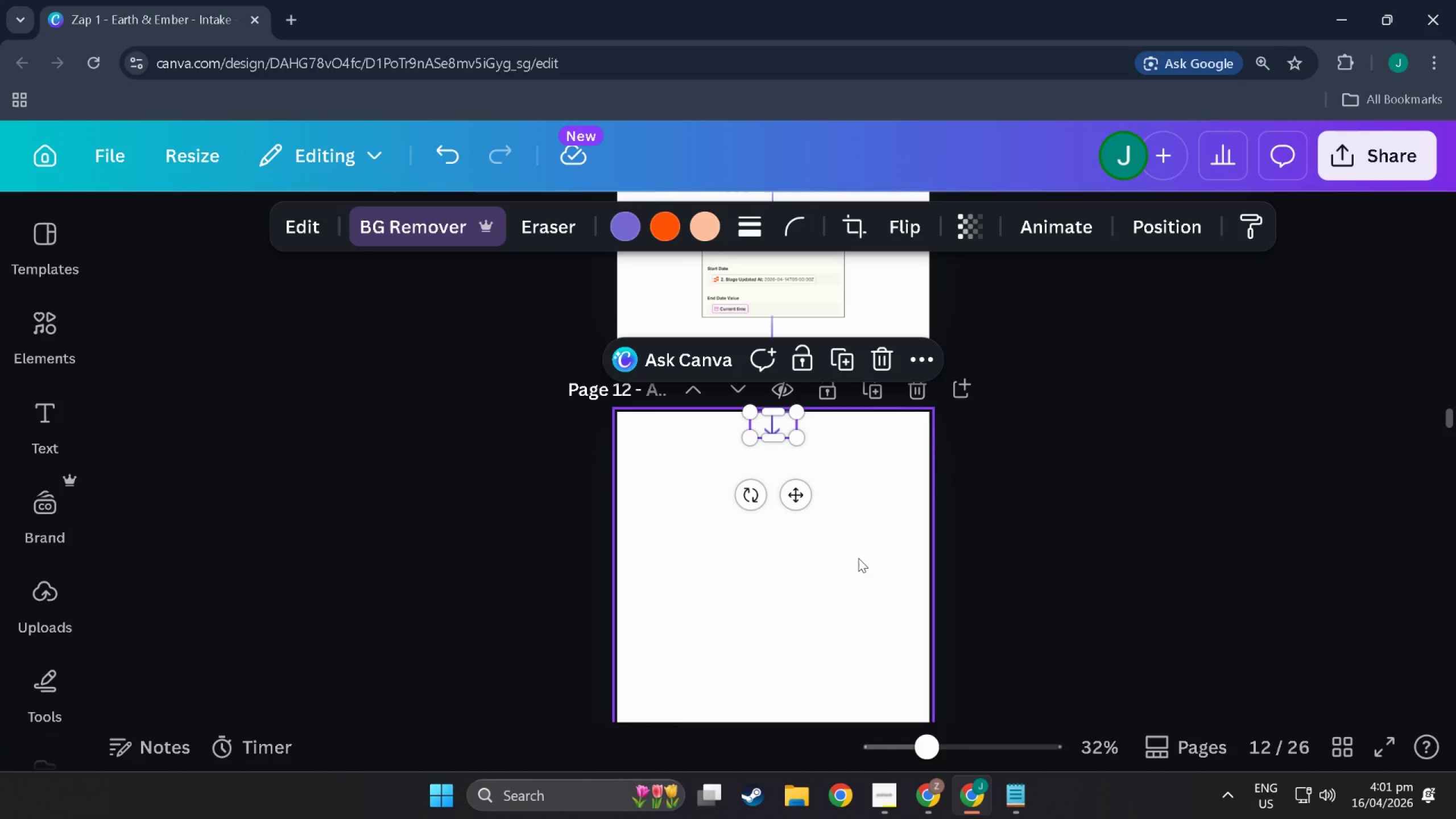 
left_click([858, 558])
 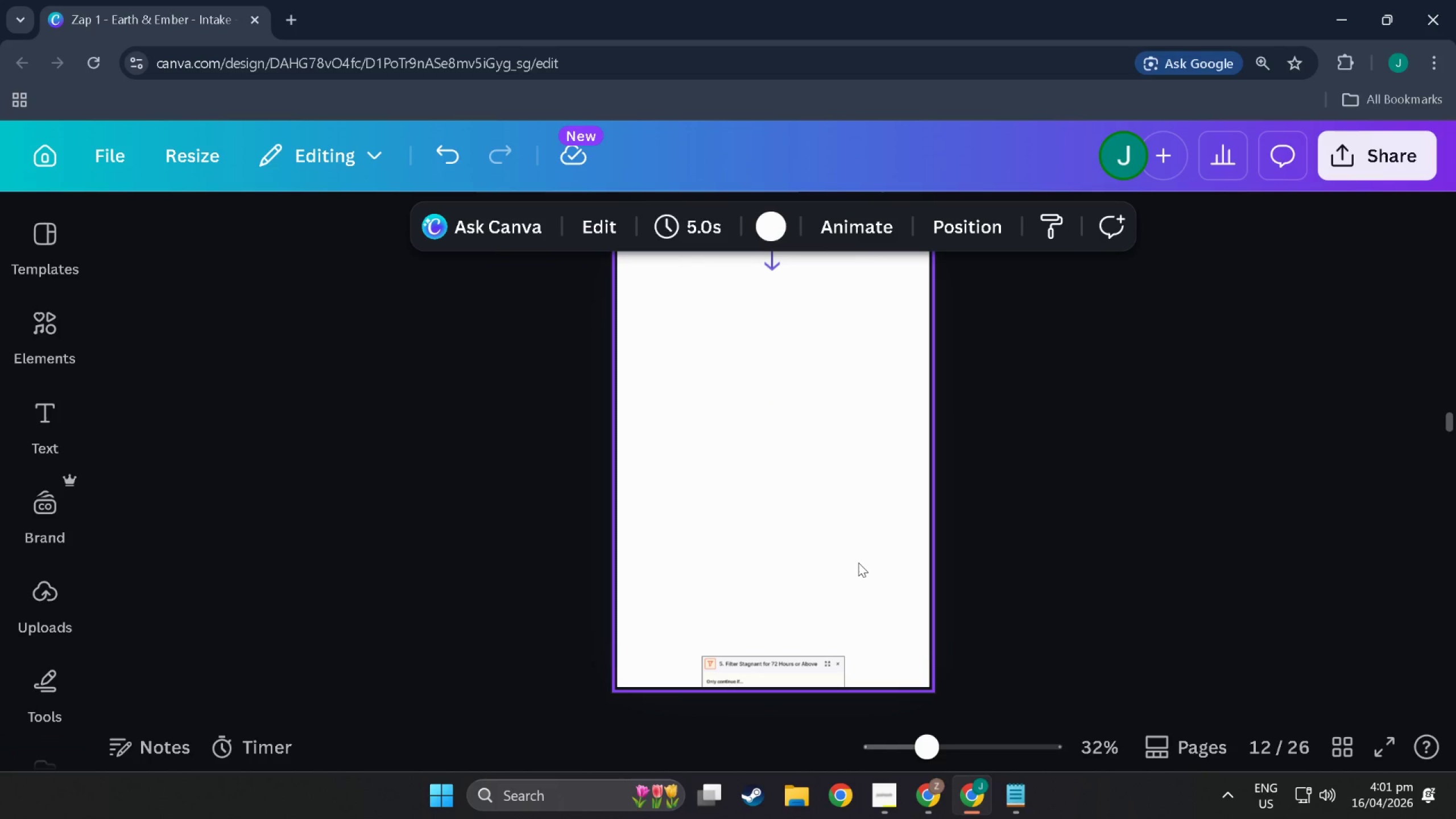 
scroll: coordinate [847, 485], scroll_direction: down, amount: 14.0
 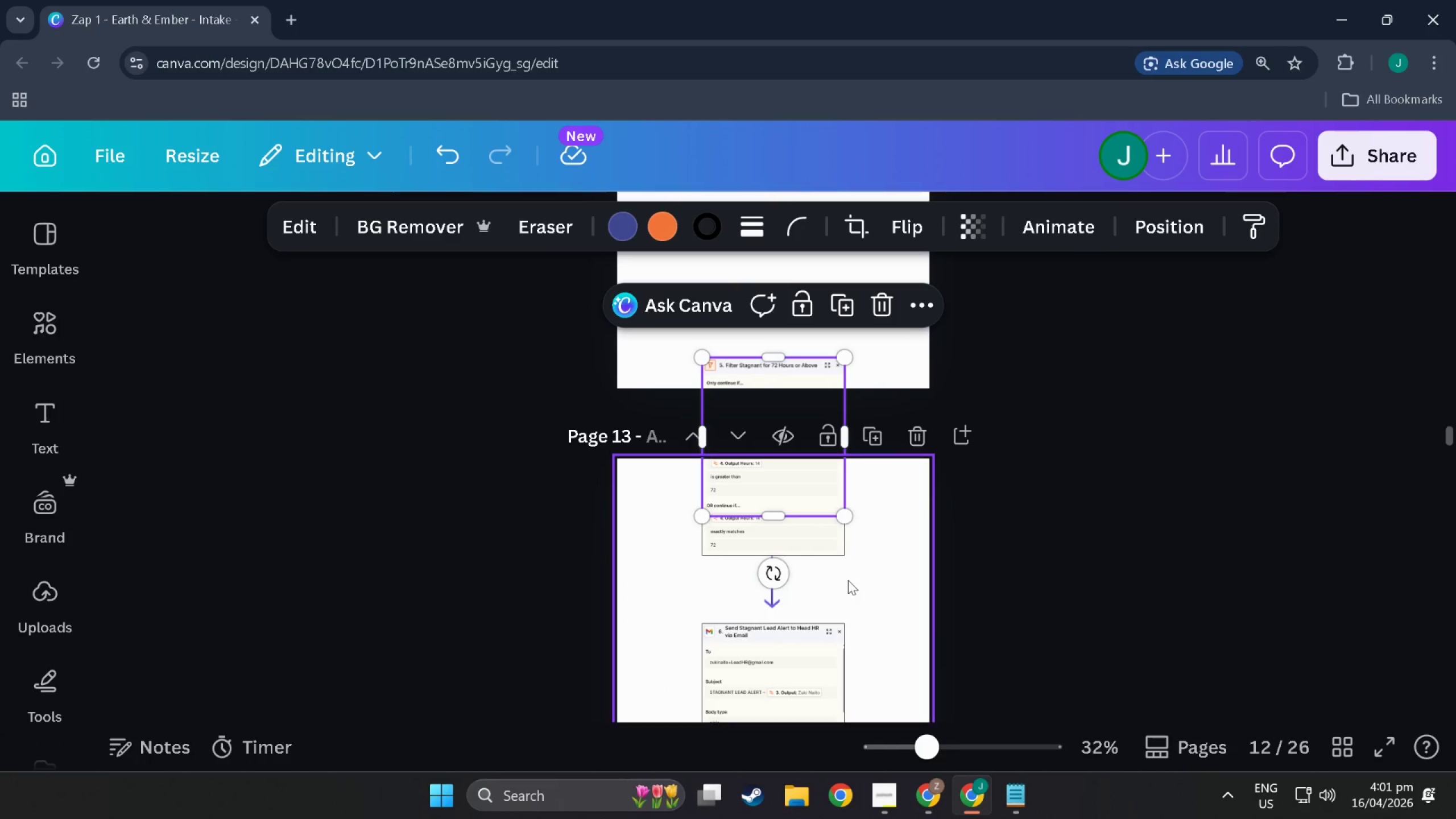 
left_click([865, 569])
 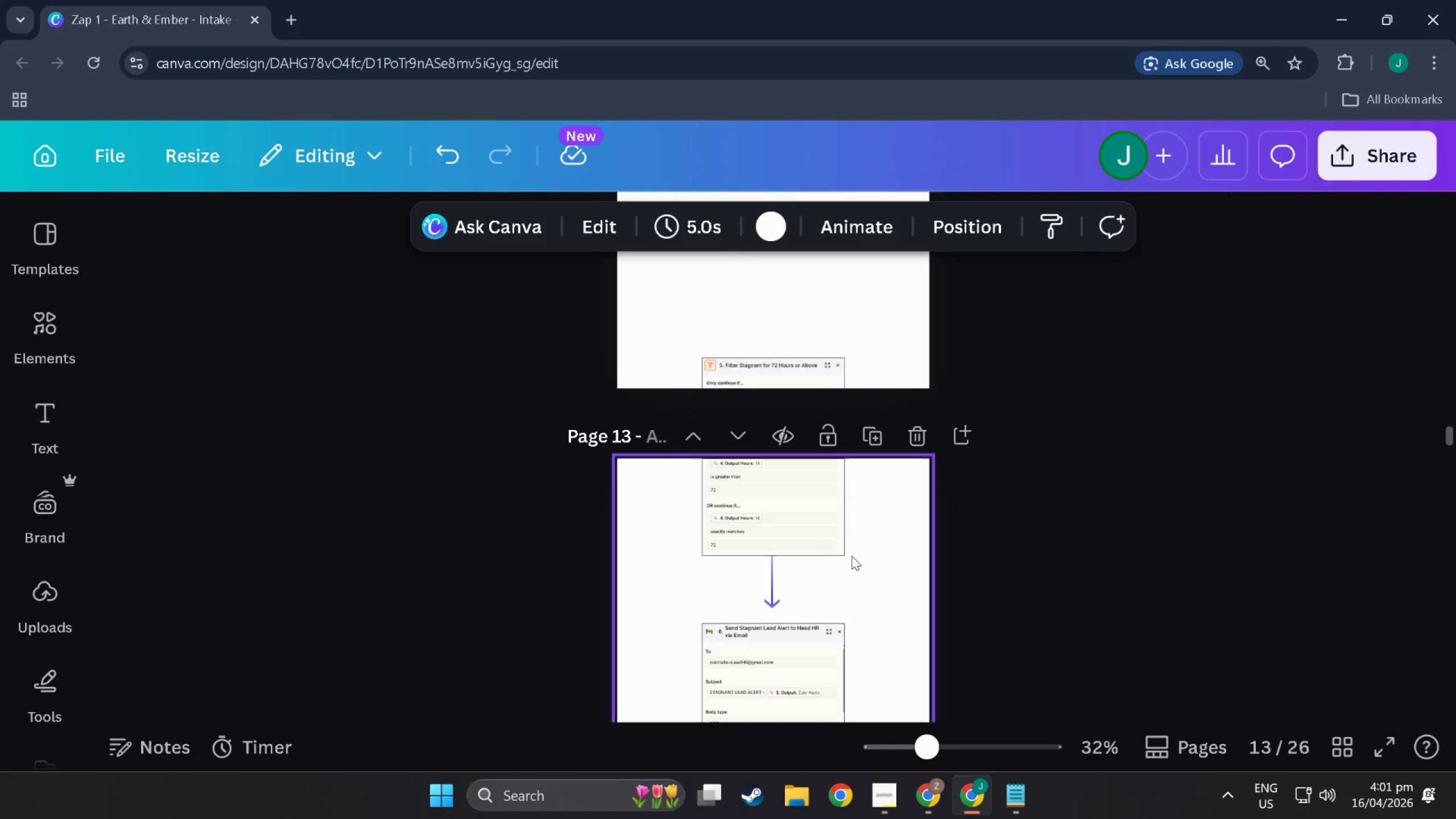 
left_click_drag(start_coordinate=[851, 555], to_coordinate=[781, 344])
 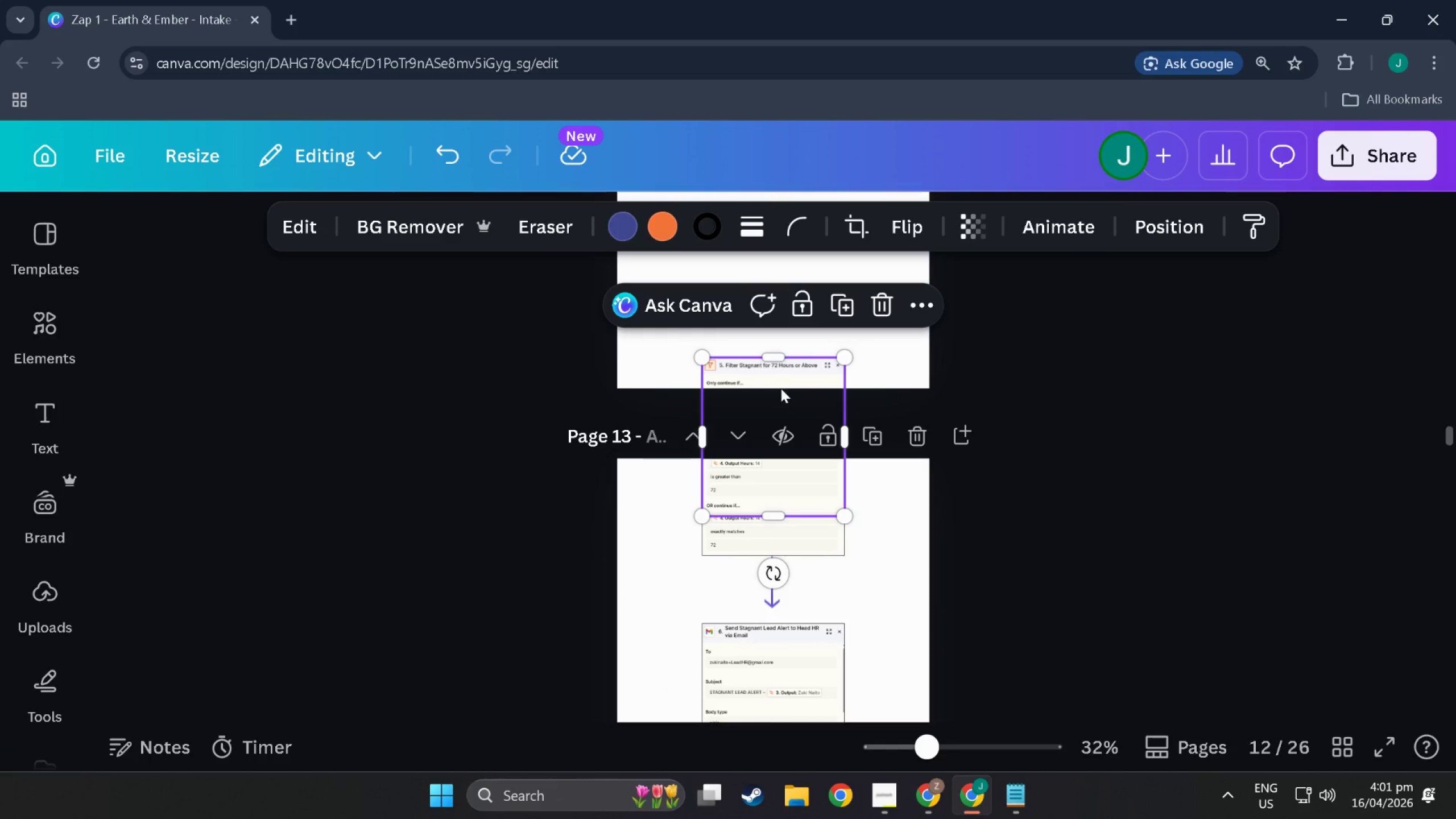 
left_click_drag(start_coordinate=[781, 388], to_coordinate=[780, 349])
 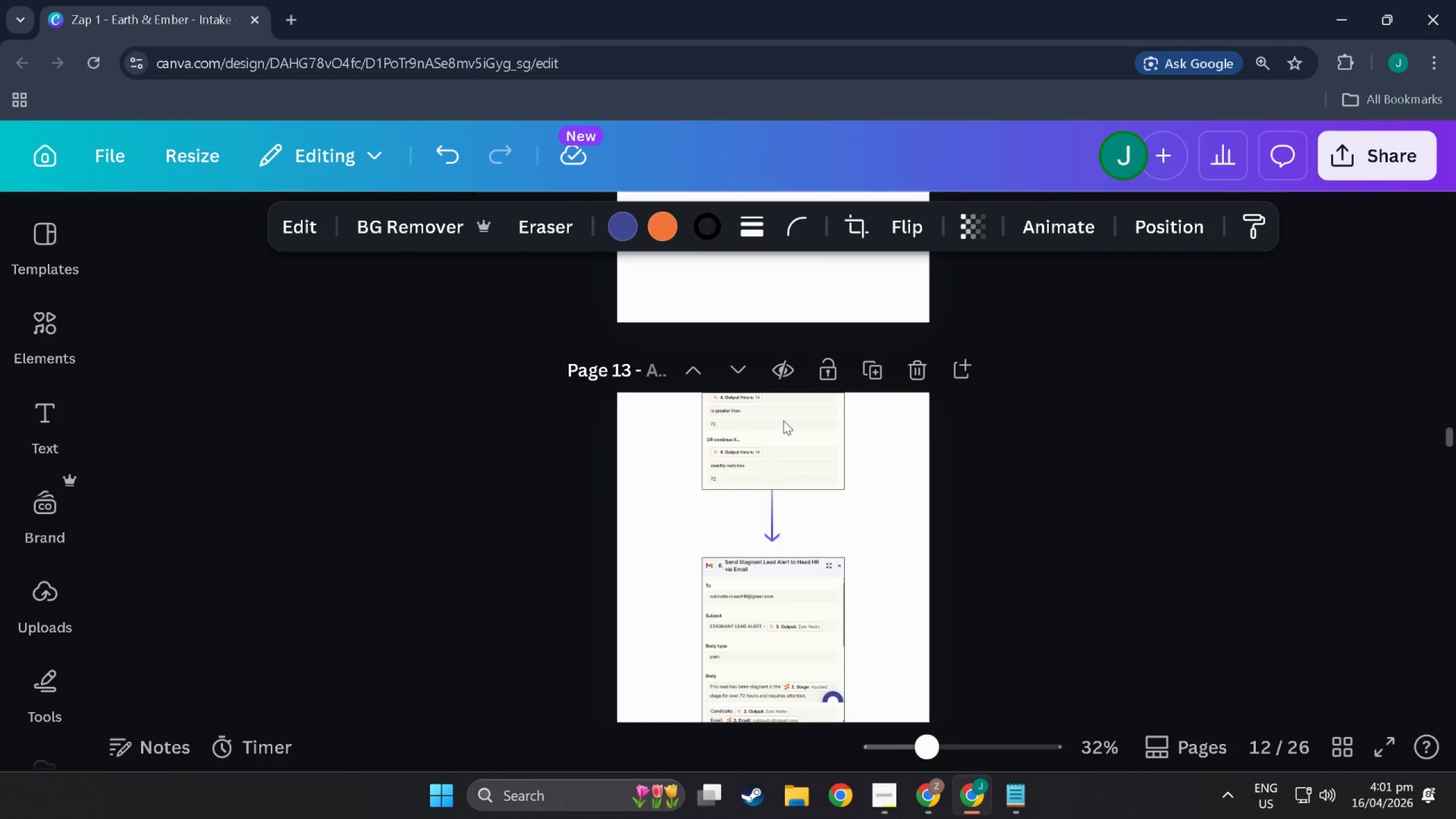 
scroll: coordinate [779, 361], scroll_direction: up, amount: 10.0
 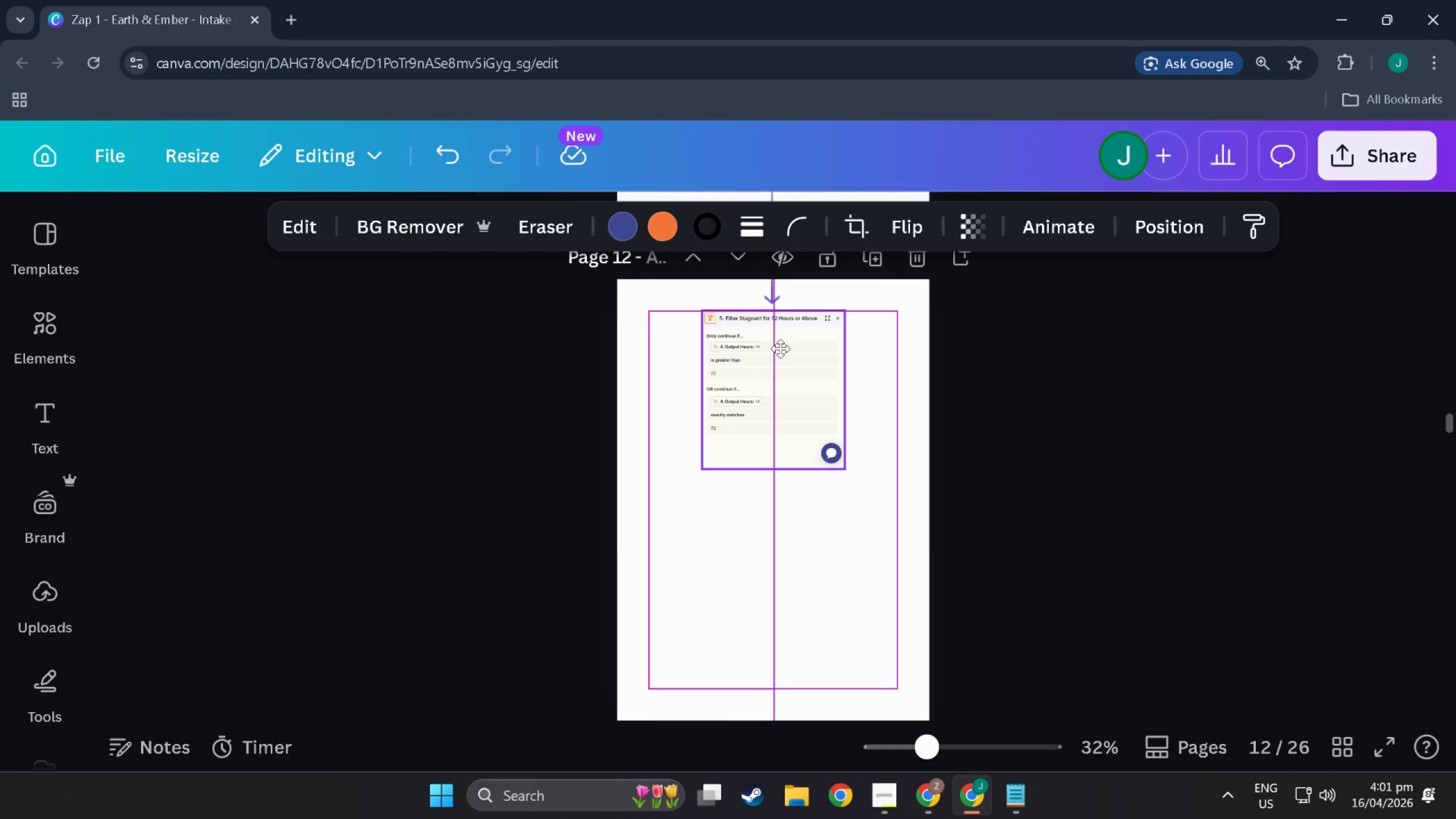 
scroll: coordinate [787, 406], scroll_direction: down, amount: 8.0
 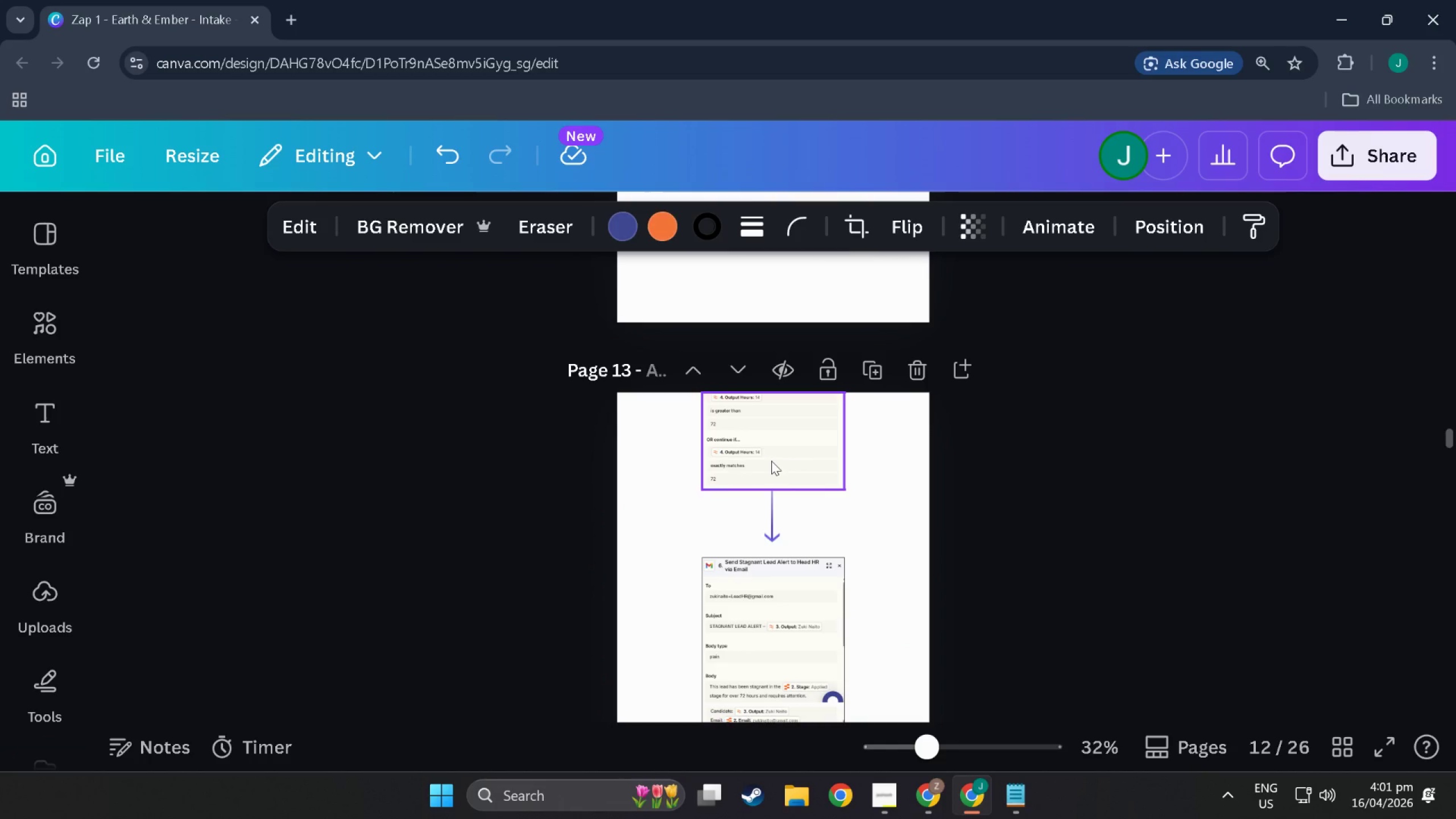 
left_click([771, 461])
 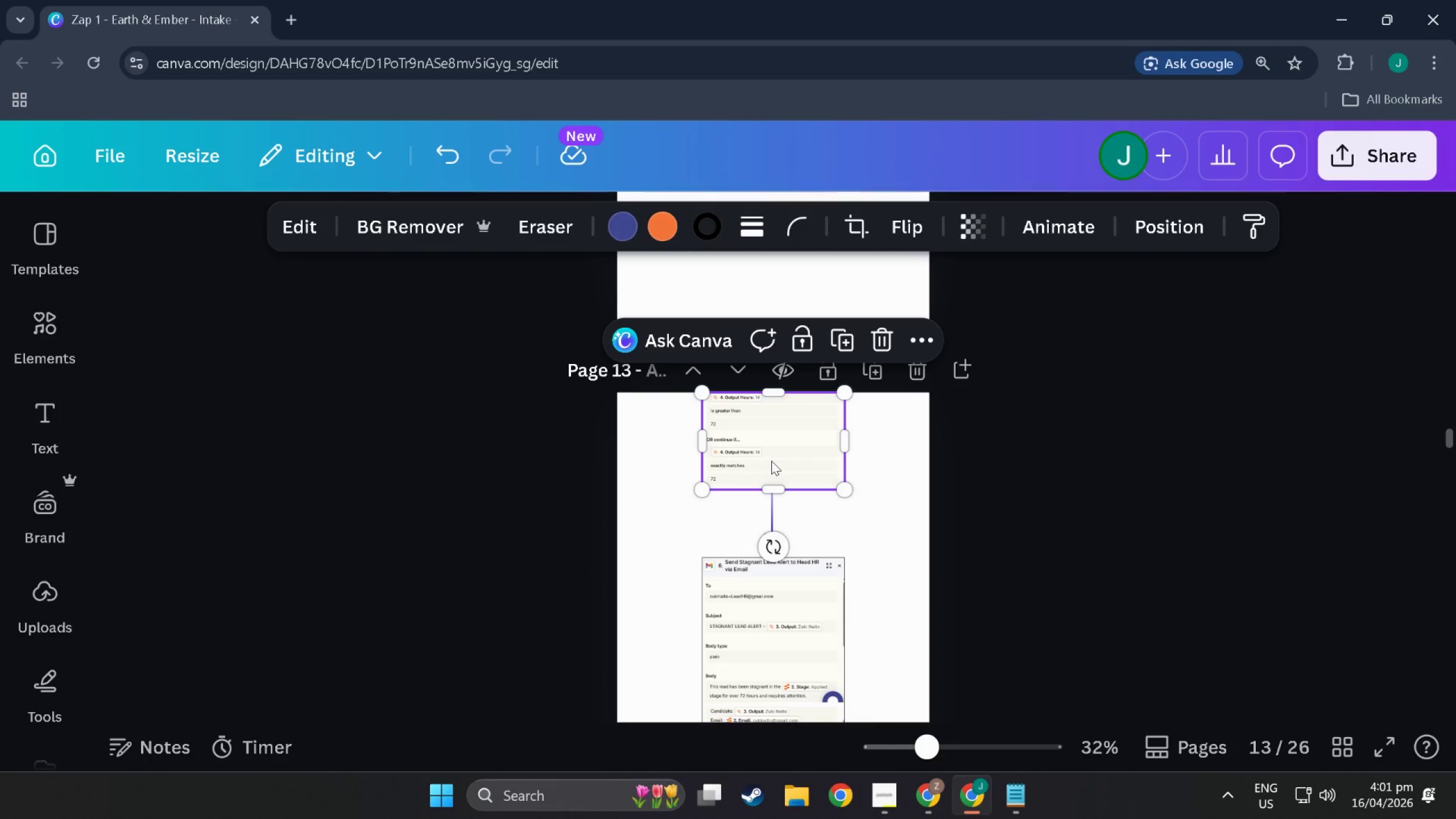 
key(Delete)
 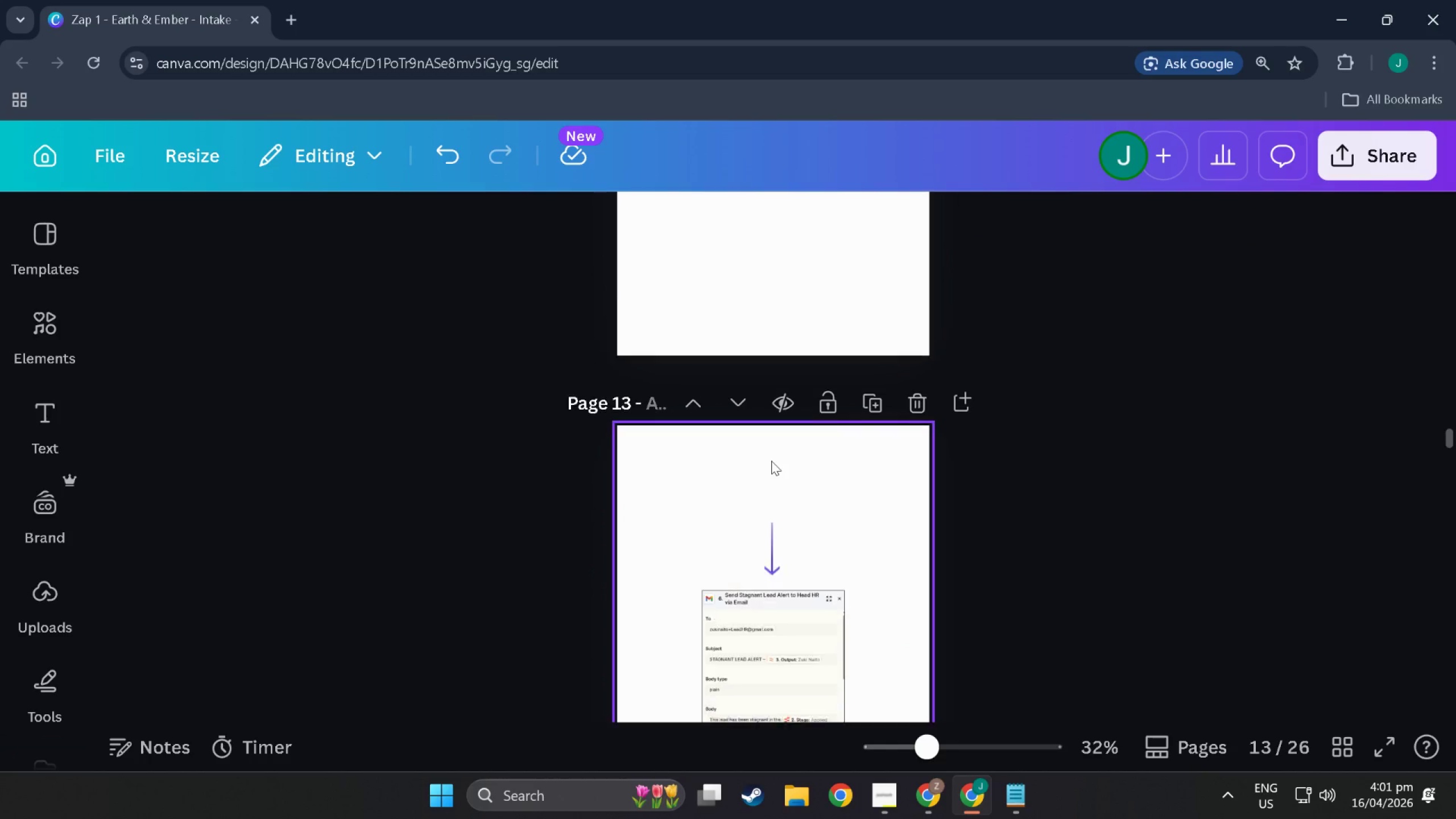 
scroll: coordinate [771, 461], scroll_direction: up, amount: 9.0
 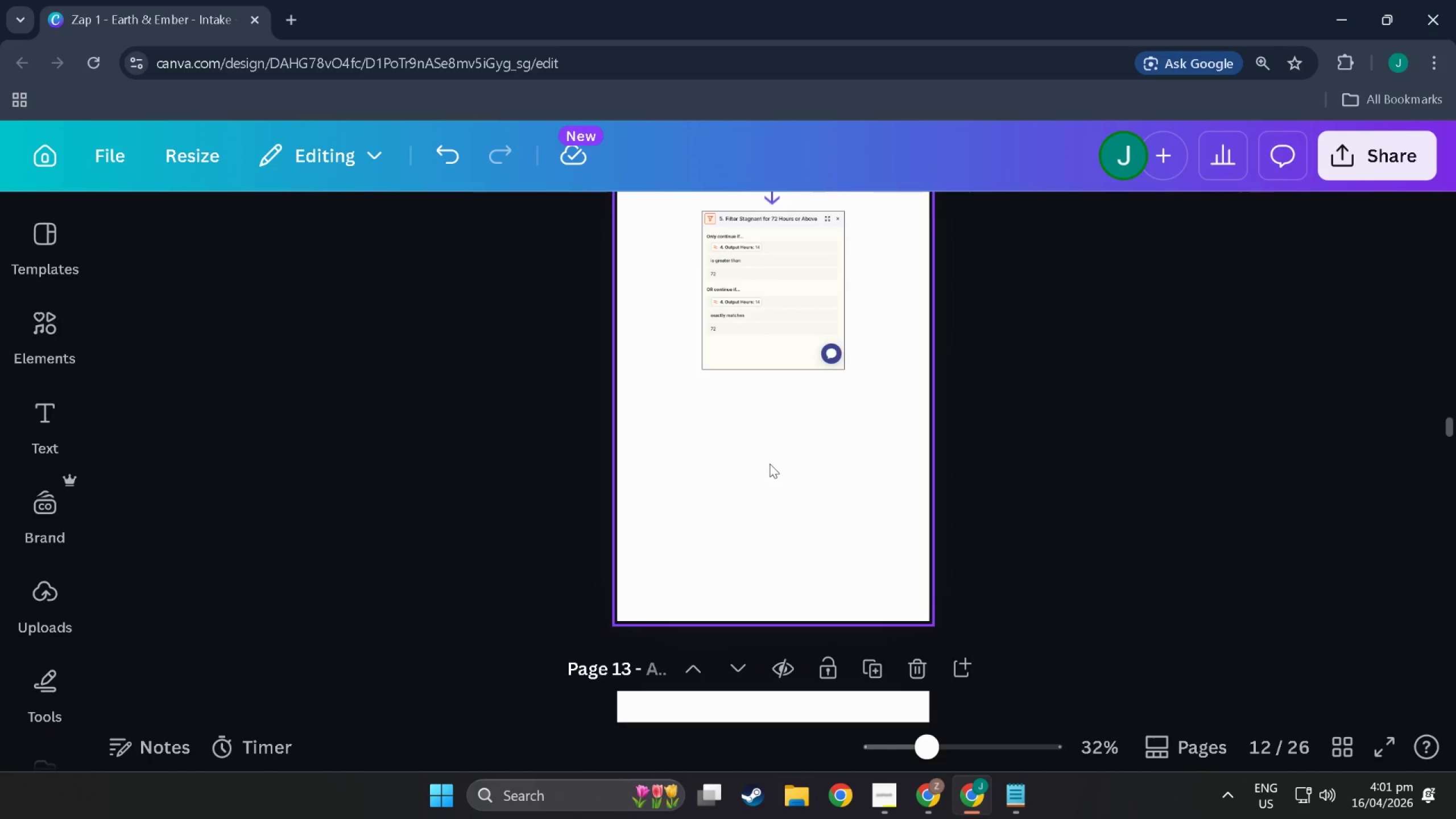 
scroll: coordinate [767, 469], scroll_direction: down, amount: 4.0
 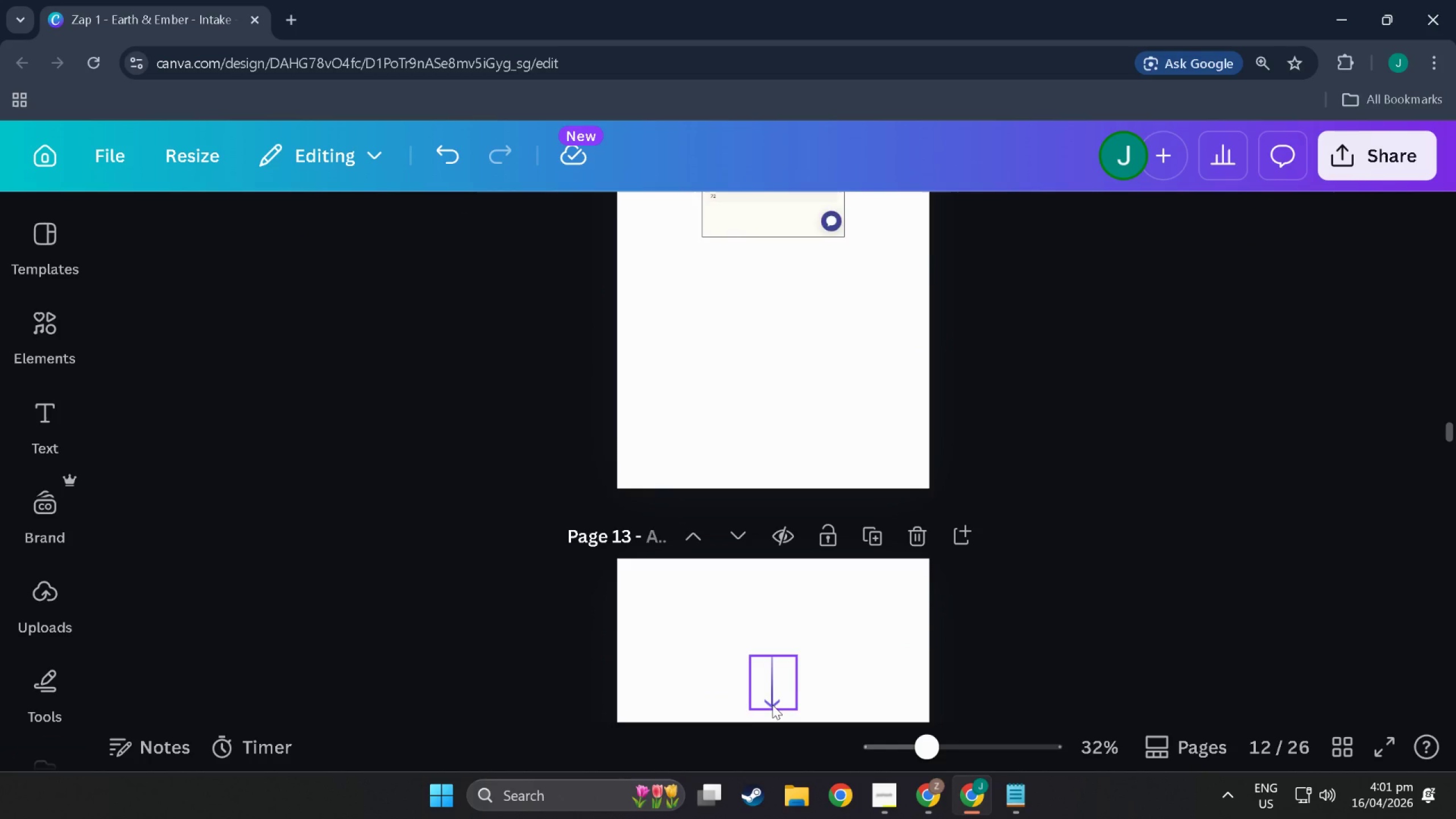 
left_click_drag(start_coordinate=[772, 705], to_coordinate=[770, 487])
 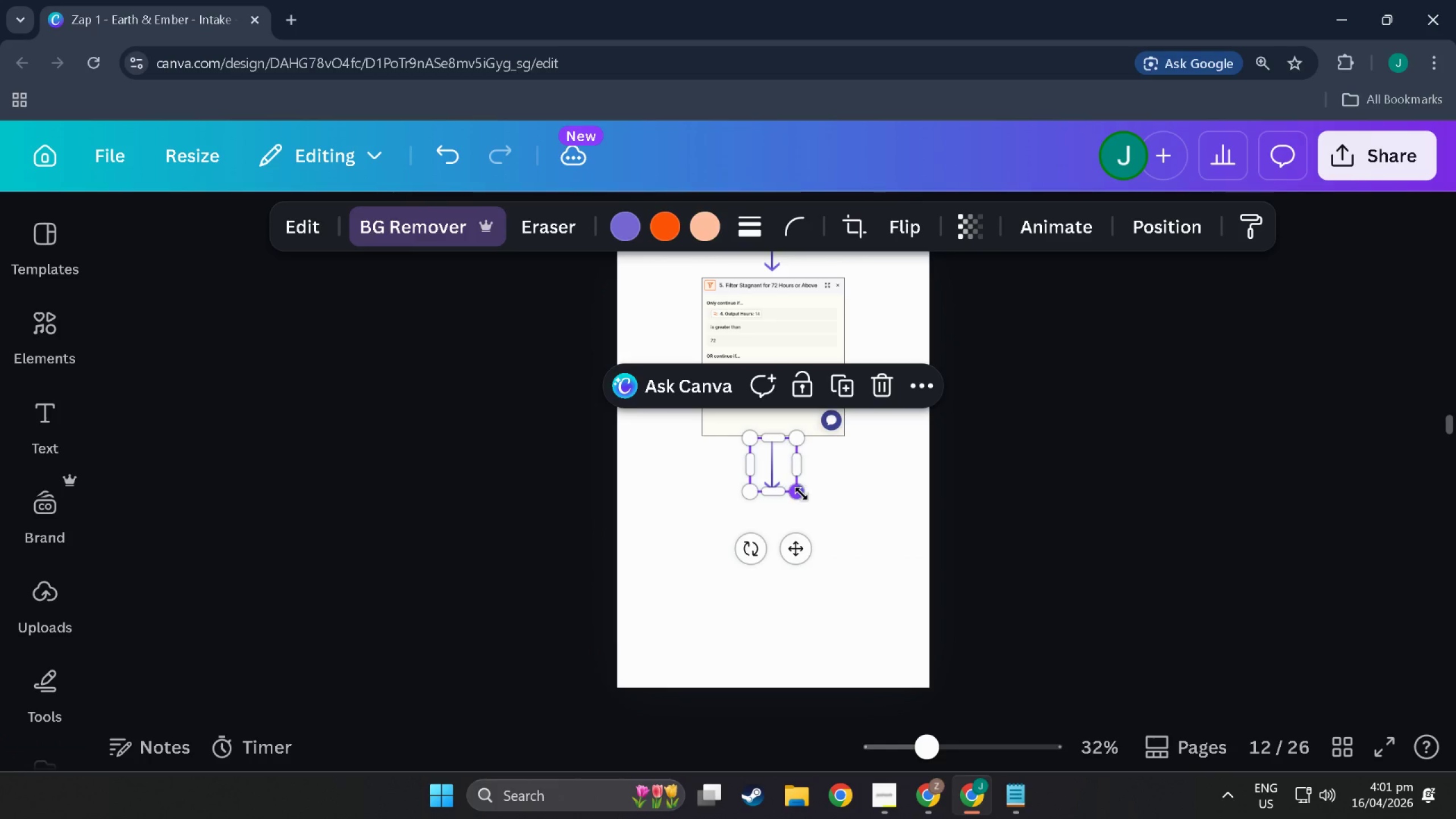 
scroll: coordinate [768, 514], scroll_direction: up, amount: 6.0
 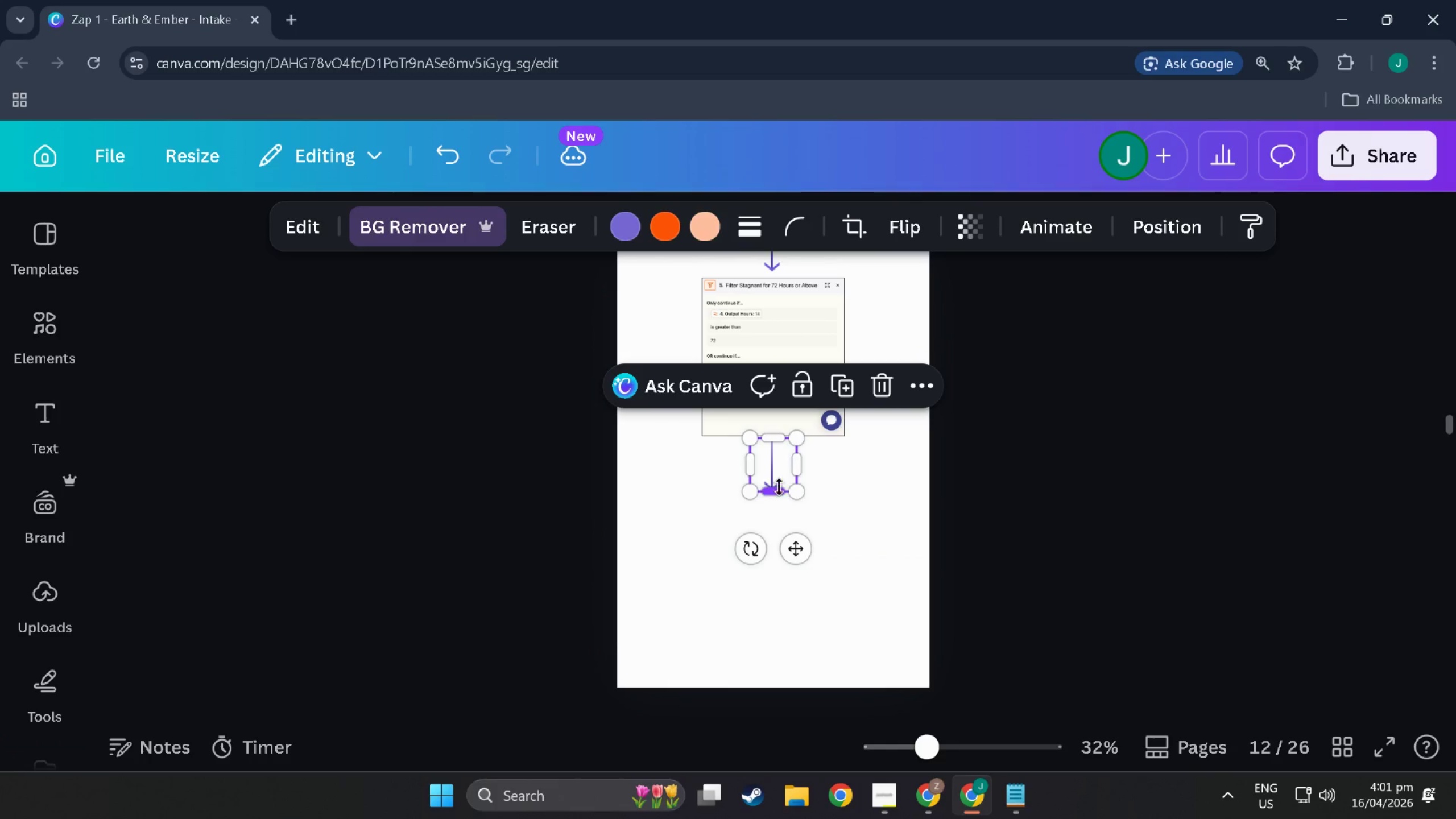 
left_click_drag(start_coordinate=[803, 494], to_coordinate=[792, 490])
 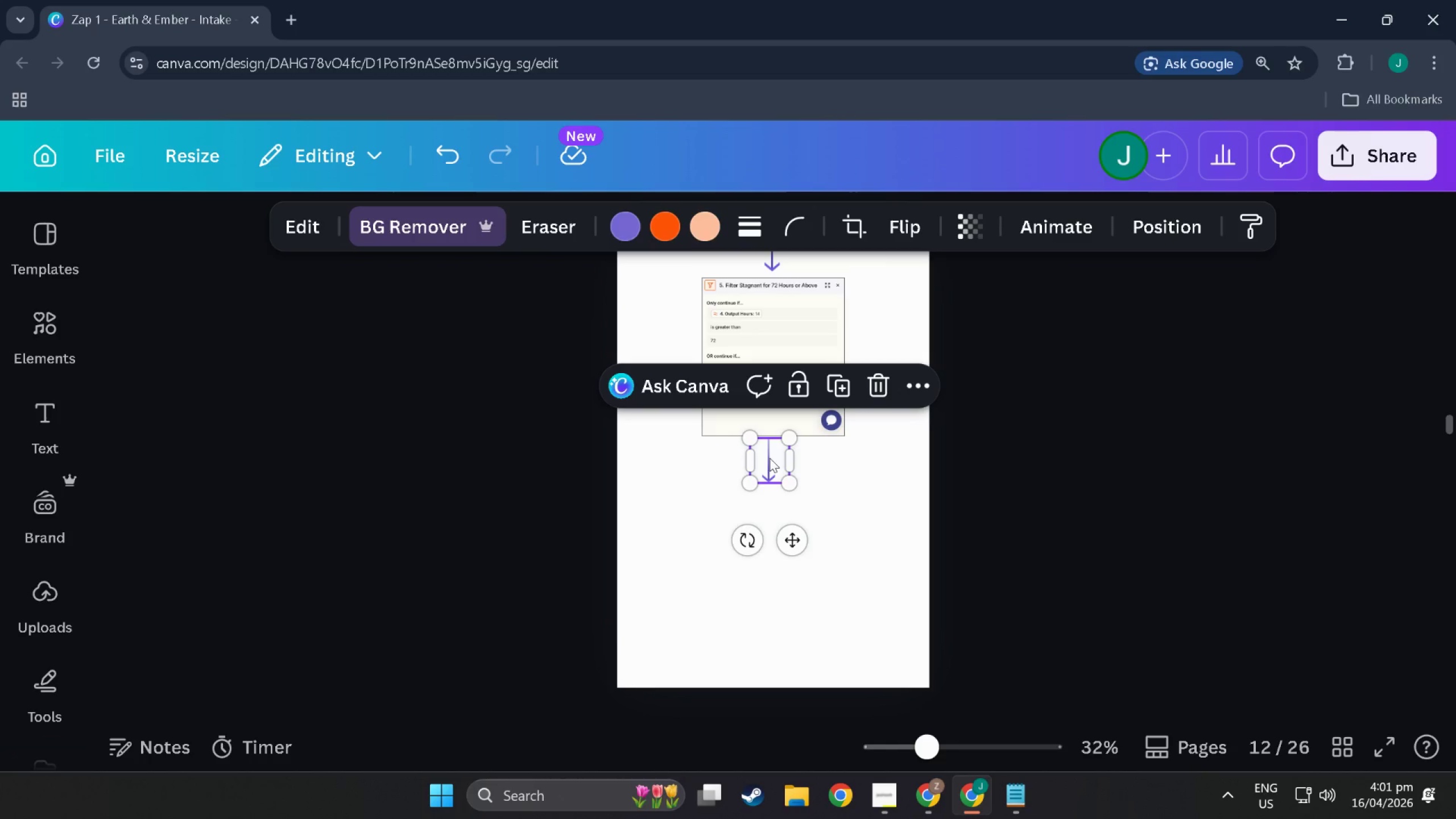 
left_click_drag(start_coordinate=[770, 458], to_coordinate=[774, 460])
 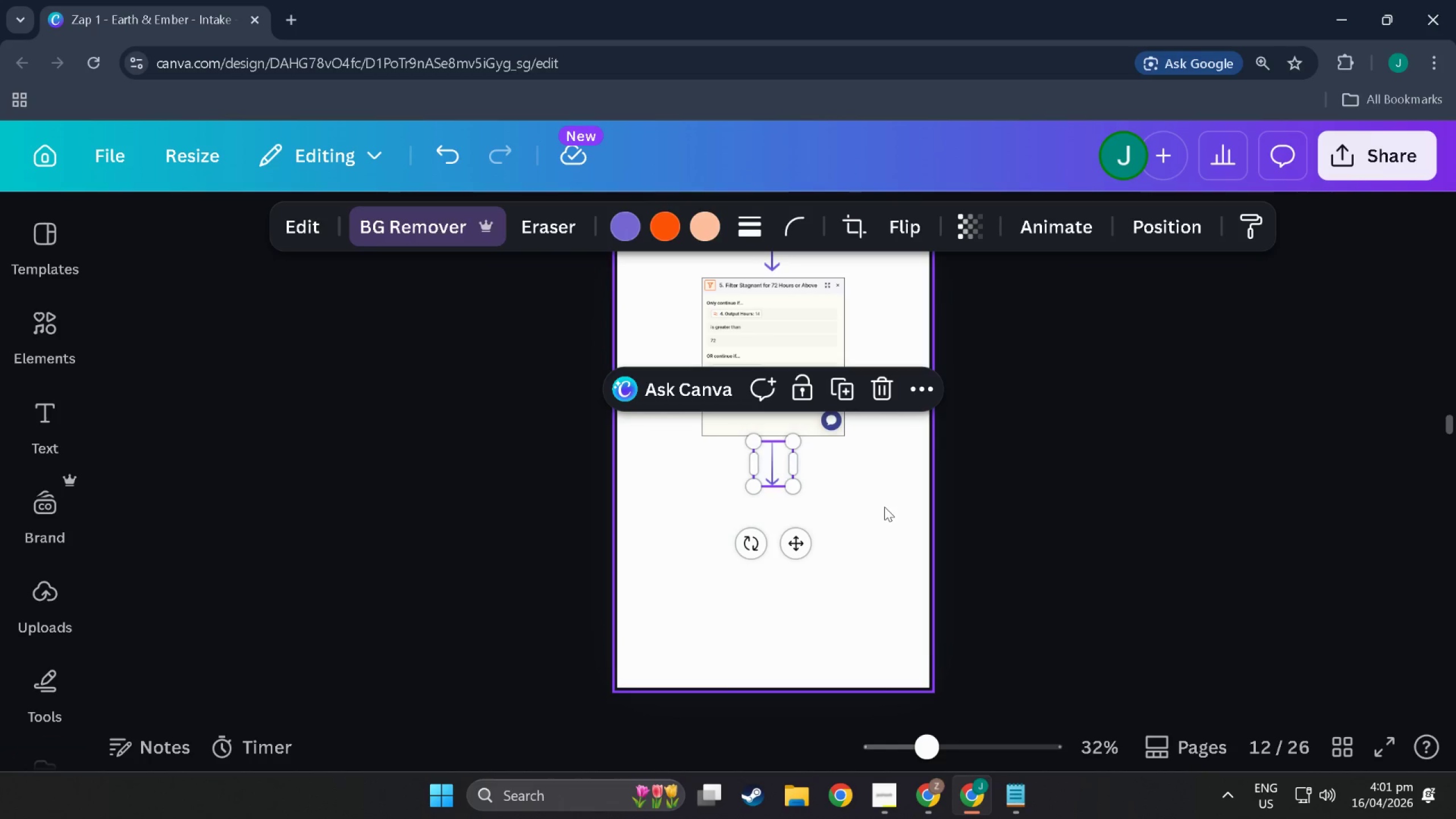 
left_click([884, 507])
 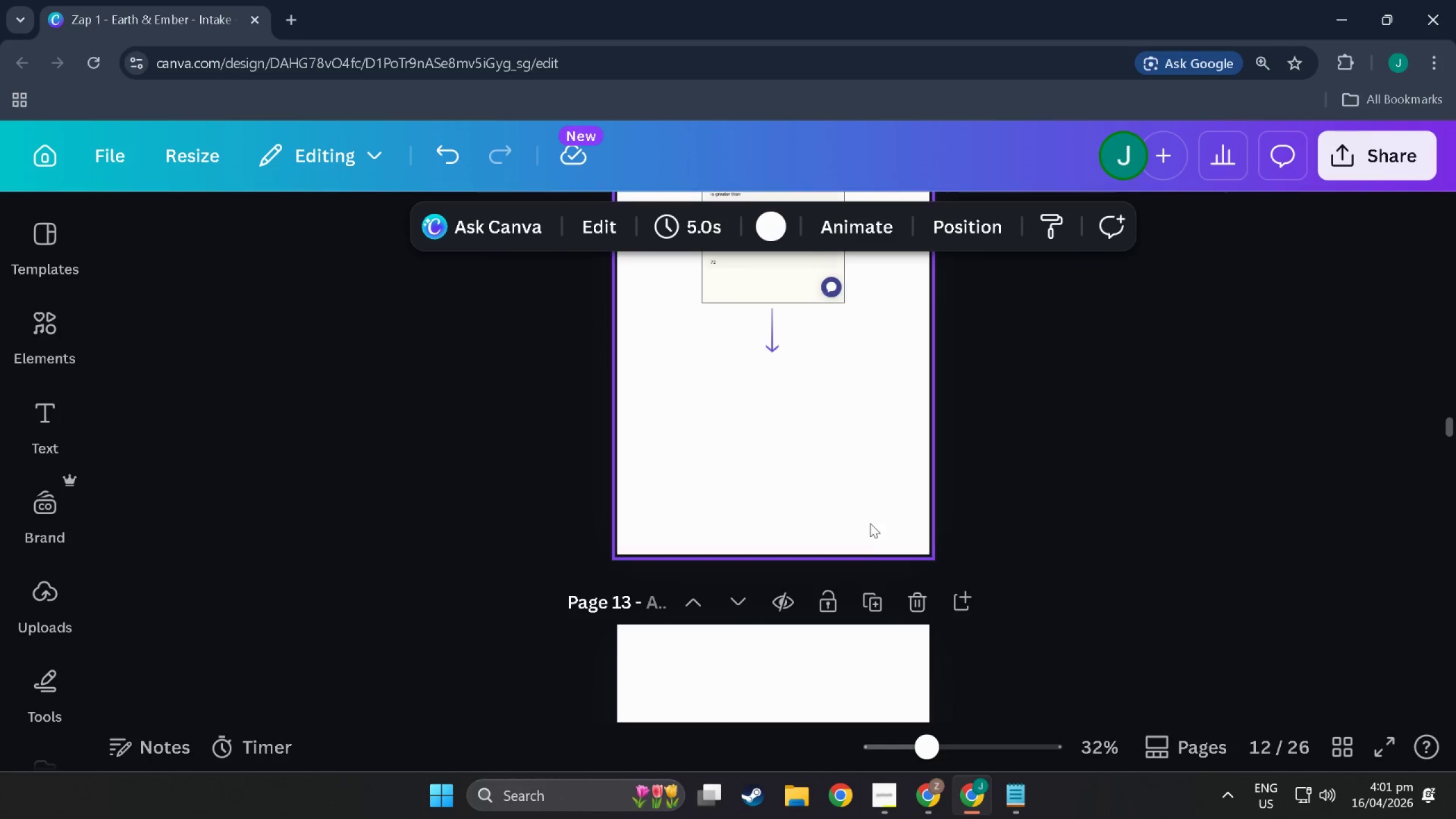 
left_click_drag(start_coordinate=[767, 404], to_coordinate=[768, 398])
 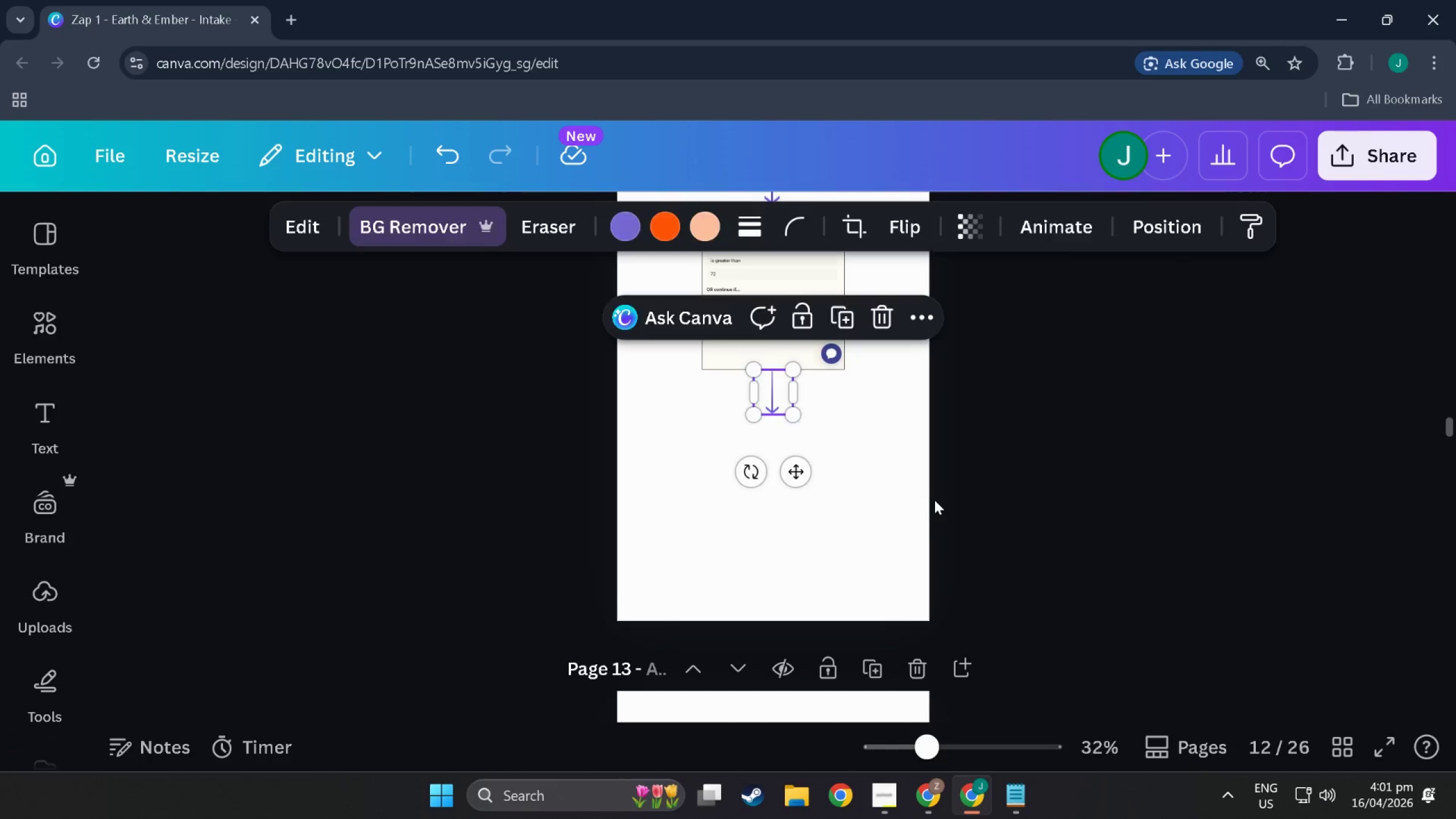 
scroll: coordinate [764, 395], scroll_direction: down, amount: 2.0
 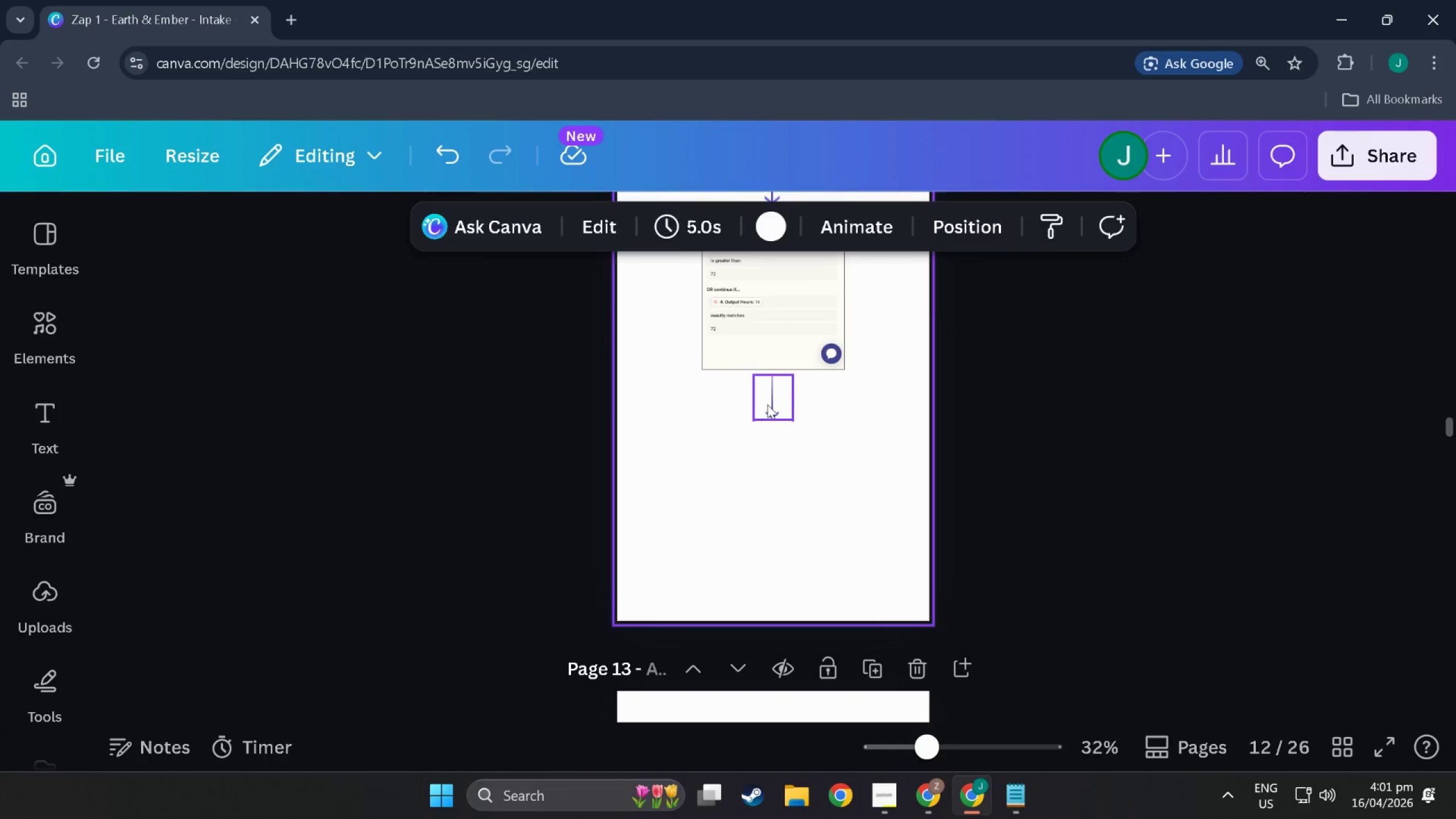 
left_click([934, 500])
 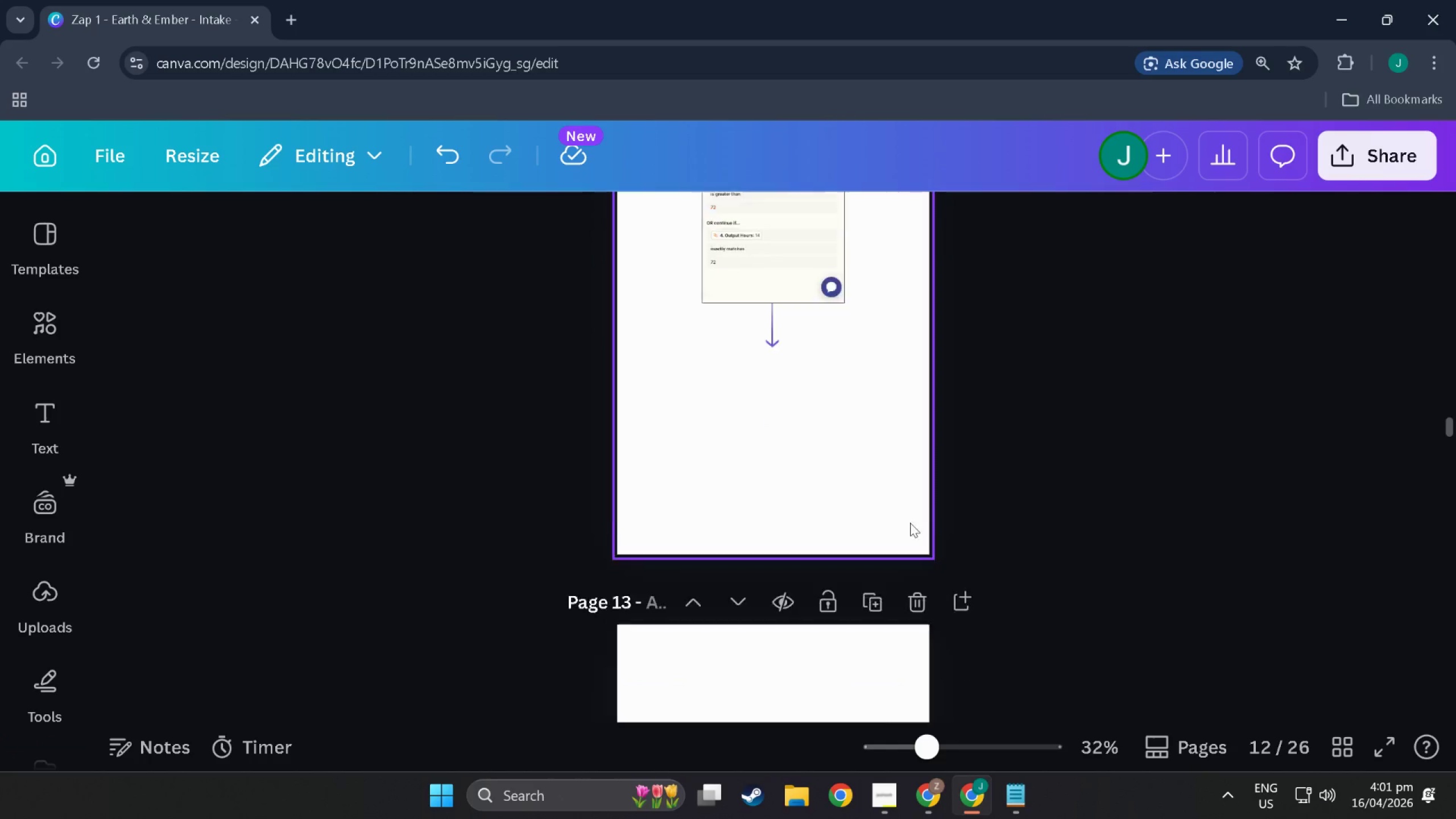 
left_click_drag(start_coordinate=[877, 337], to_coordinate=[688, 530])
 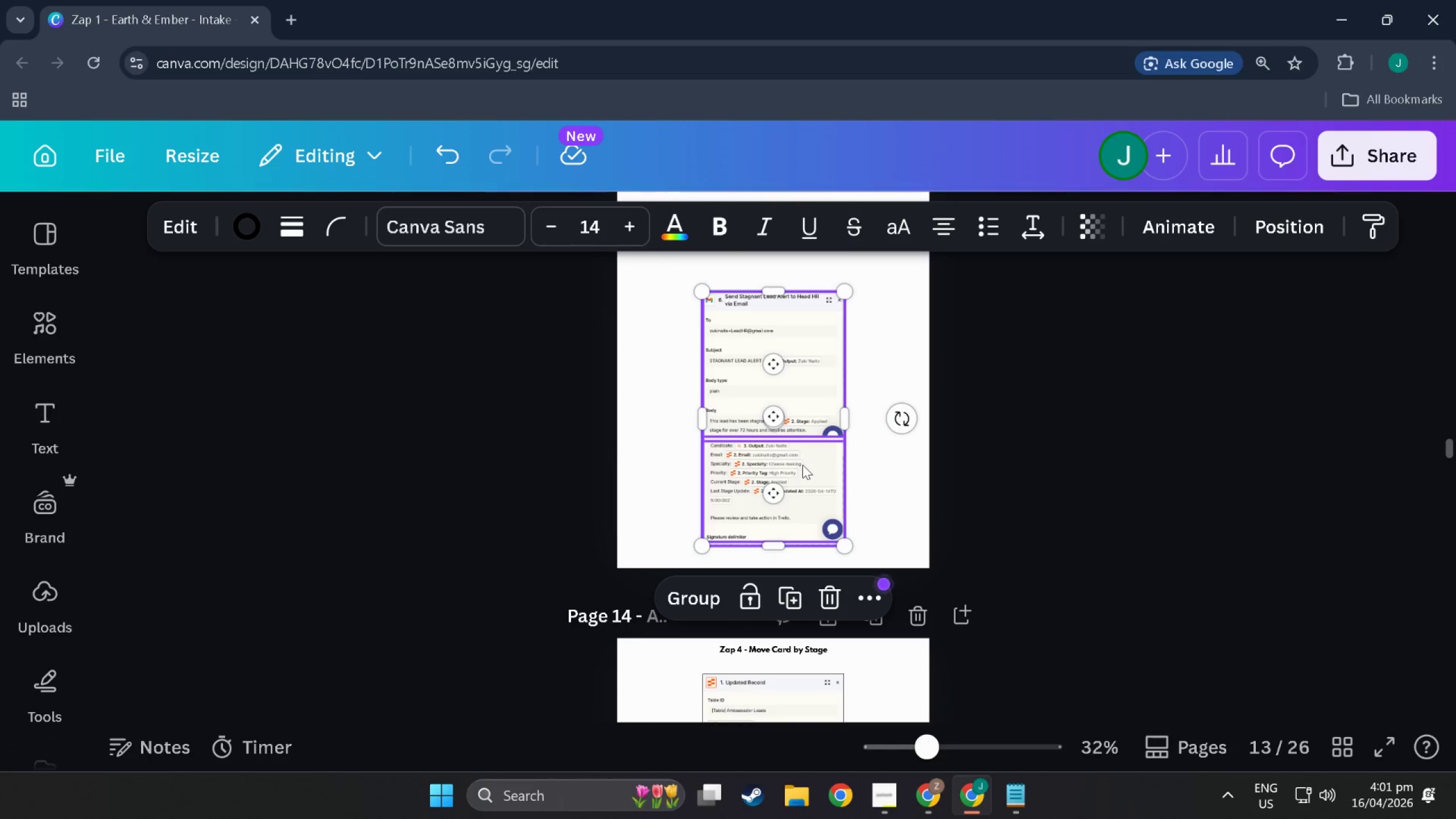 
scroll: coordinate [888, 426], scroll_direction: down, amount: 17.0
 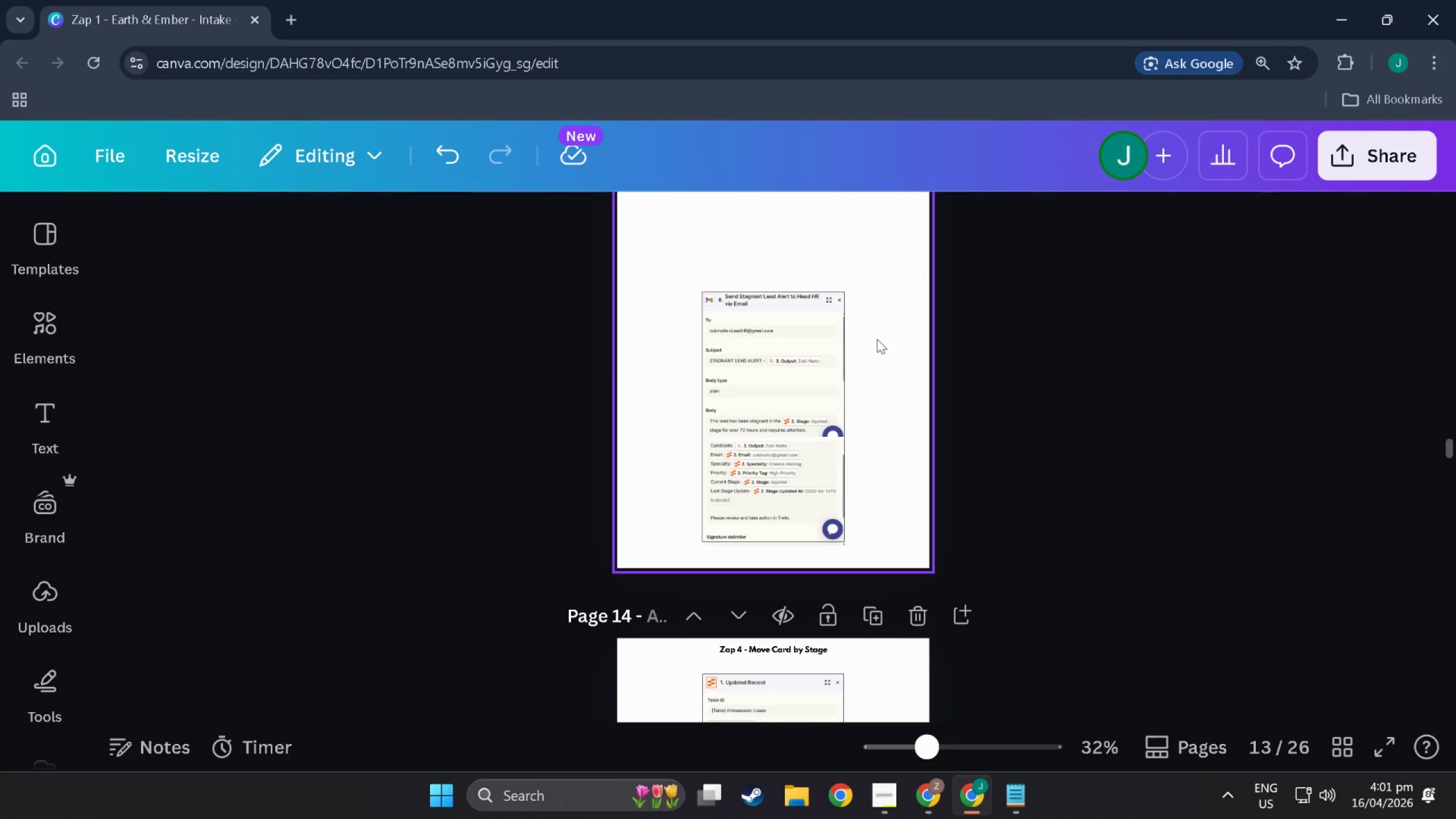 
left_click_drag(start_coordinate=[803, 465], to_coordinate=[796, 491])
 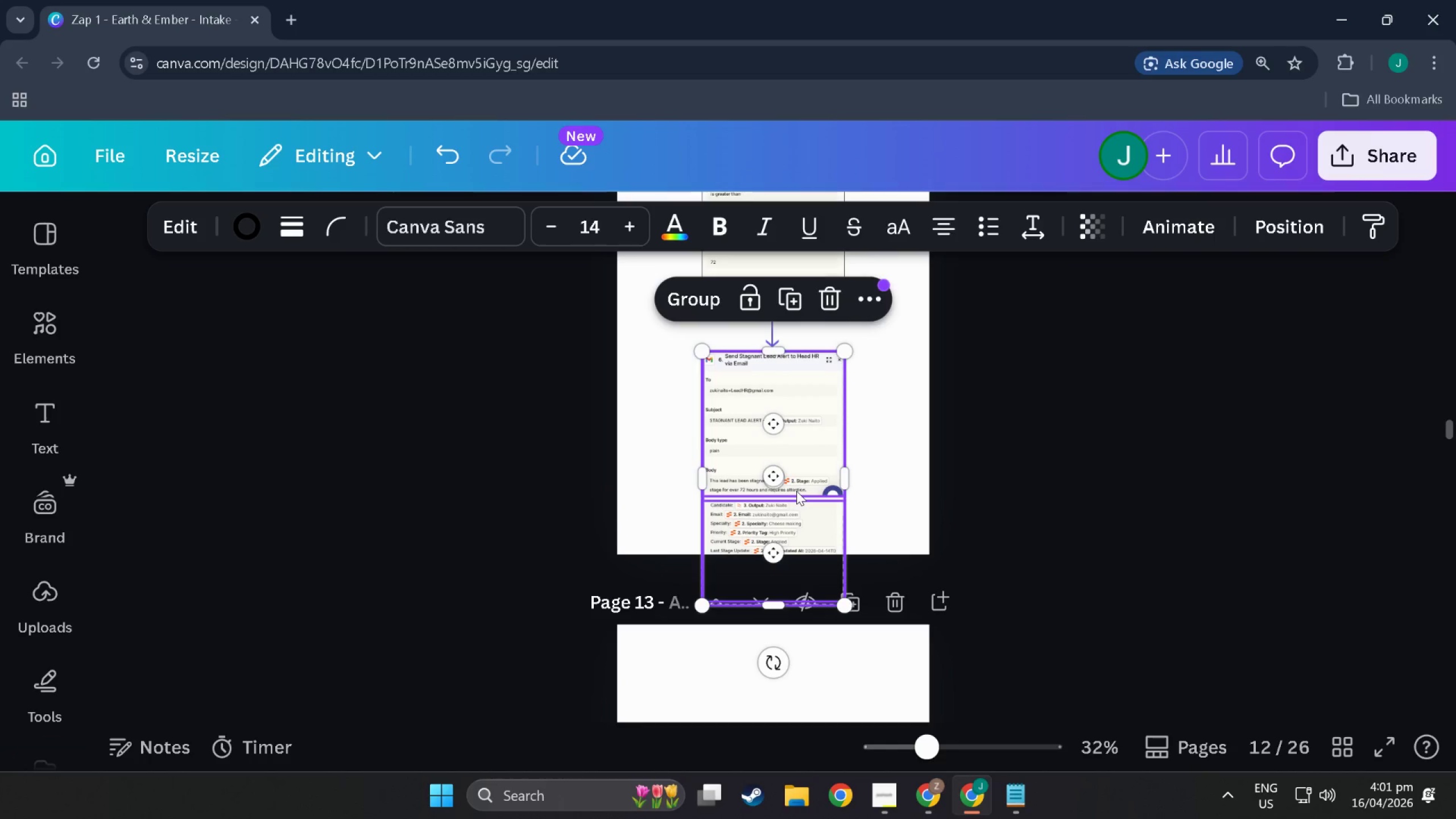 
scroll: coordinate [803, 465], scroll_direction: up, amount: 15.0
 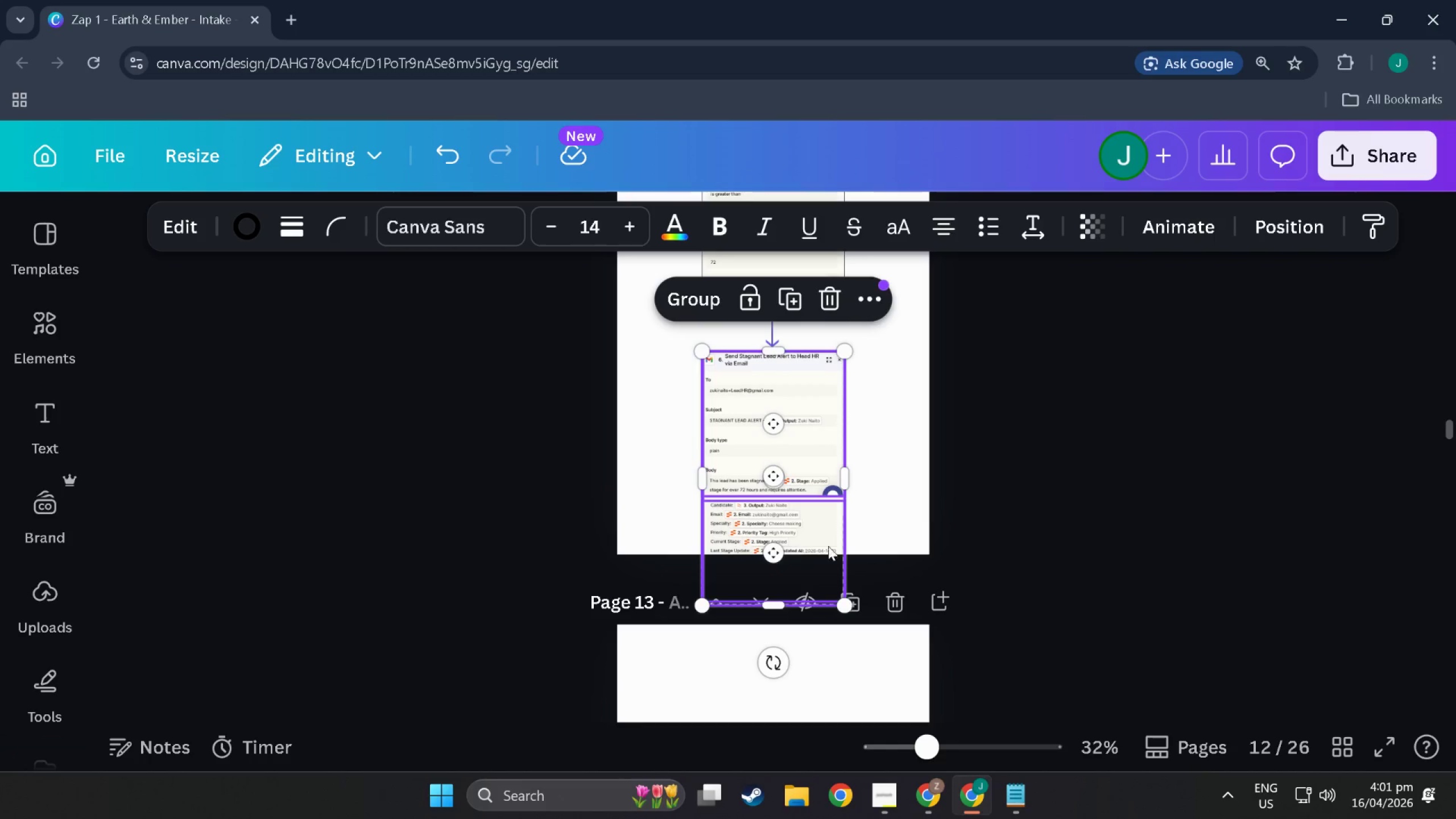 
scroll: coordinate [865, 557], scroll_direction: down, amount: 1.0
 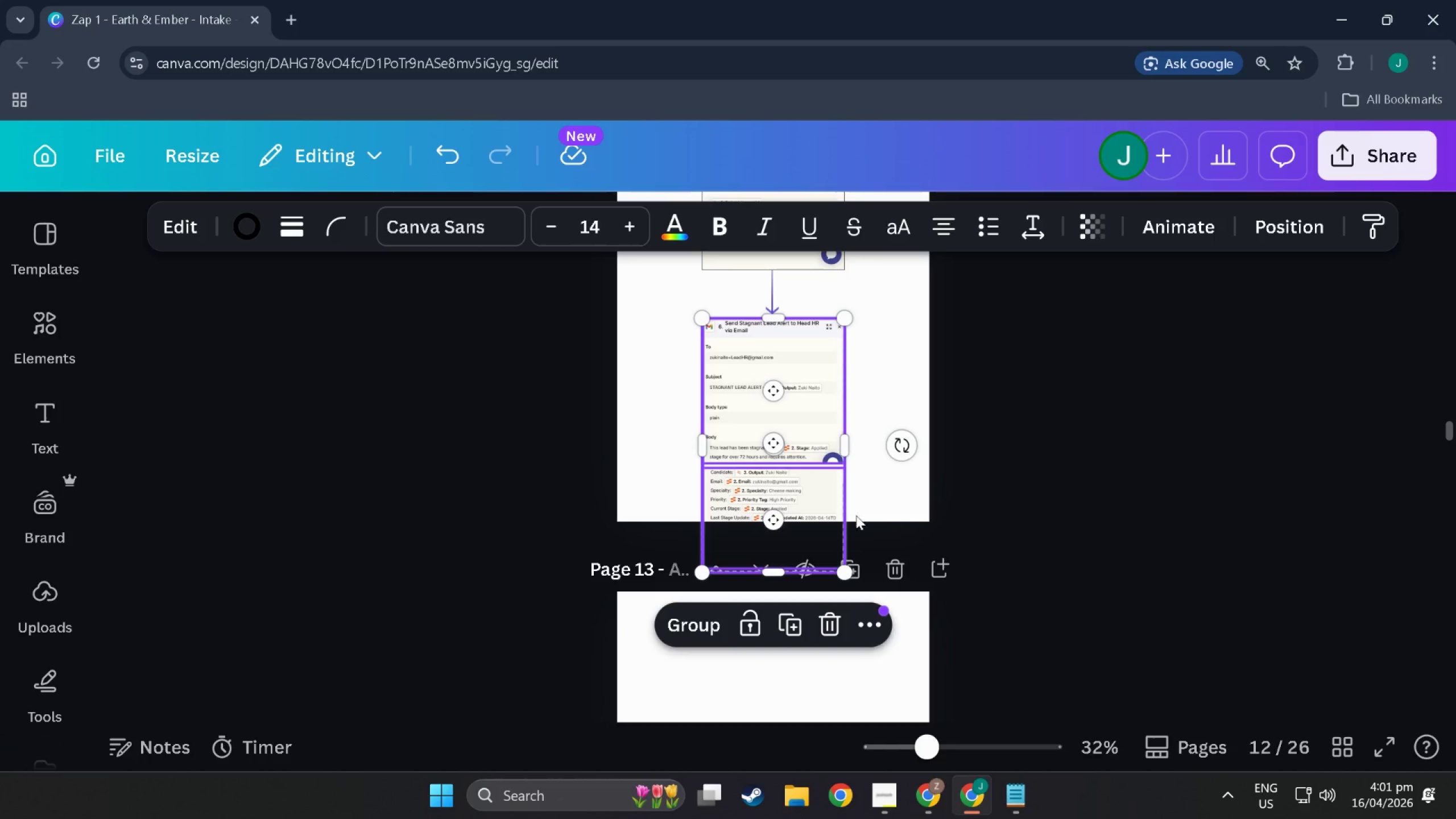 
left_click([882, 500])
 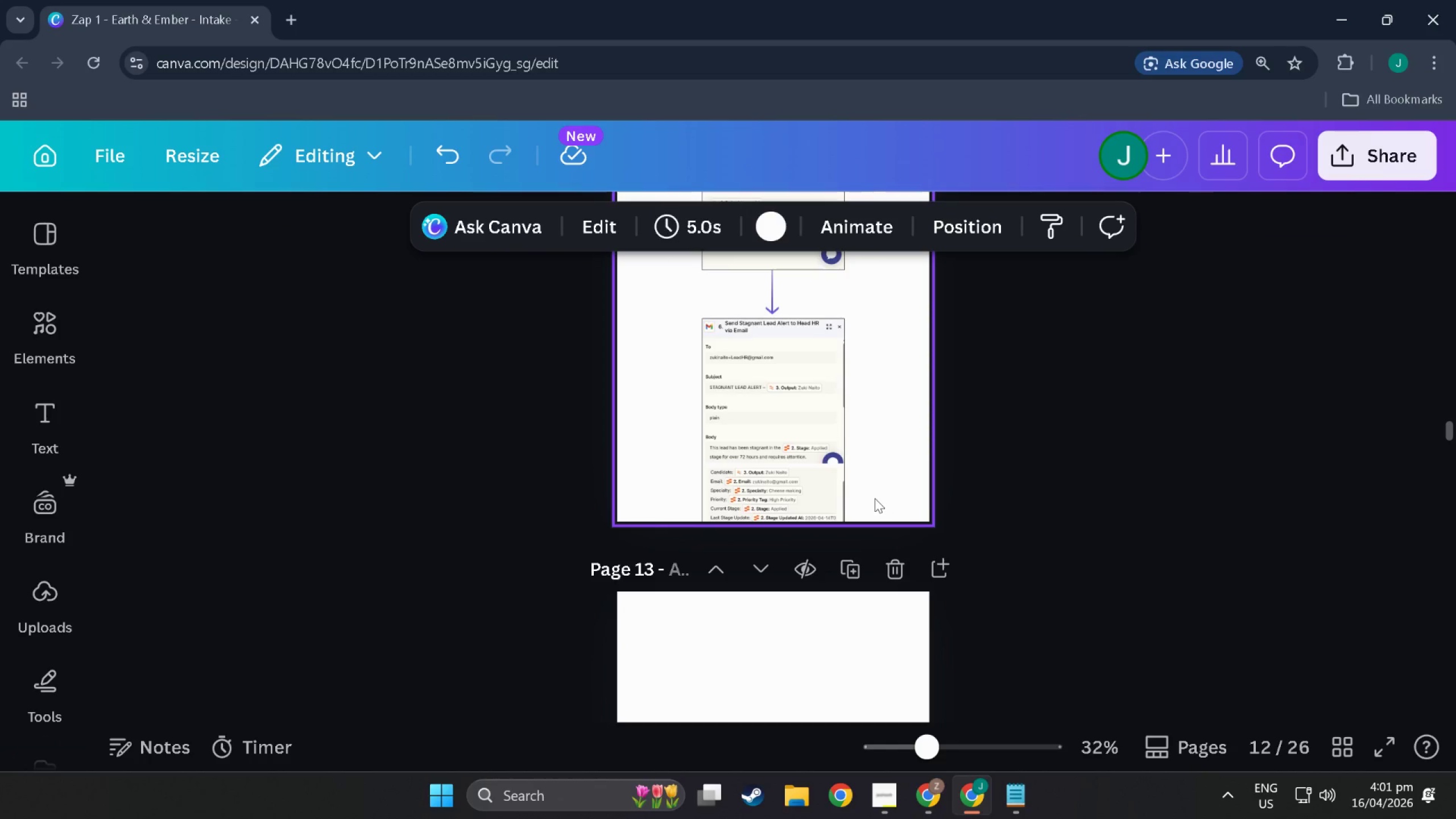 
hold_key(key=ControlLeft, duration=0.69)
scroll: coordinate [752, 514], scroll_direction: up, amount: 9.0
 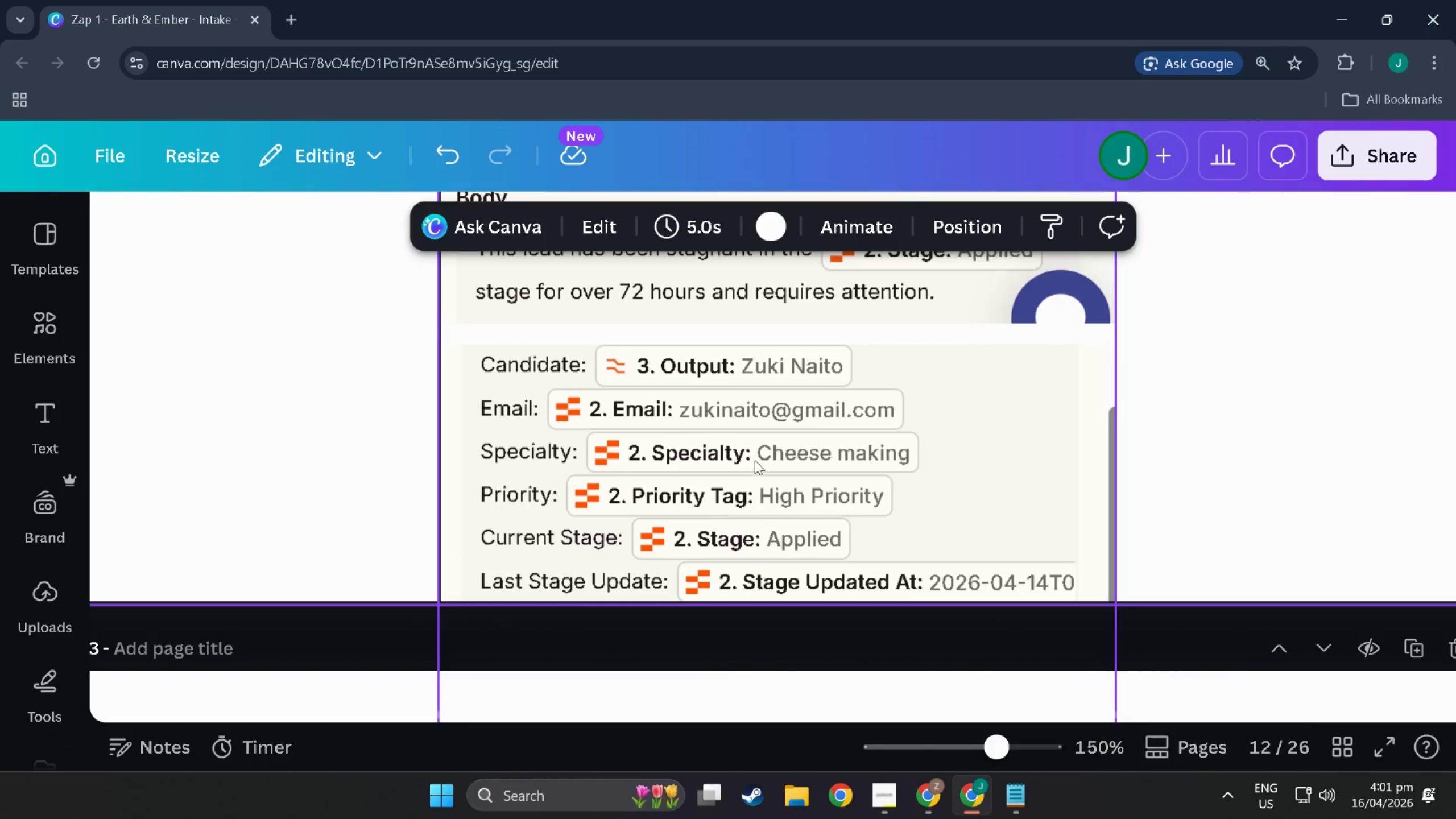 
left_click([760, 455])
 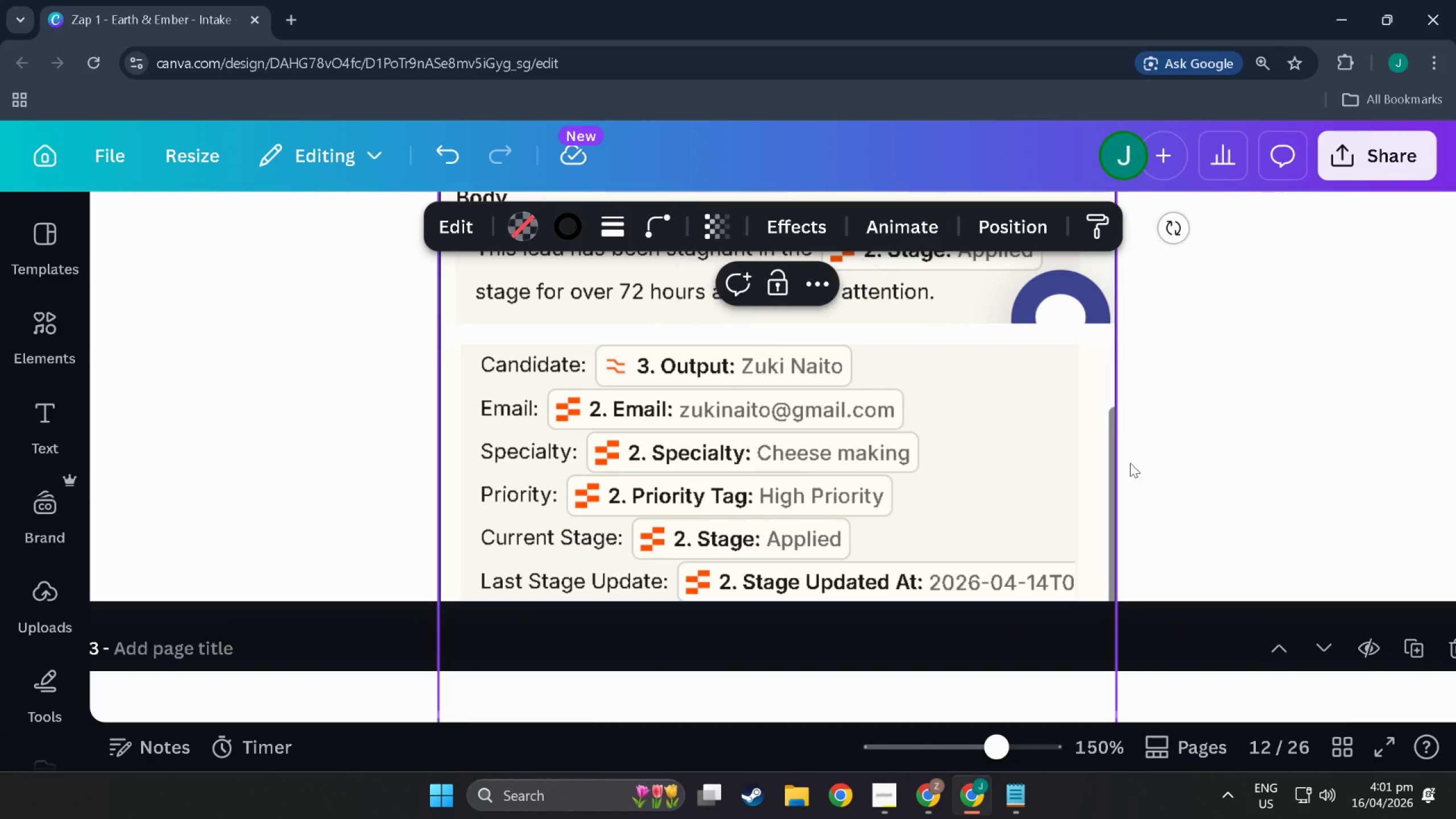 
double_click([1230, 462])
 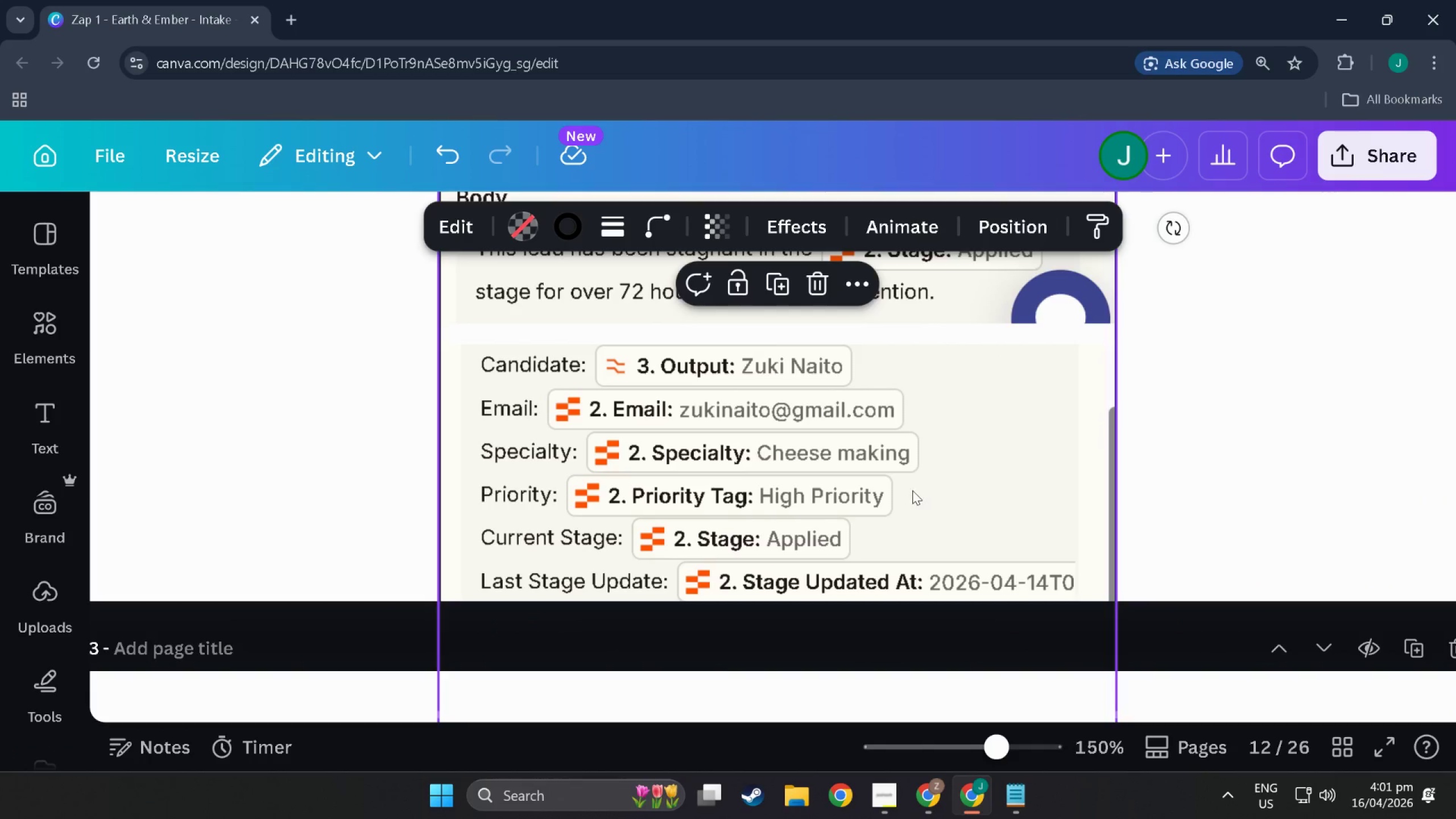 
double_click([858, 501])
 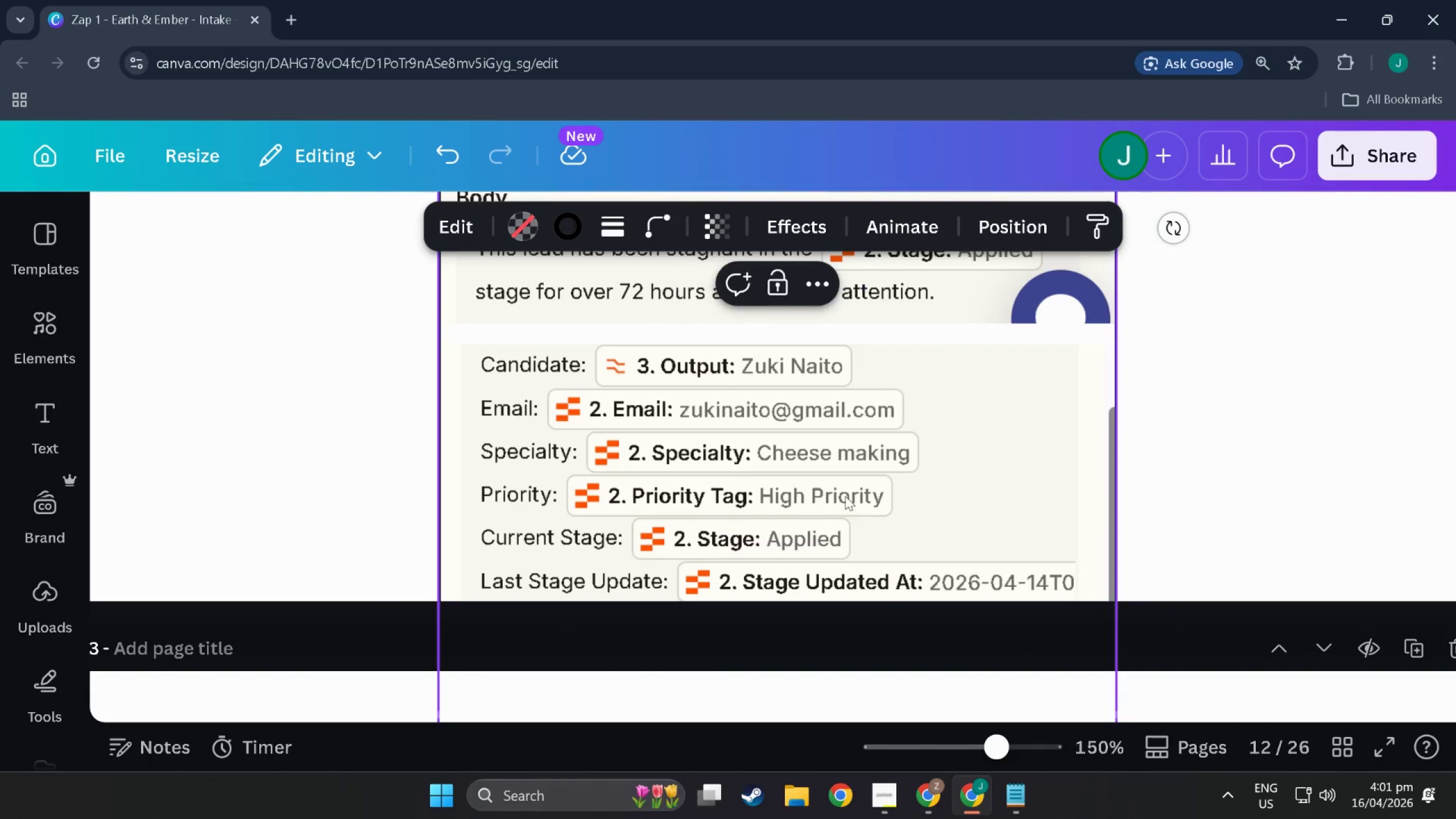 
triple_click([845, 496])
 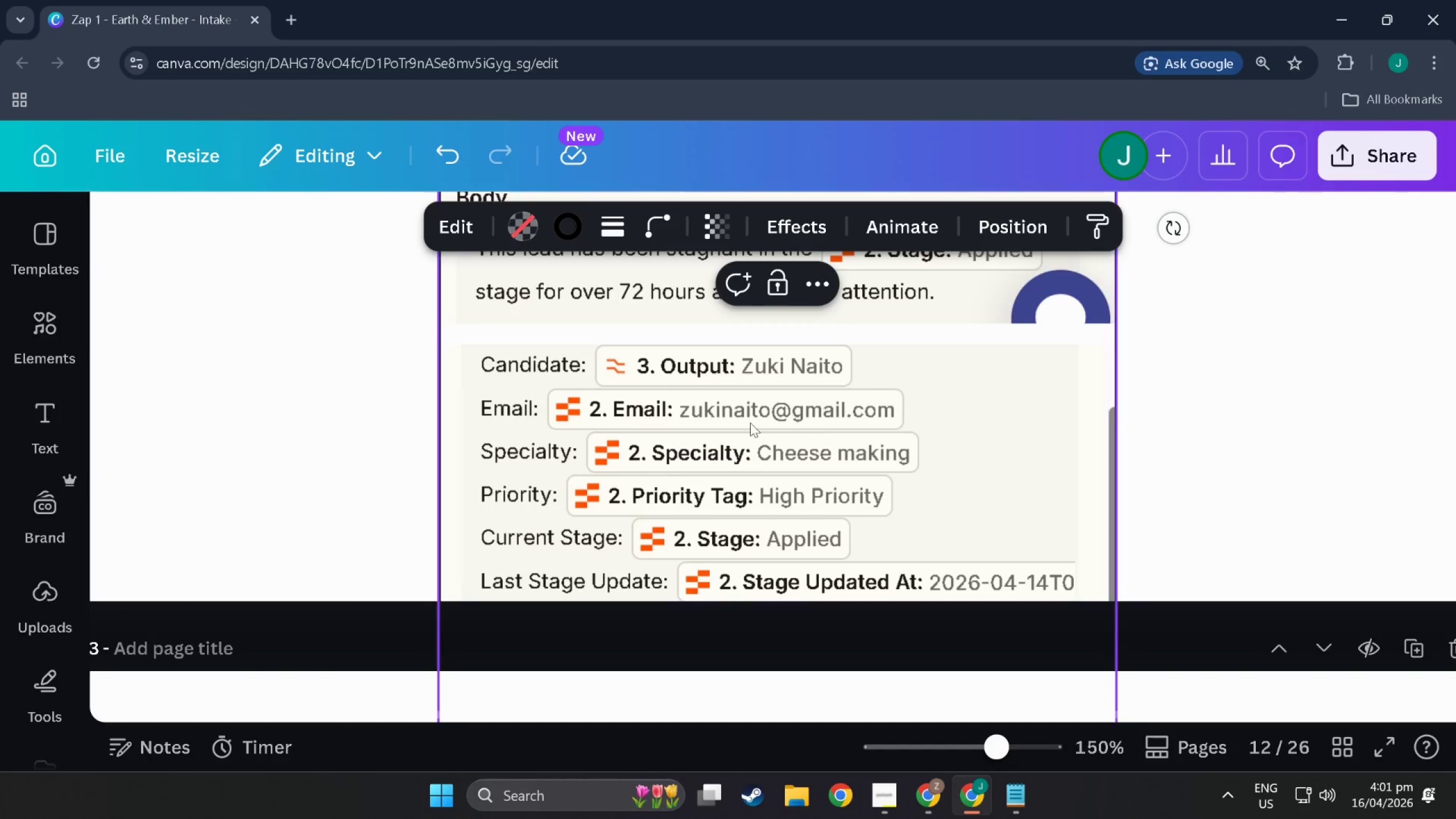 
left_click_drag(start_coordinate=[652, 465], to_coordinate=[657, 412])
 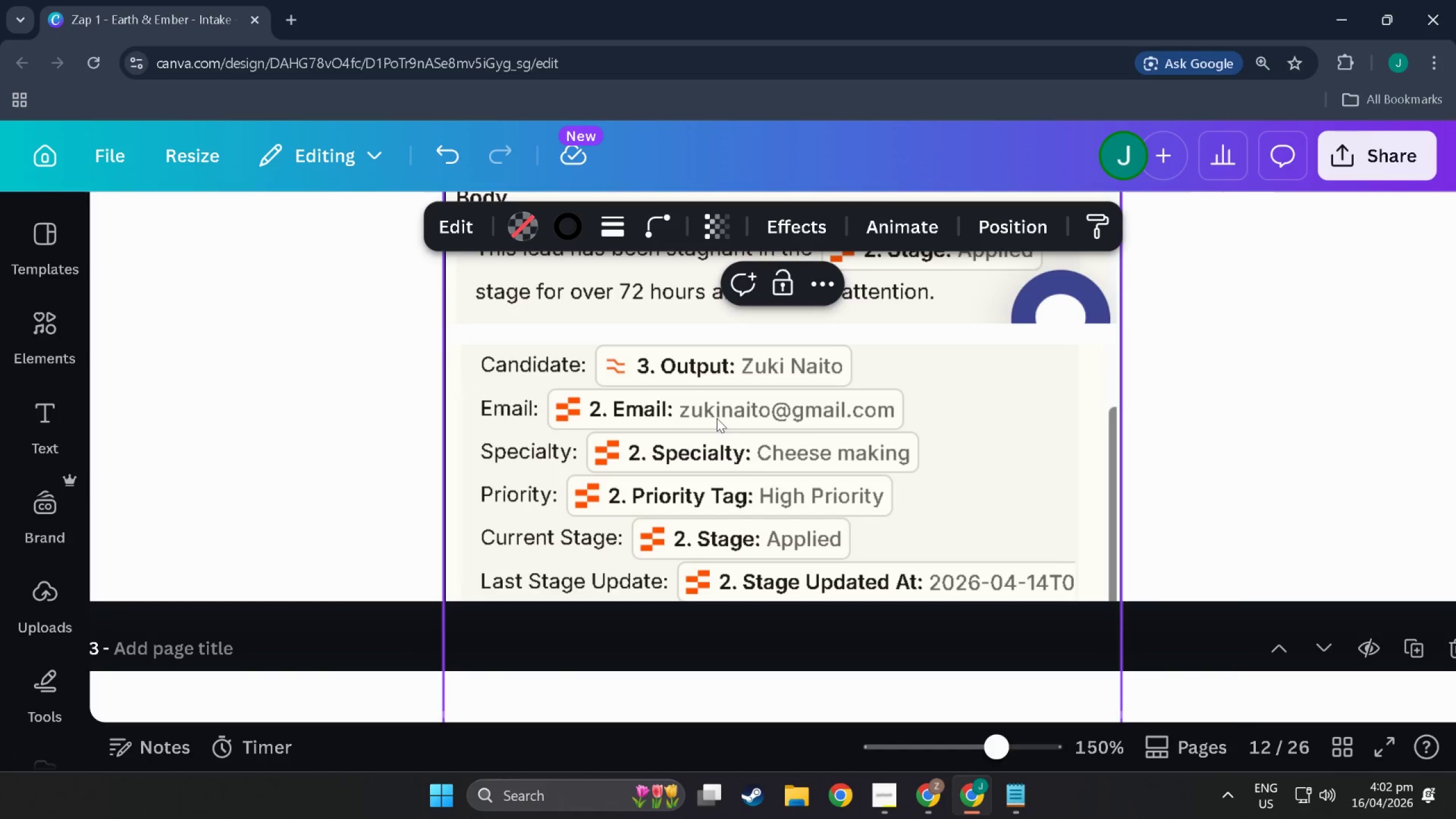 
left_click_drag(start_coordinate=[717, 418], to_coordinate=[1131, 402])
 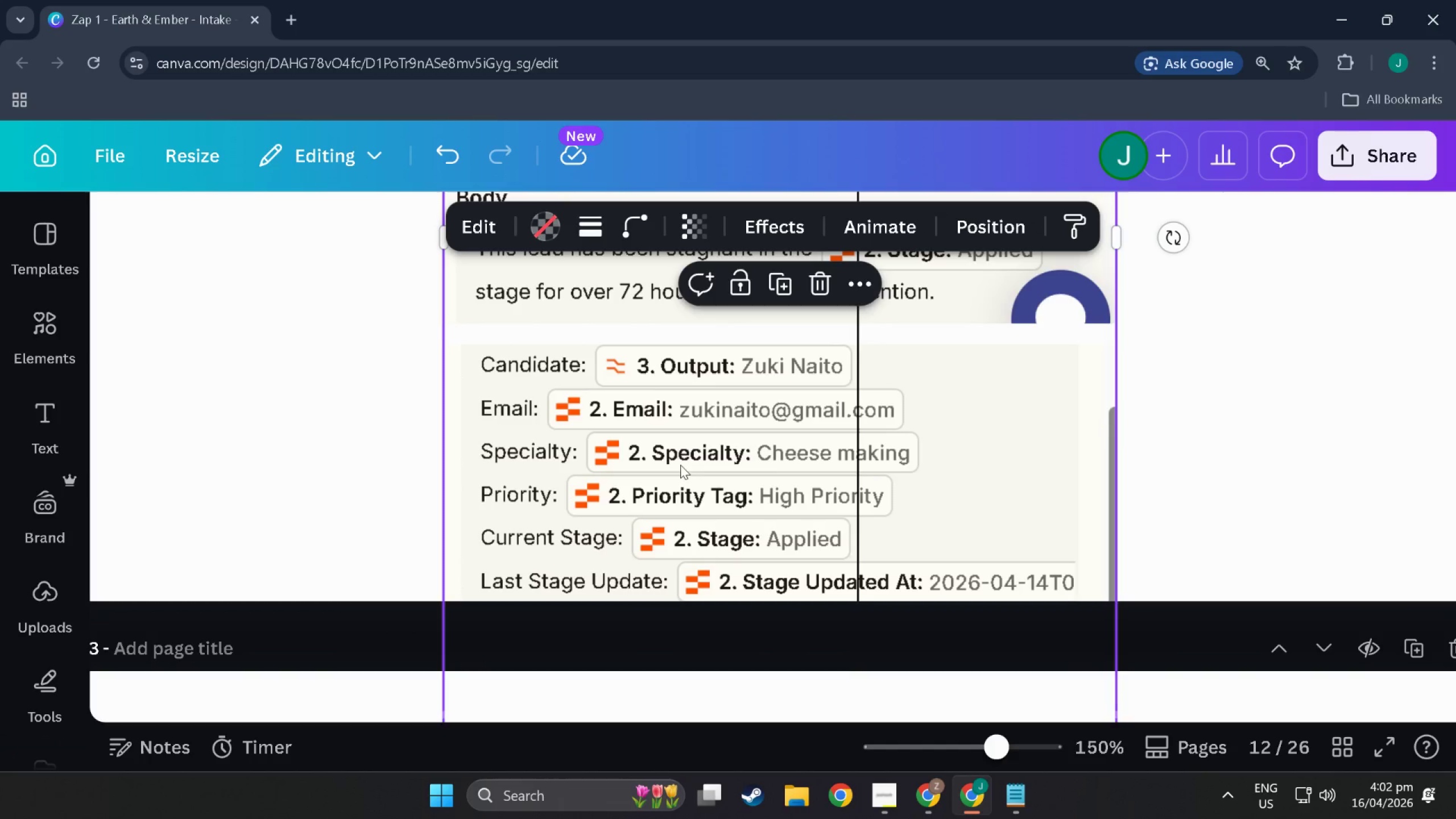 
double_click([681, 481])
 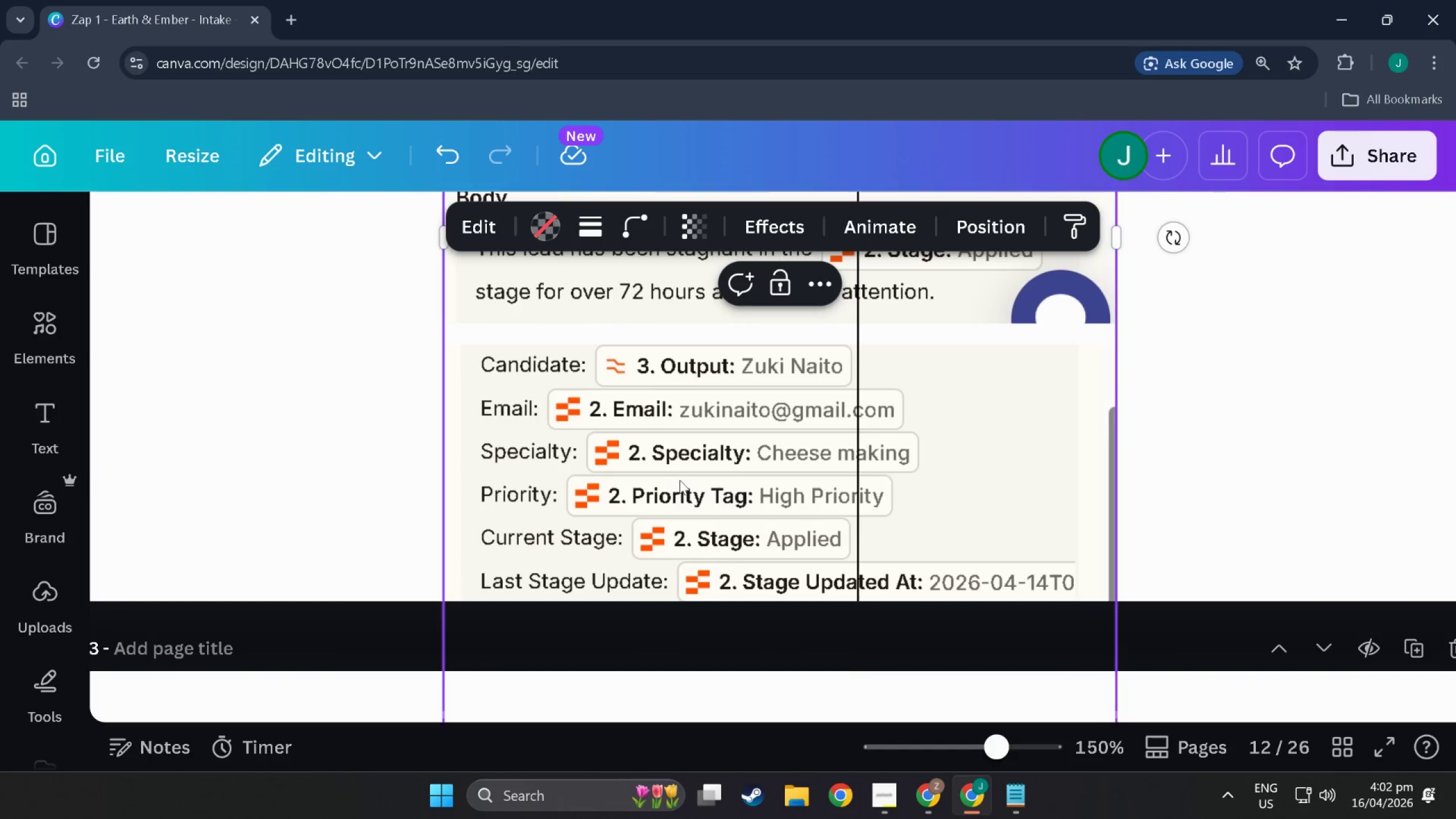 
triple_click([680, 480])
 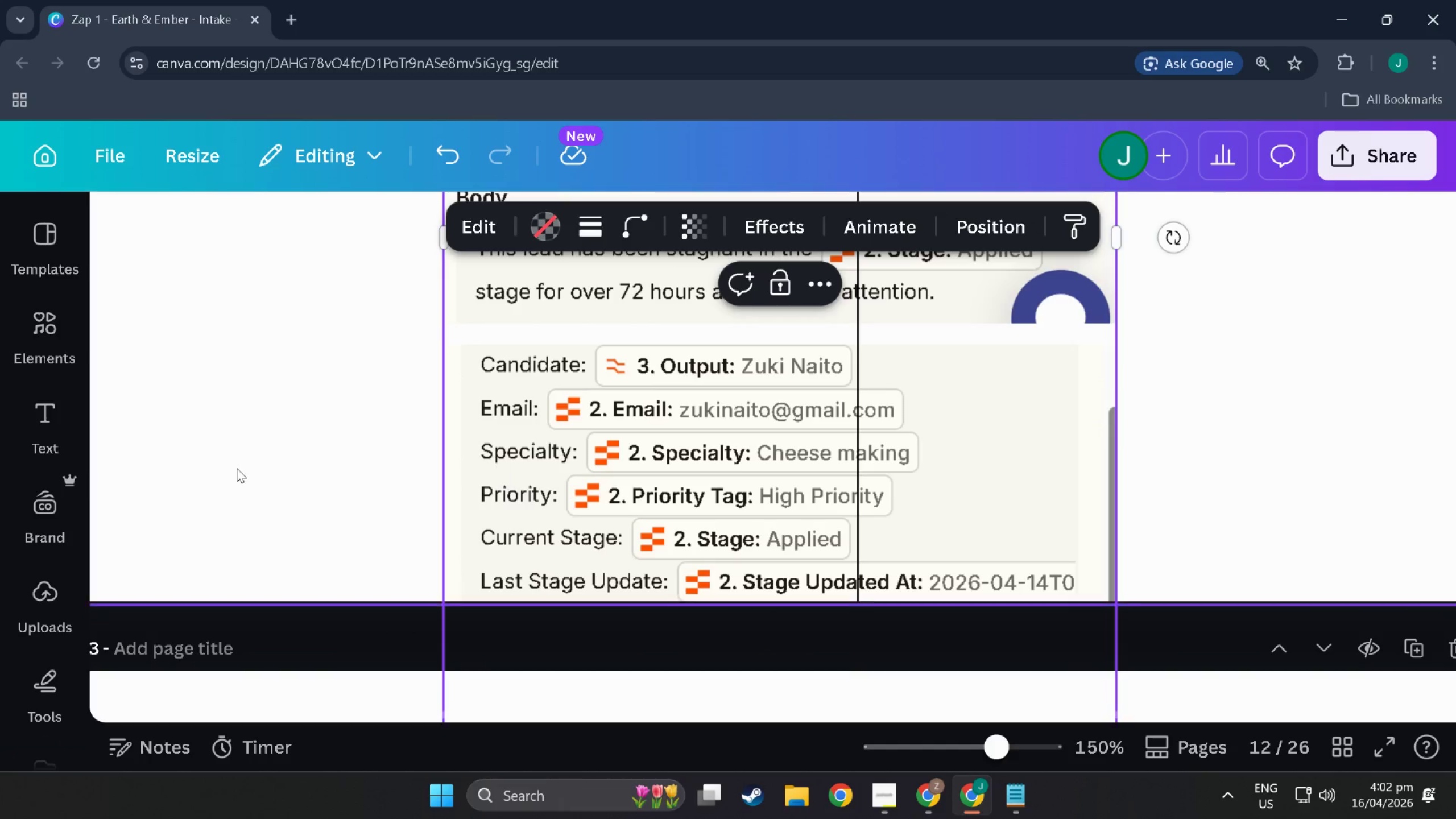 
triple_click([237, 468])
 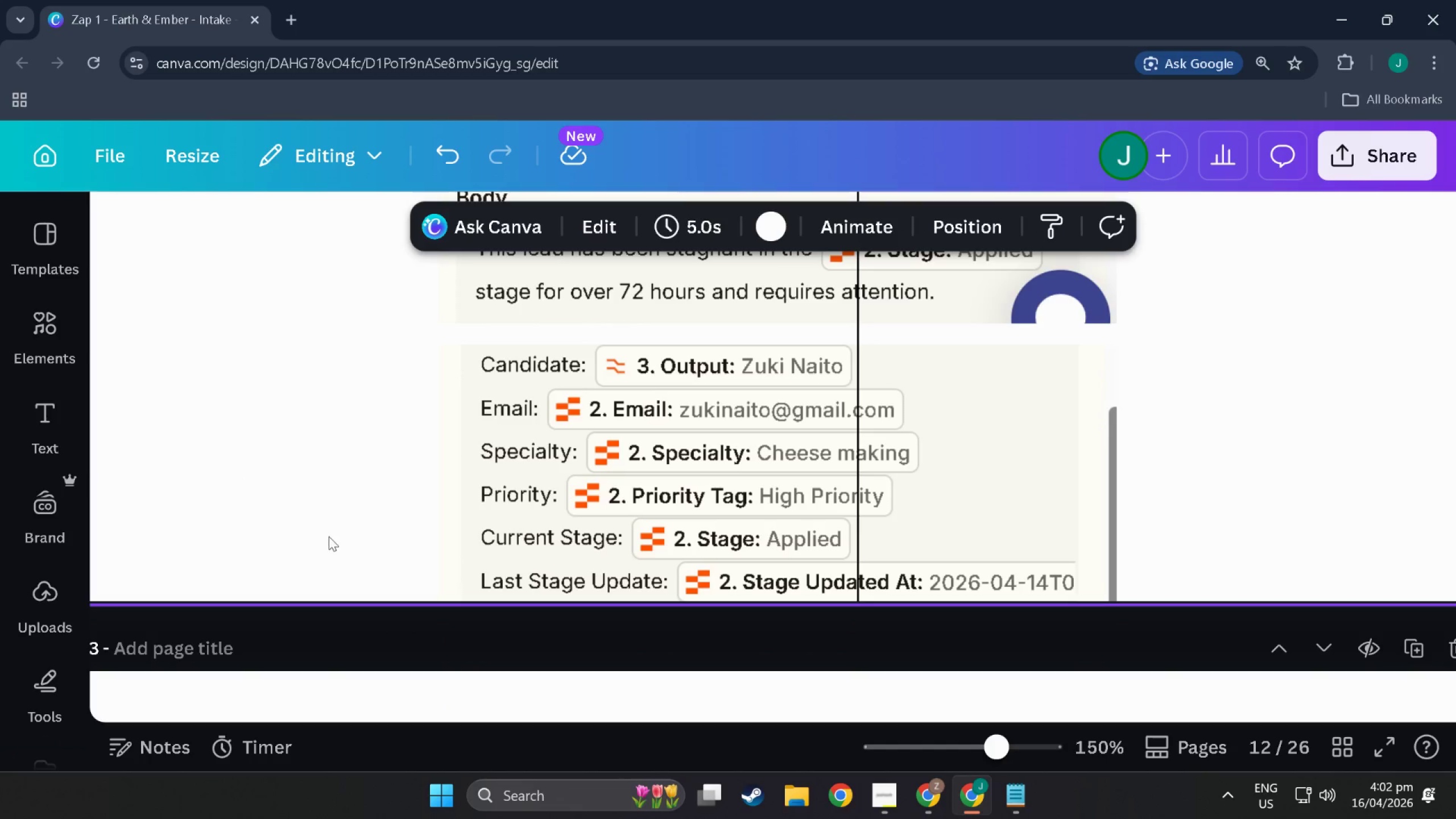 
left_click_drag(start_coordinate=[329, 536], to_coordinate=[623, 505])
 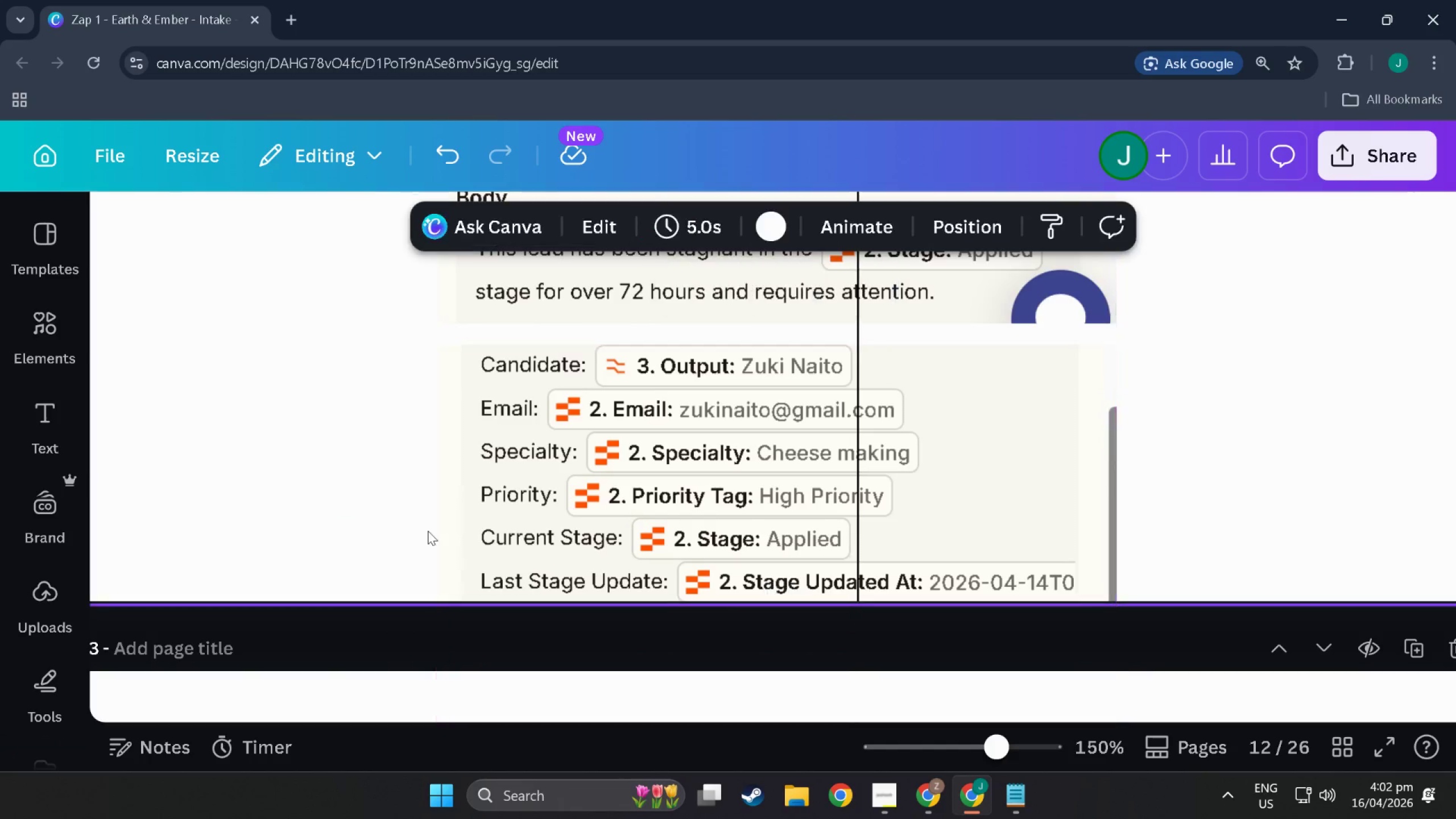 
double_click([522, 528])
 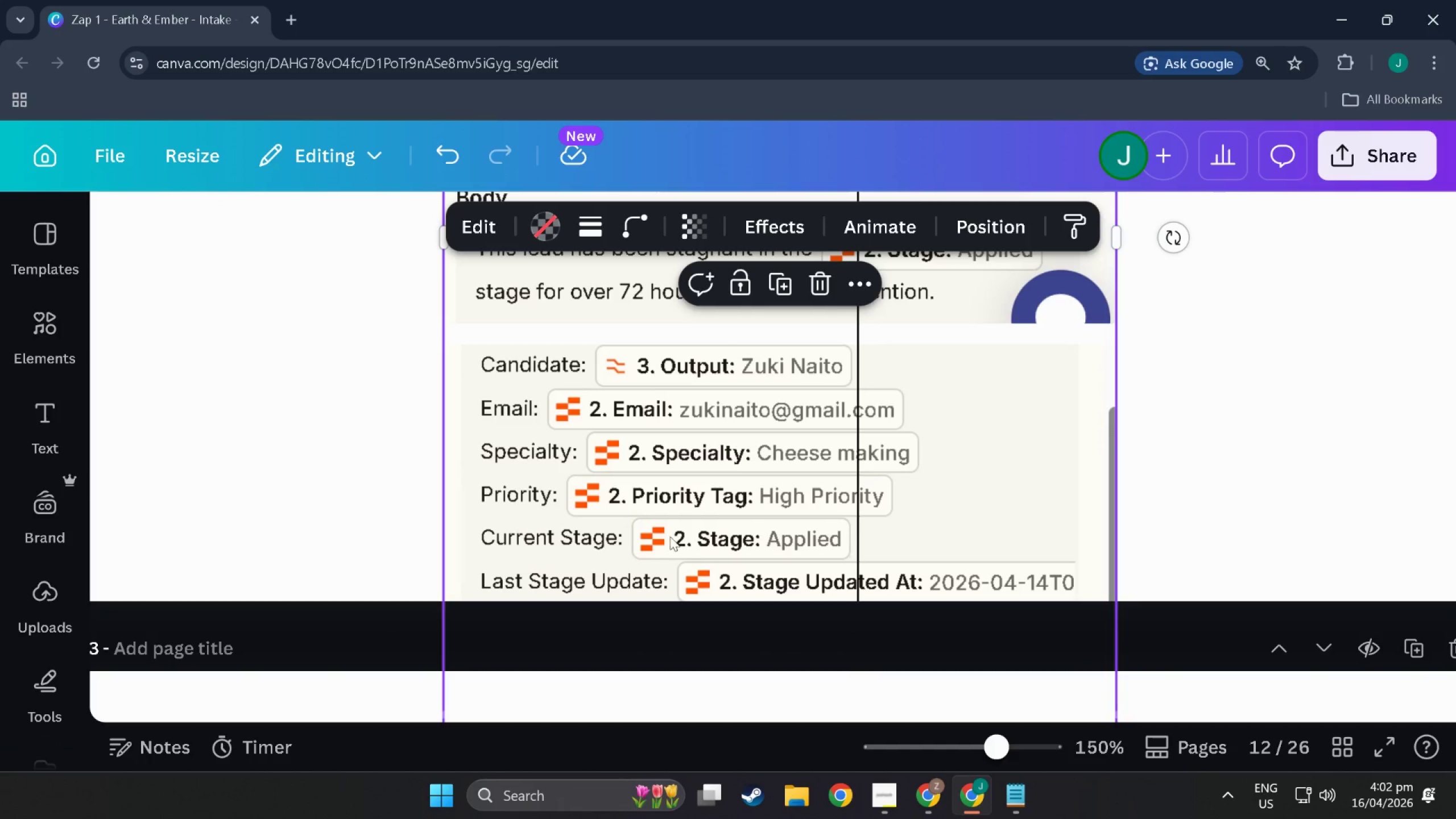 
left_click_drag(start_coordinate=[673, 536], to_coordinate=[85, 532])
 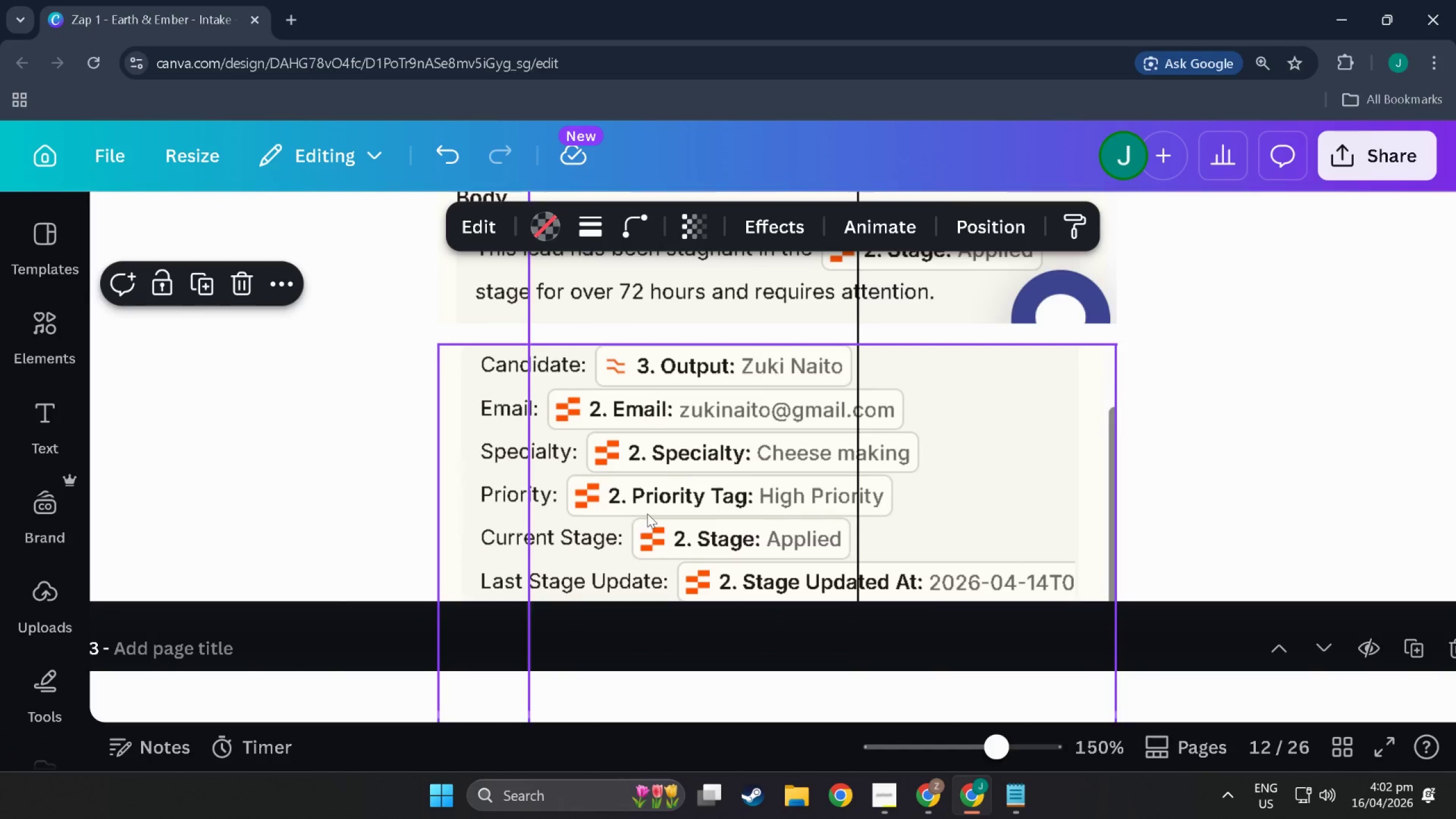 
left_click([647, 512])
 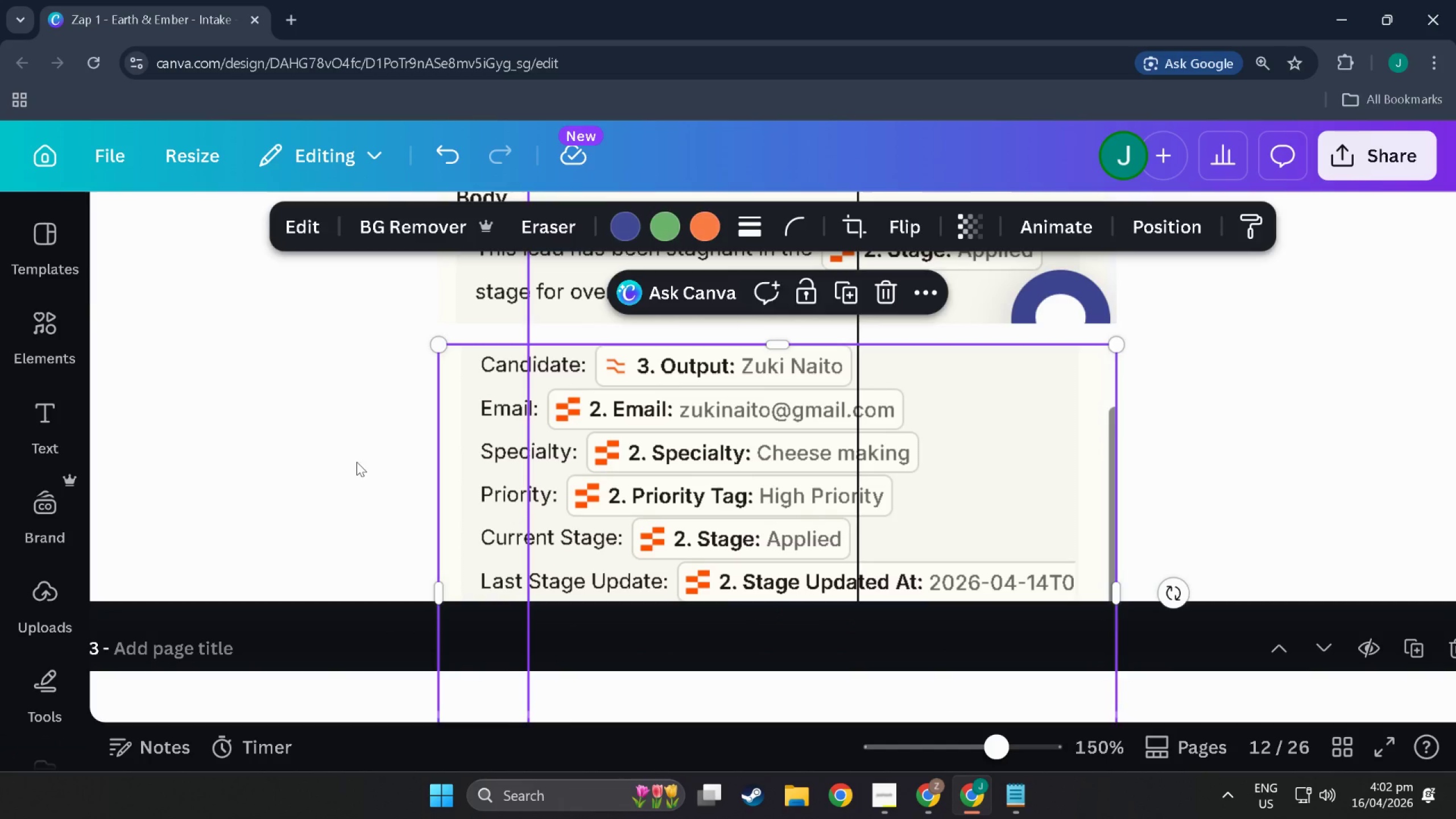 
left_click([299, 462])
 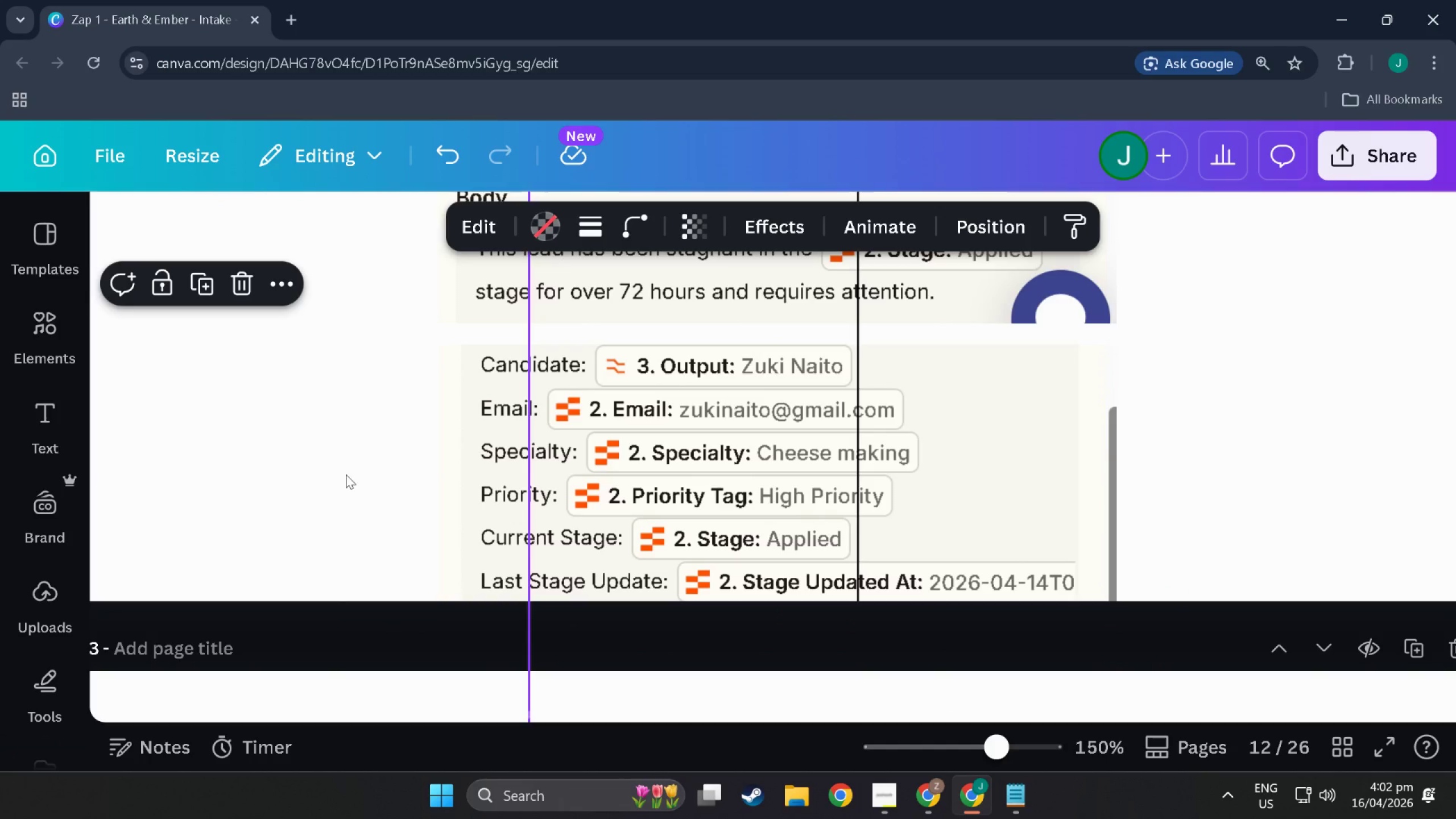 
hold_key(key=ControlLeft, duration=0.8)
scroll: coordinate [503, 490], scroll_direction: down, amount: 2.0
 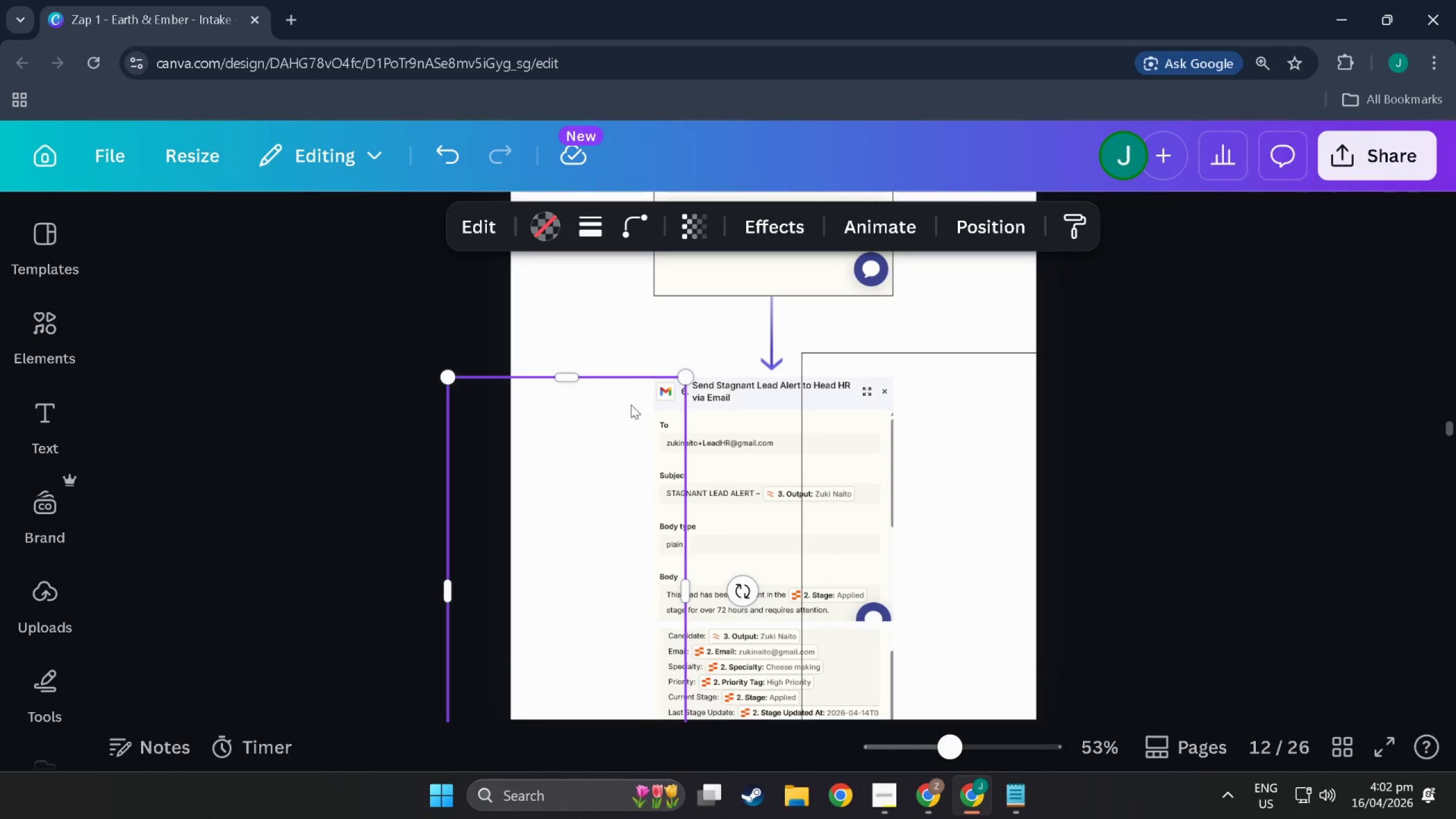 
left_click([609, 509])
 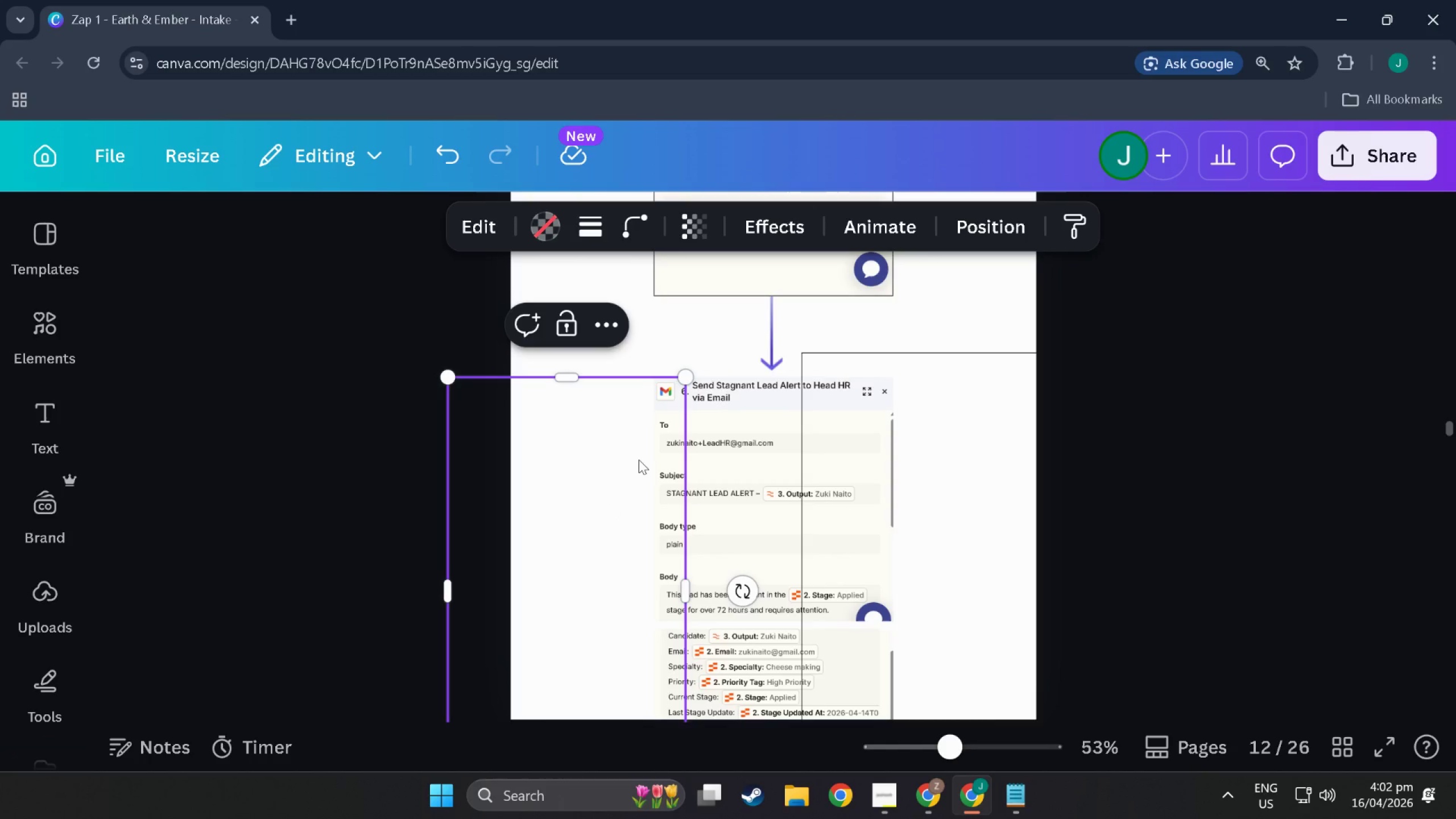 
key(Delete)
 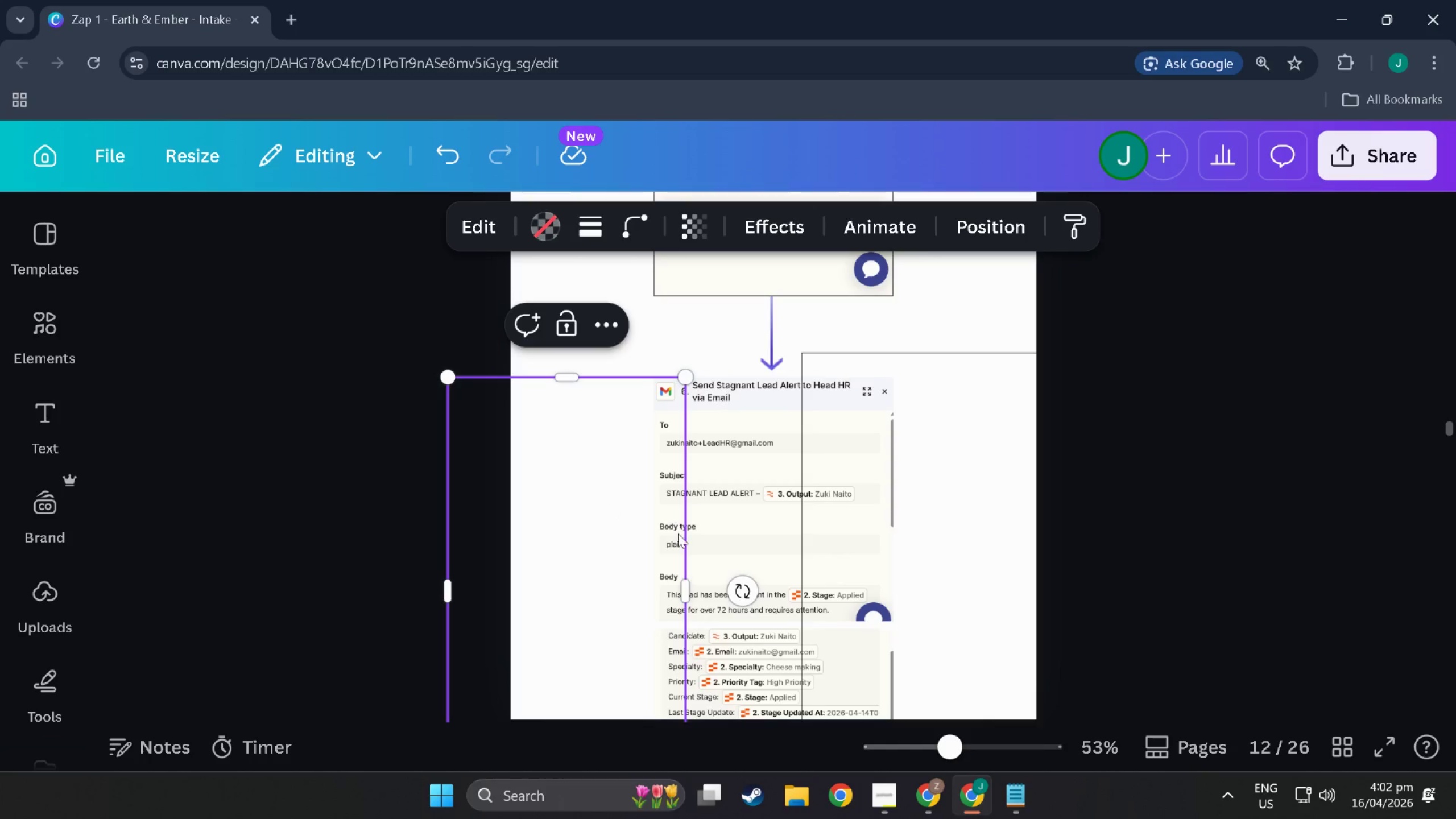 
left_click([680, 536])
 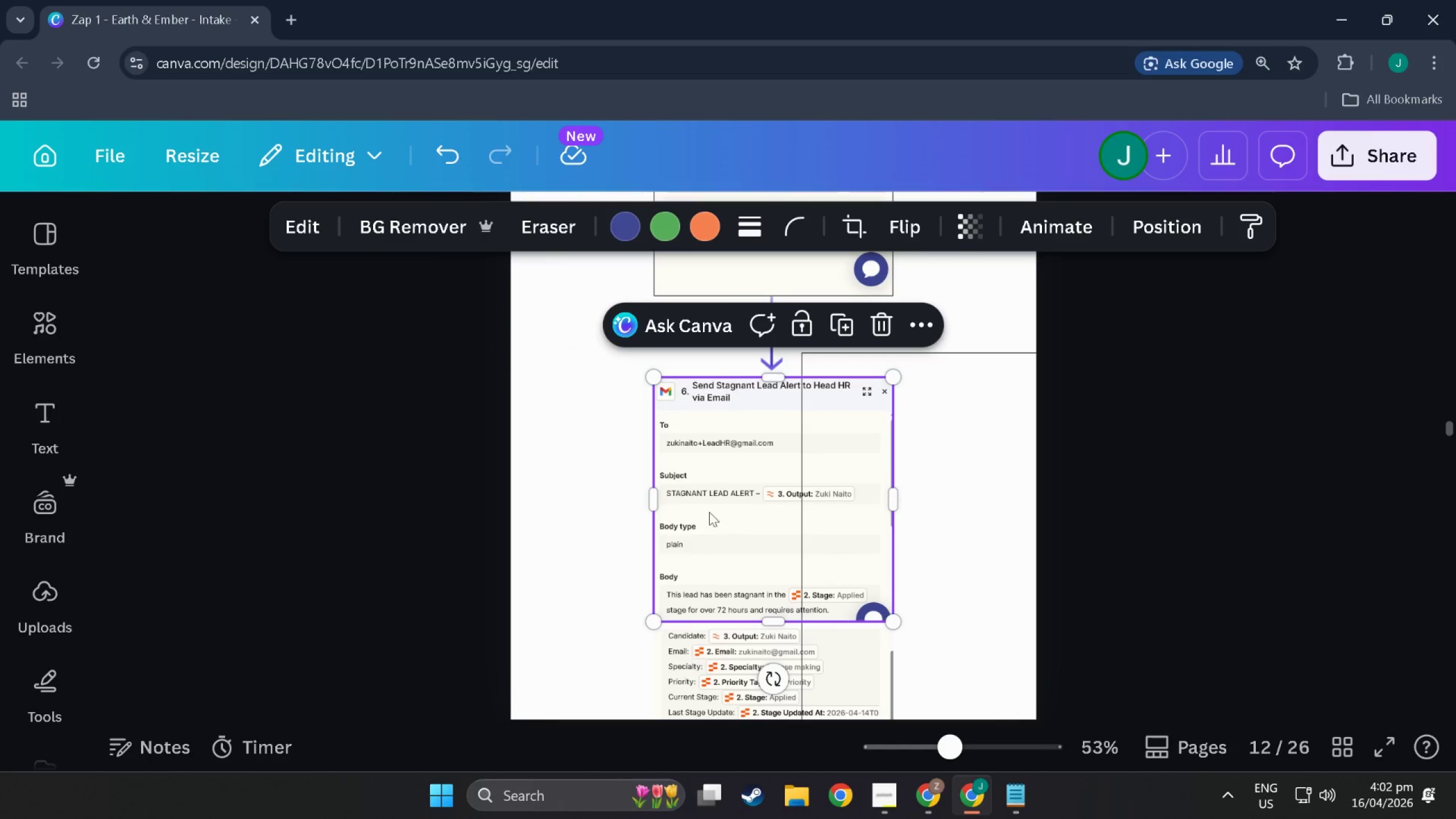 
double_click([629, 516])
 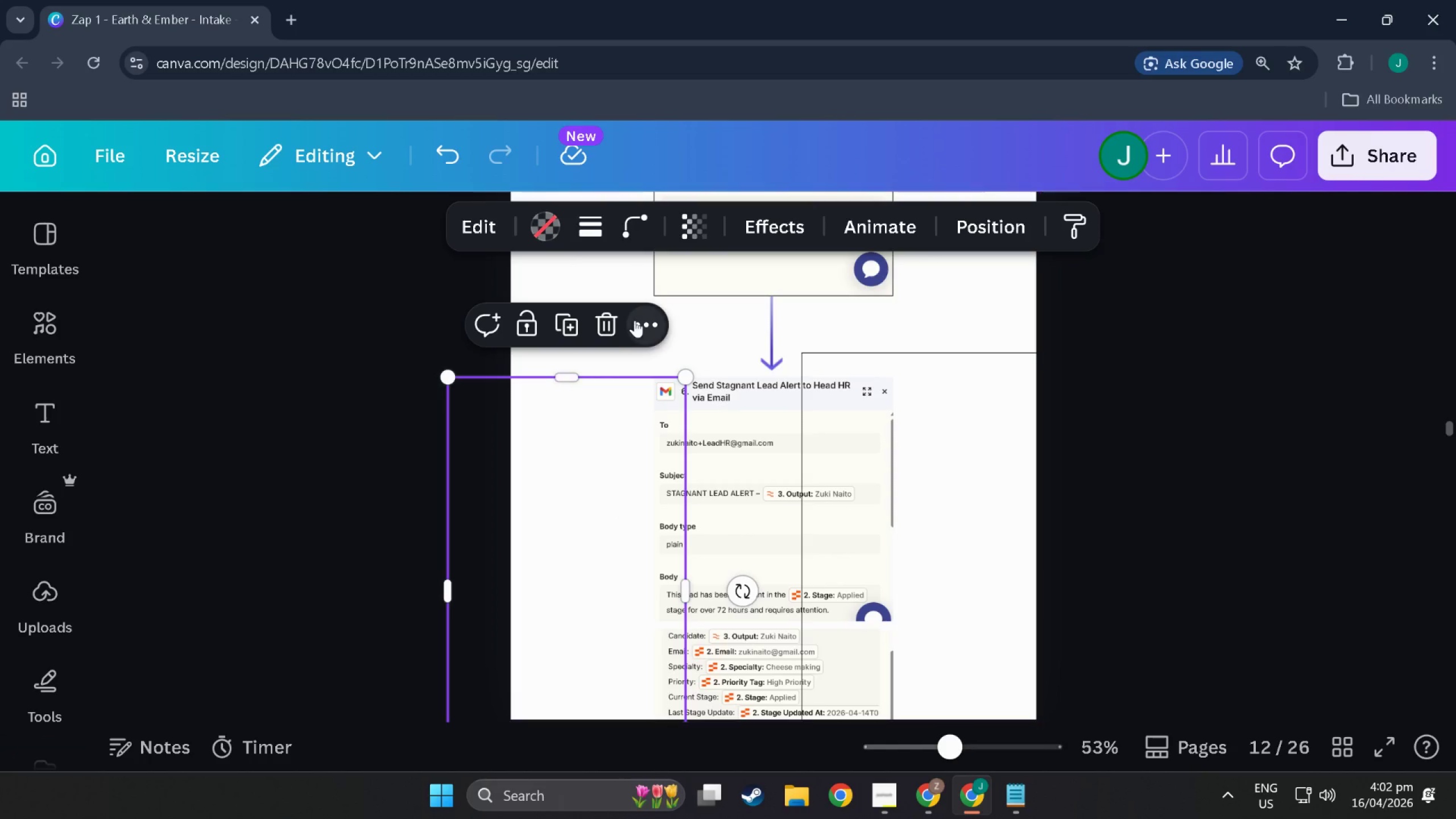 
left_click([605, 320])
 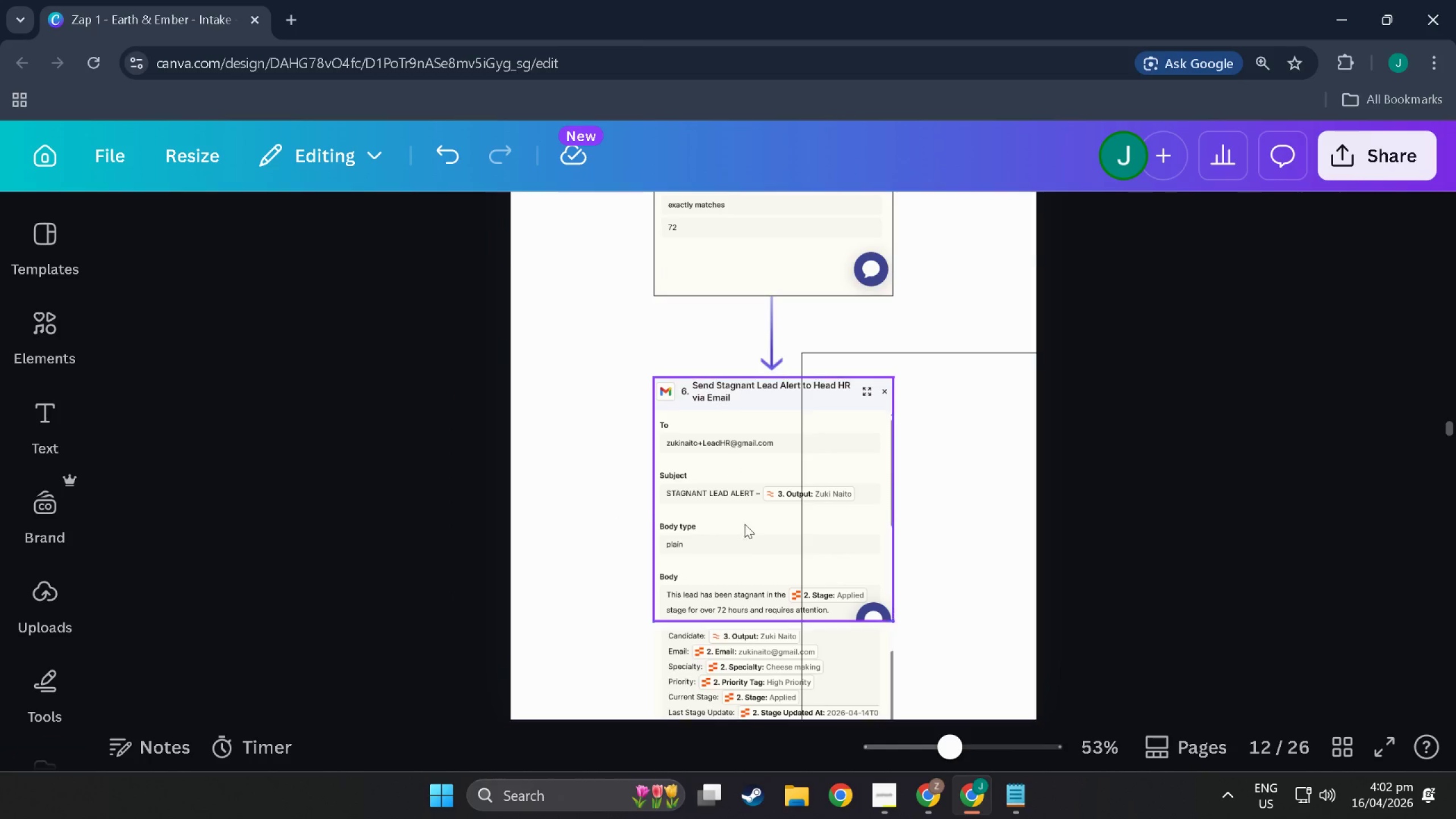 
left_click([744, 535])
 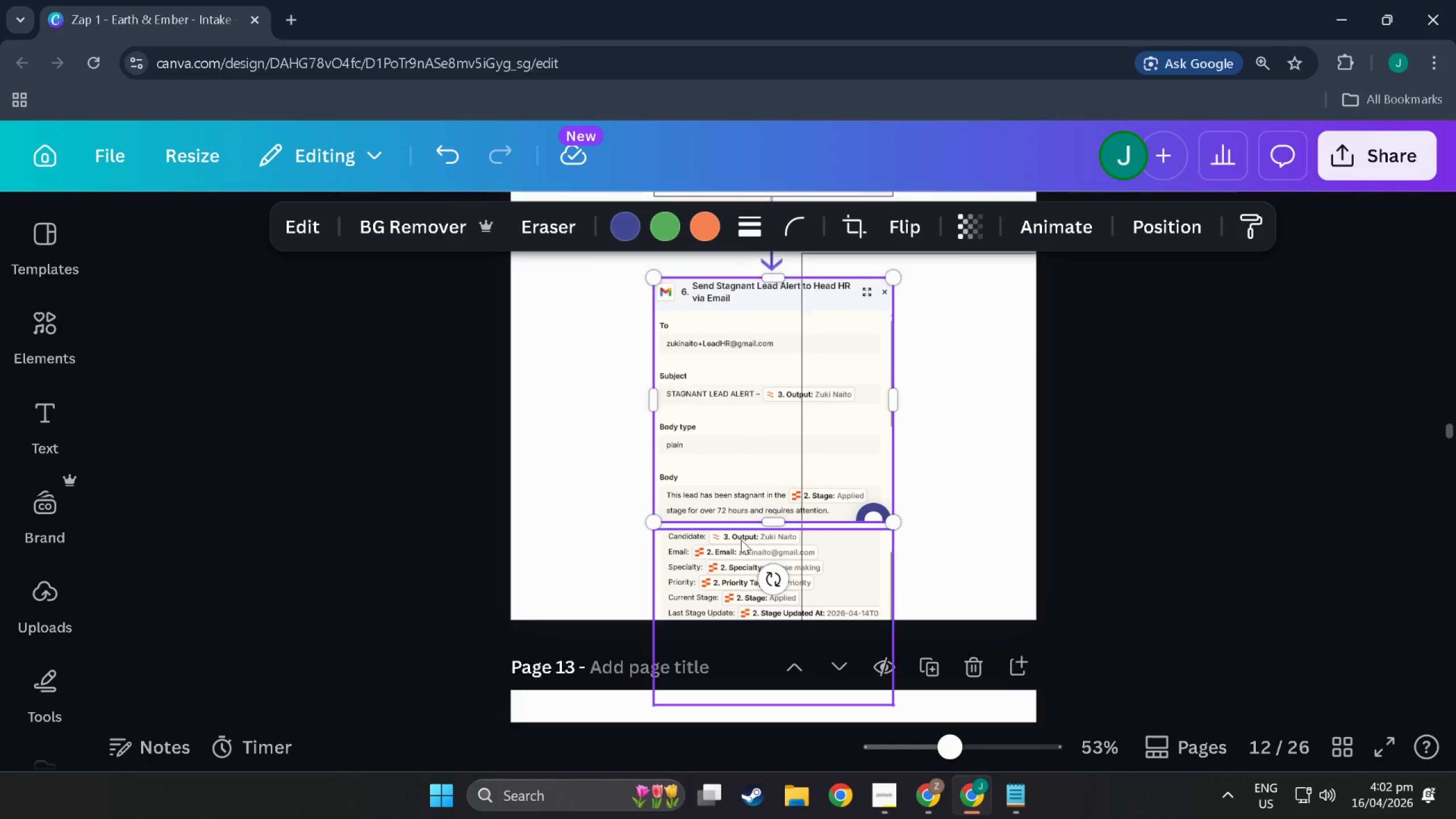 
left_click([729, 548])
 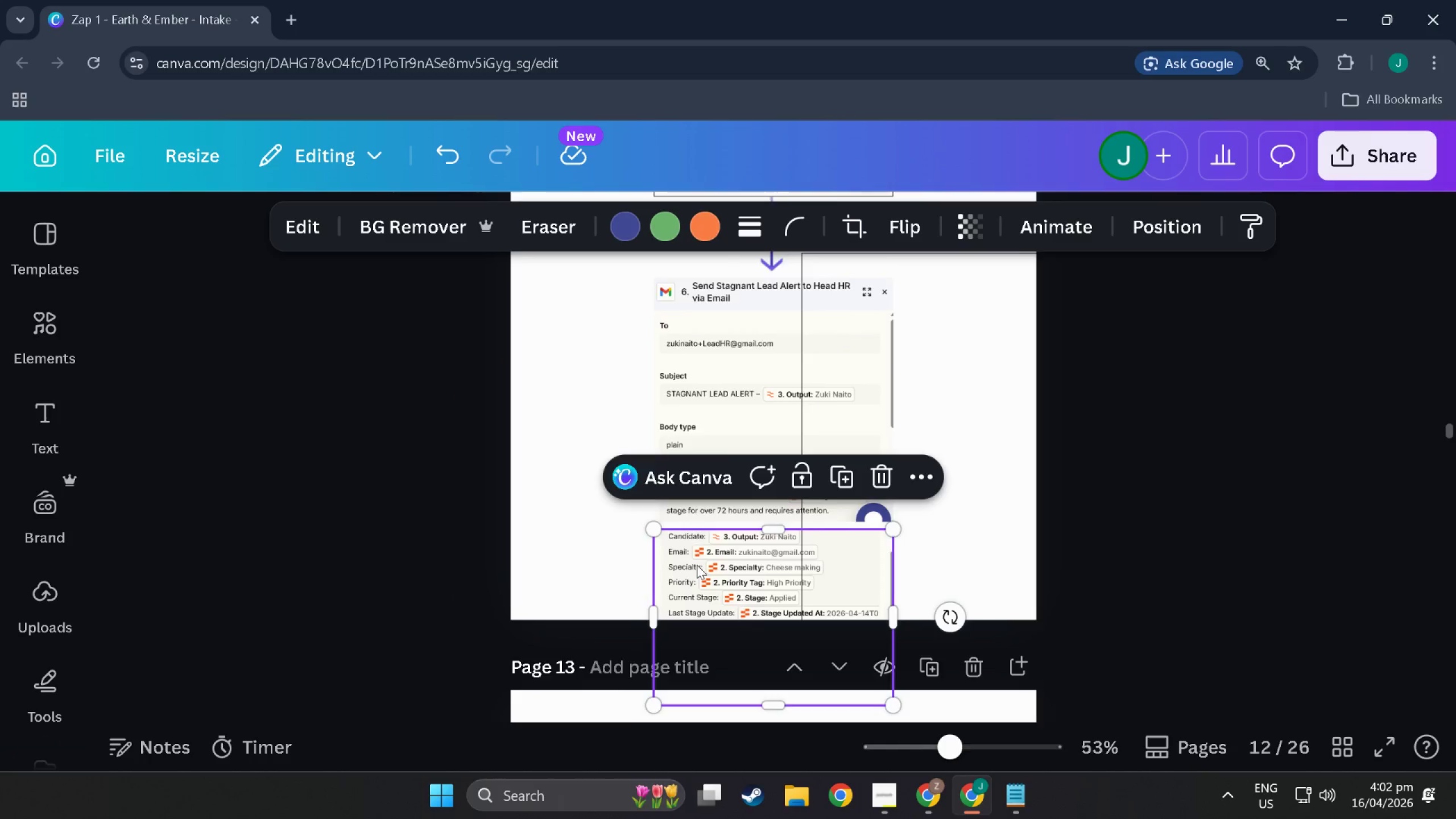 
scroll: coordinate [744, 536], scroll_direction: down, amount: 3.0
 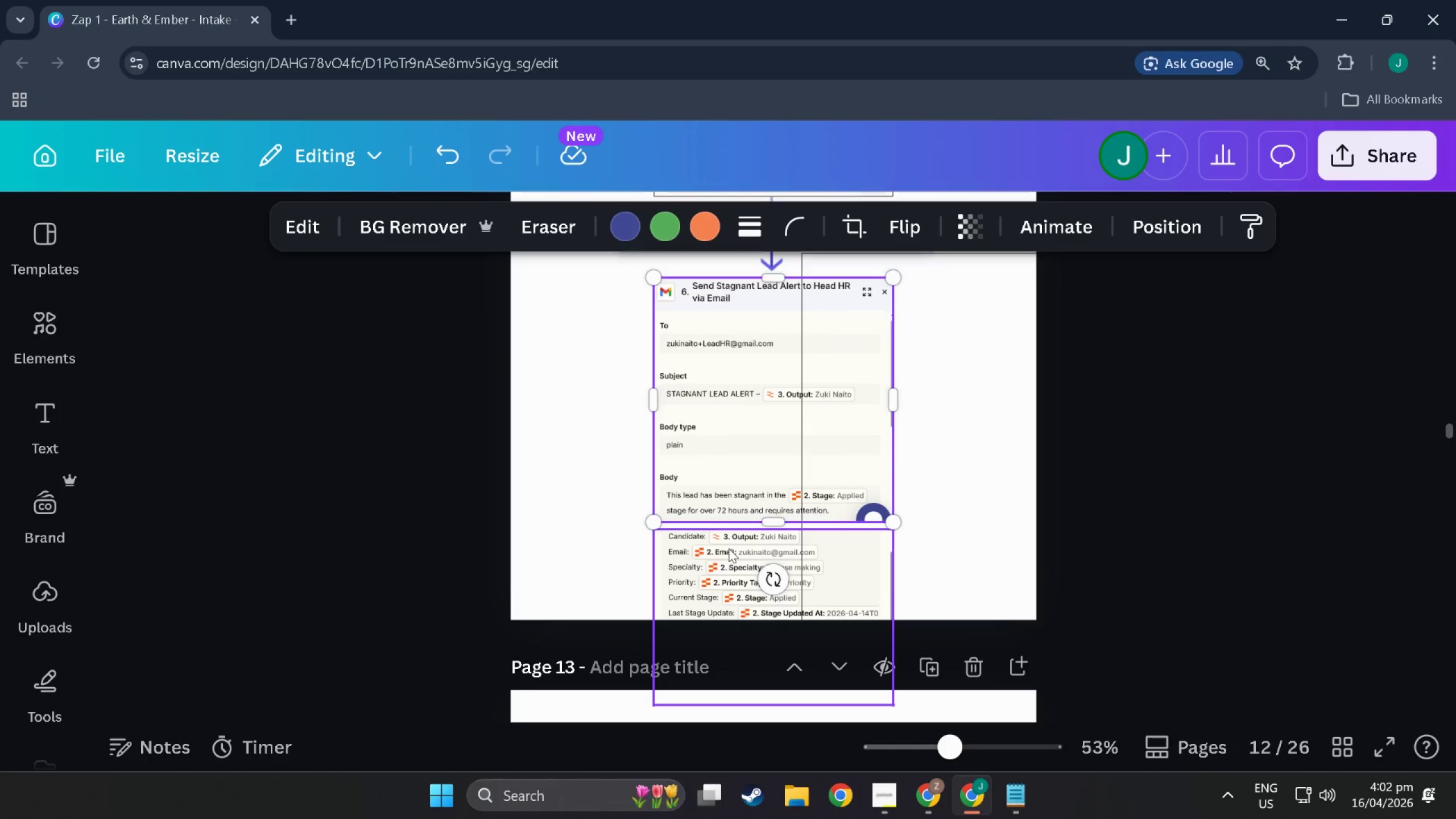 
hold_key(key=ControlLeft, duration=0.66)
 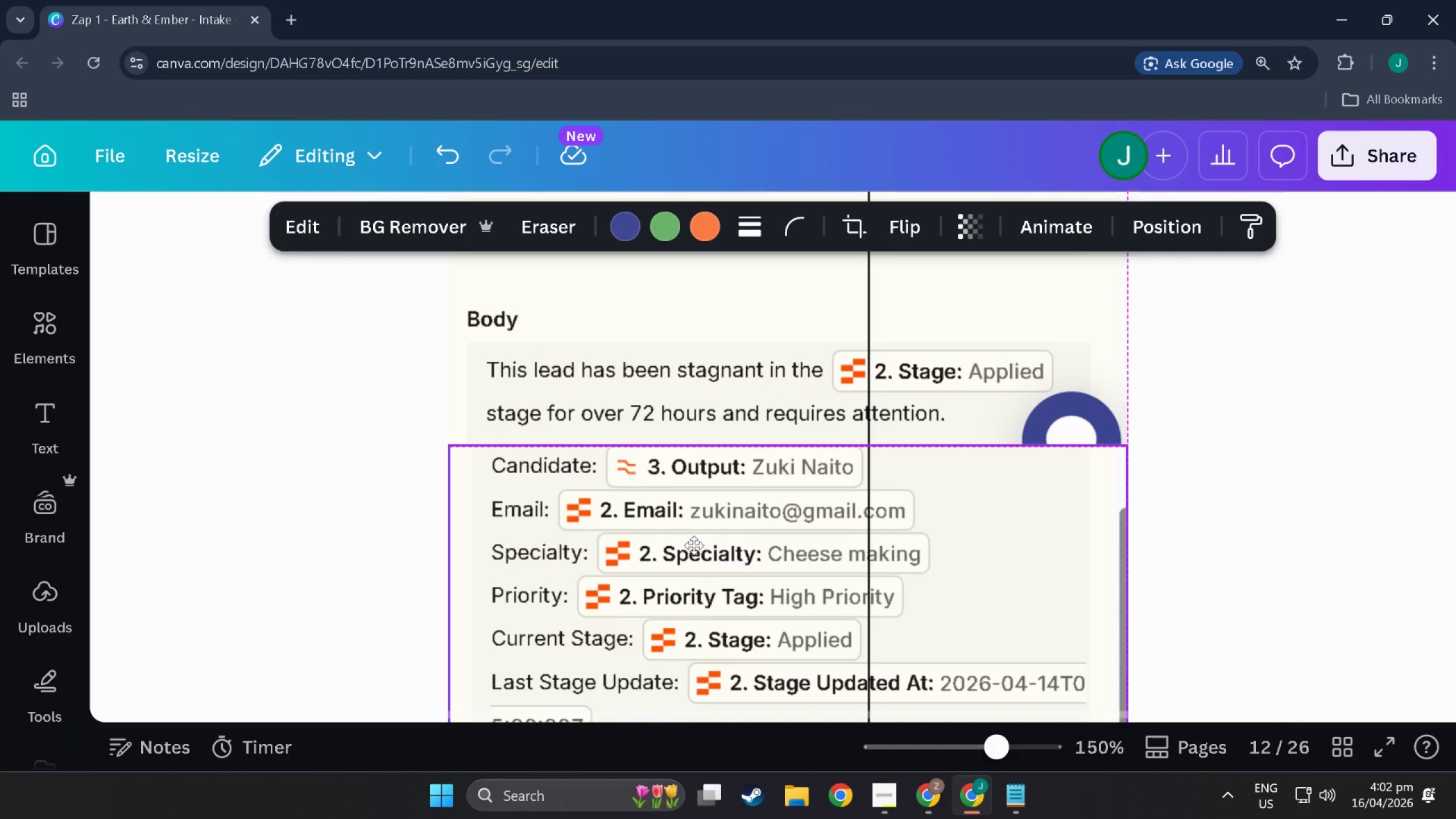 
left_click_drag(start_coordinate=[695, 564], to_coordinate=[691, 541])
 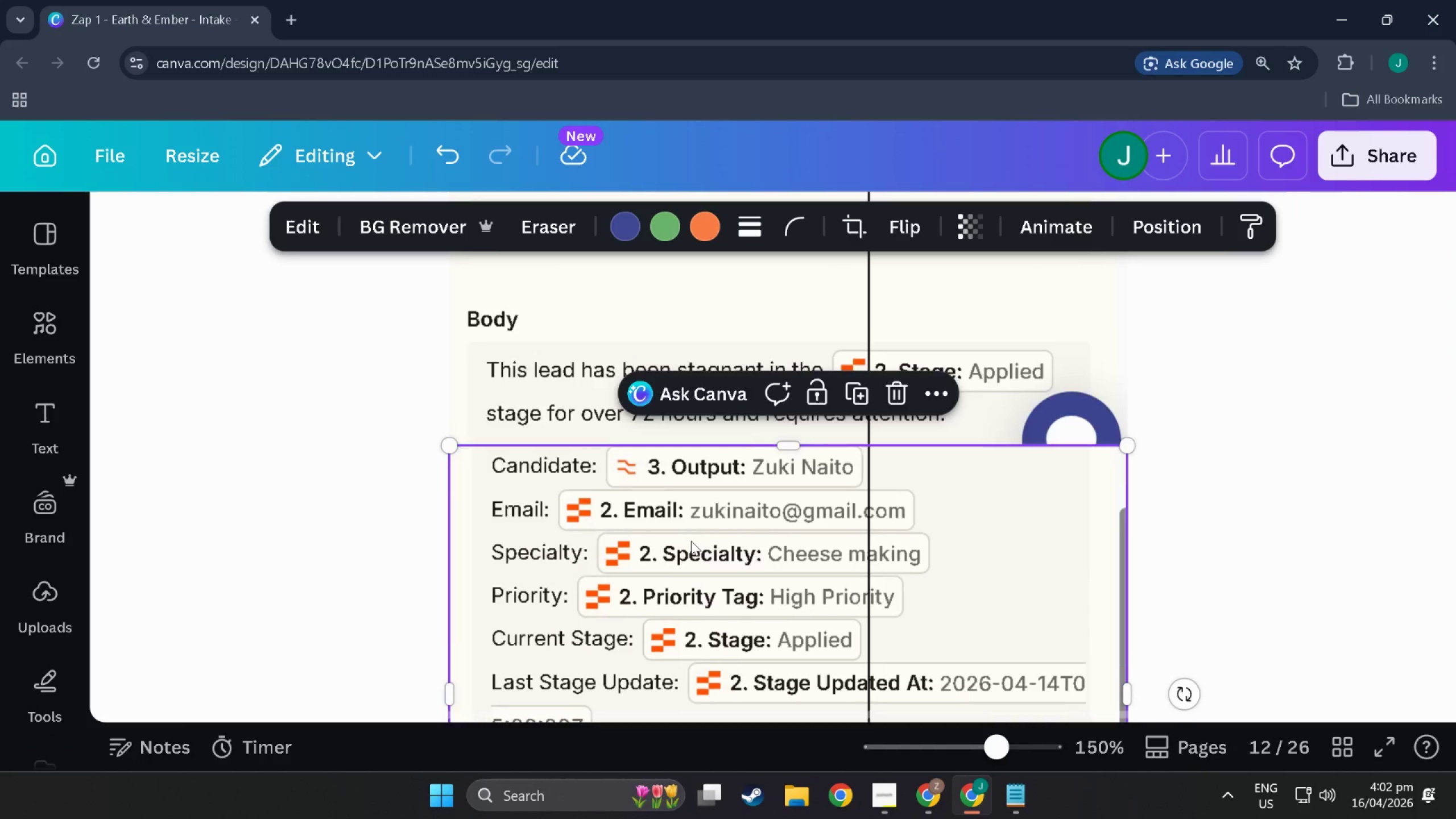 
scroll: coordinate [695, 564], scroll_direction: up, amount: 6.0
 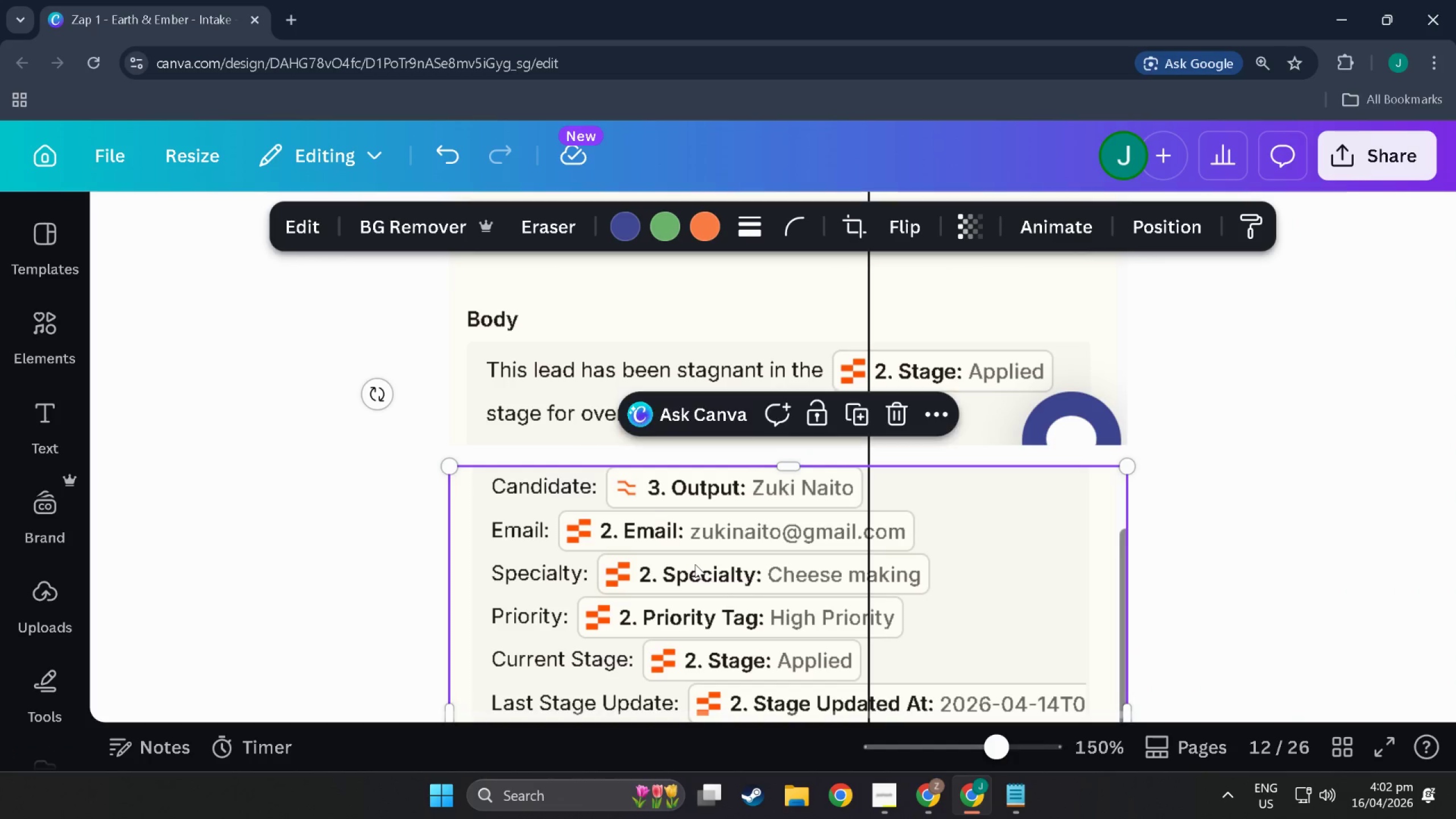 
hold_key(key=ControlLeft, duration=0.62)
scroll: coordinate [691, 541], scroll_direction: down, amount: 7.0
 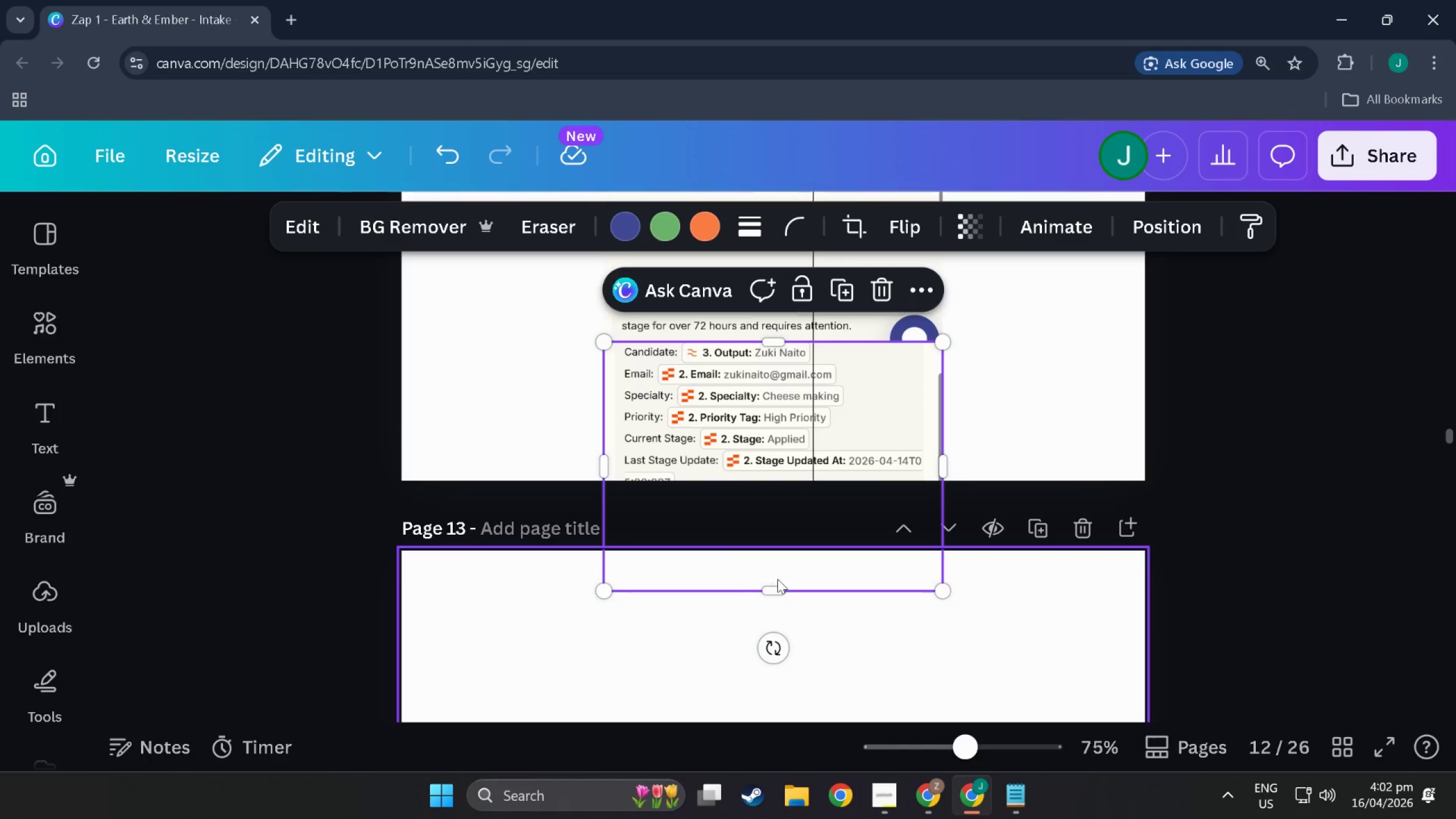 
left_click_drag(start_coordinate=[780, 595], to_coordinate=[774, 474])
 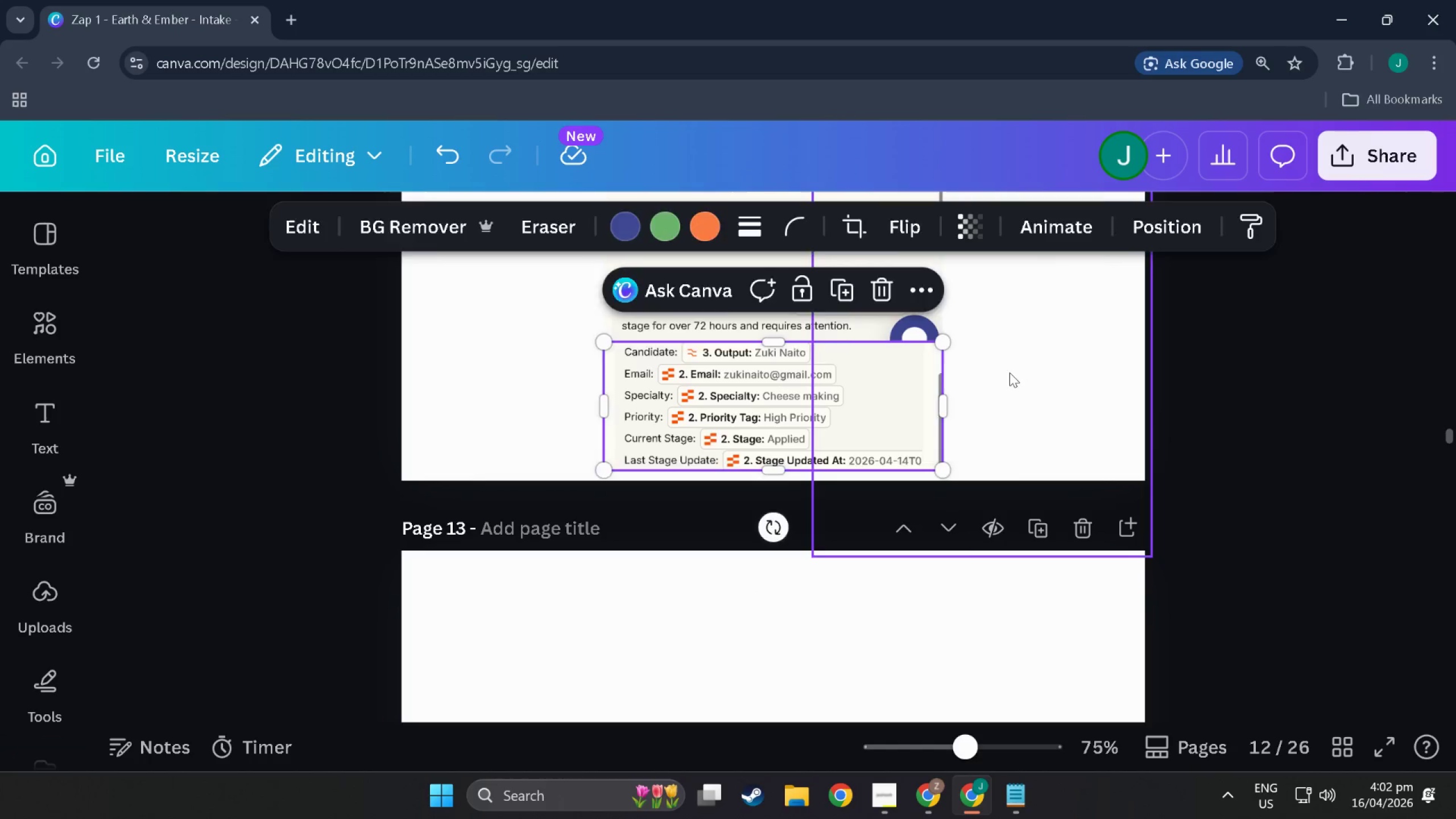 
left_click([1010, 373])
 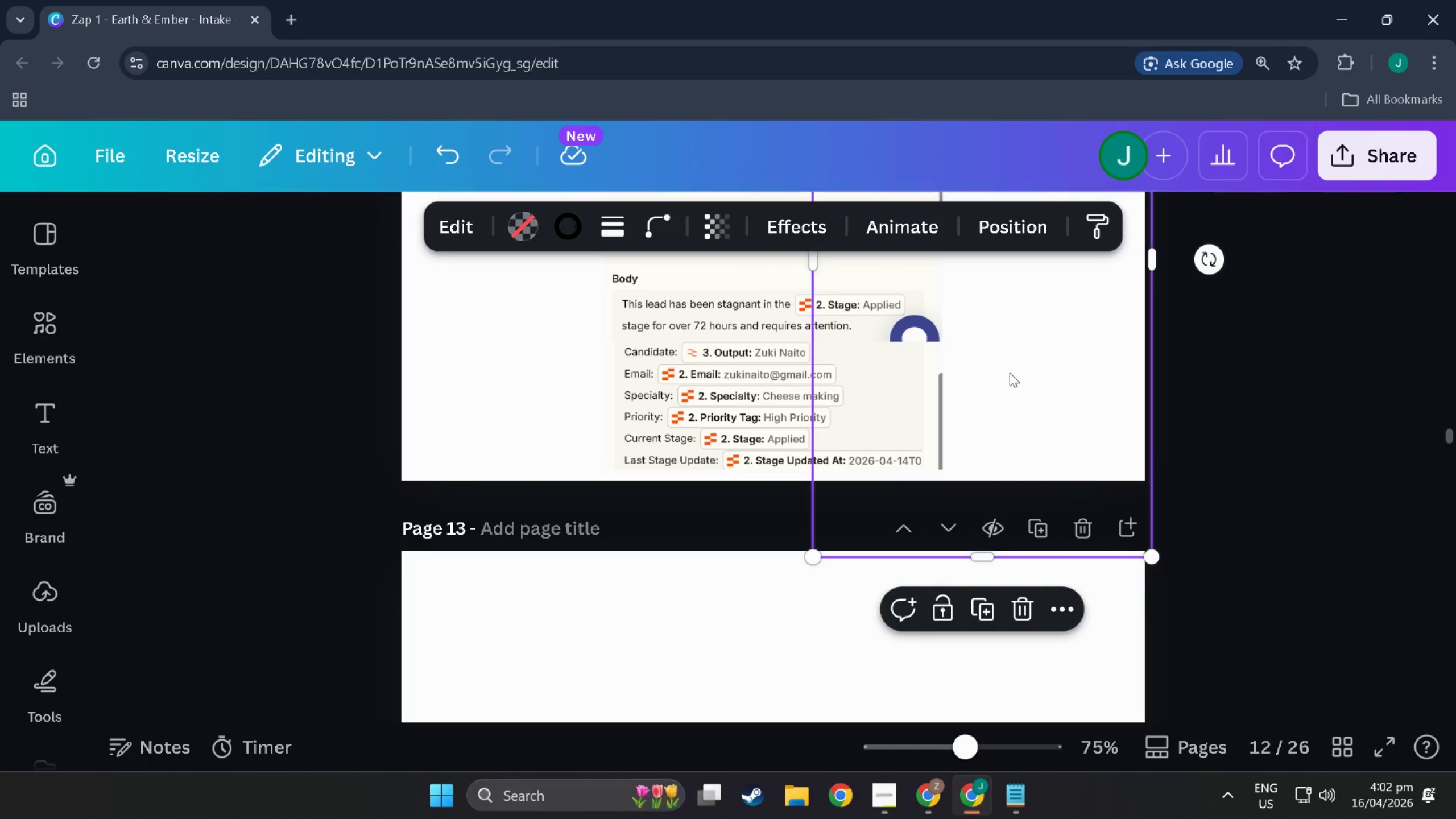 
left_click_drag(start_coordinate=[1010, 373], to_coordinate=[816, 363])
 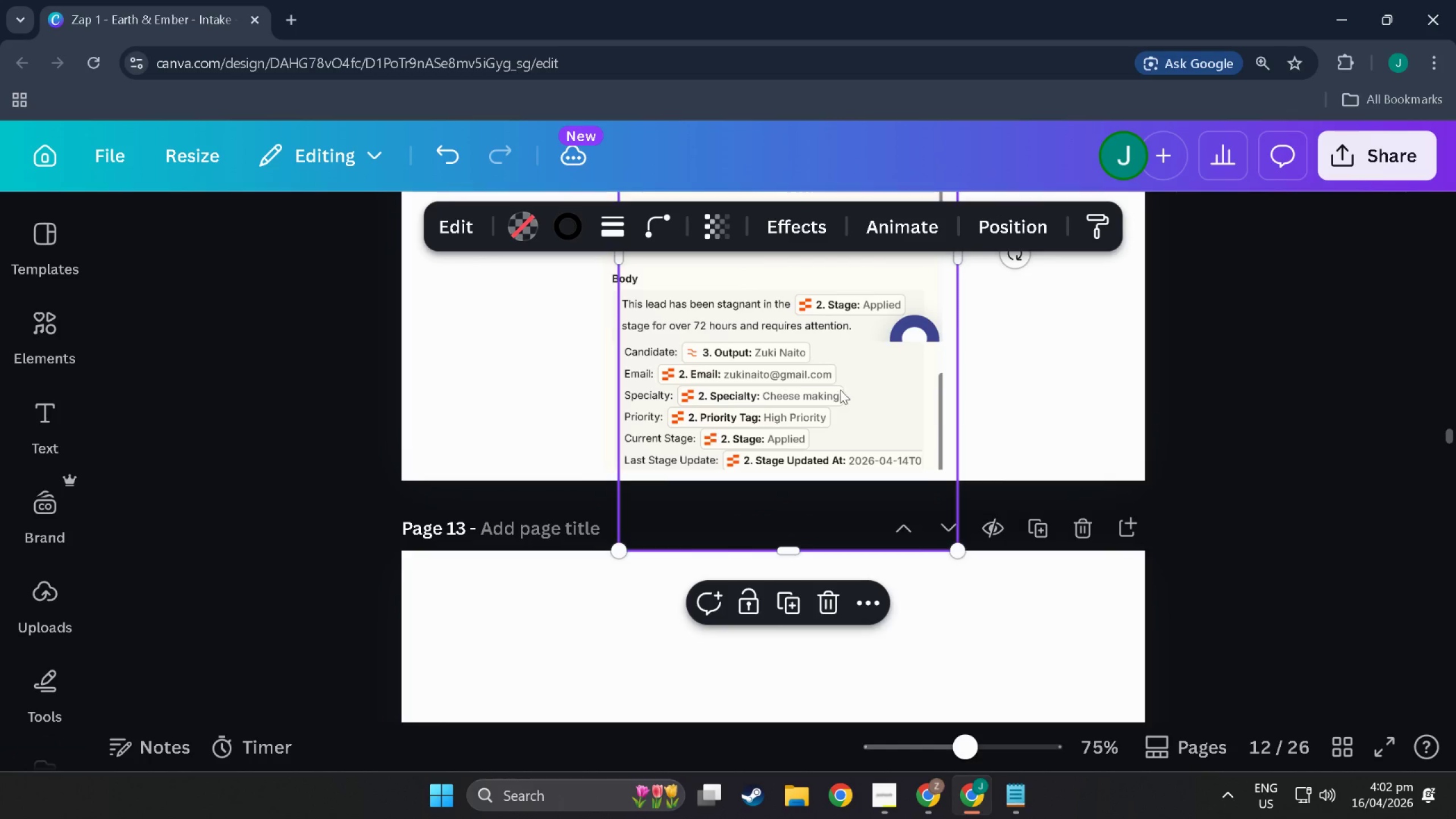 
scroll: coordinate [800, 378], scroll_direction: up, amount: 10.0
 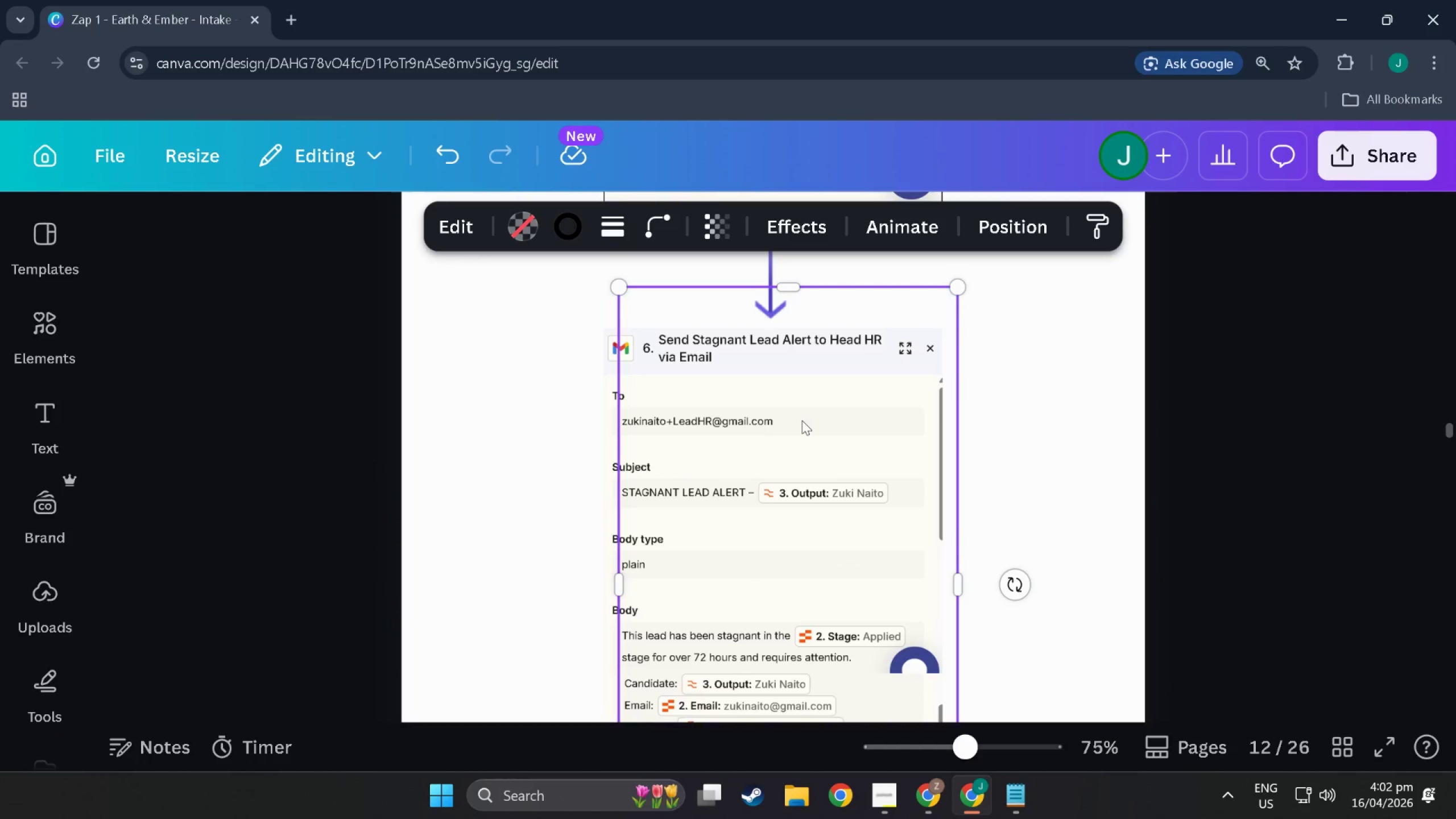 
left_click_drag(start_coordinate=[797, 425], to_coordinate=[782, 464])
 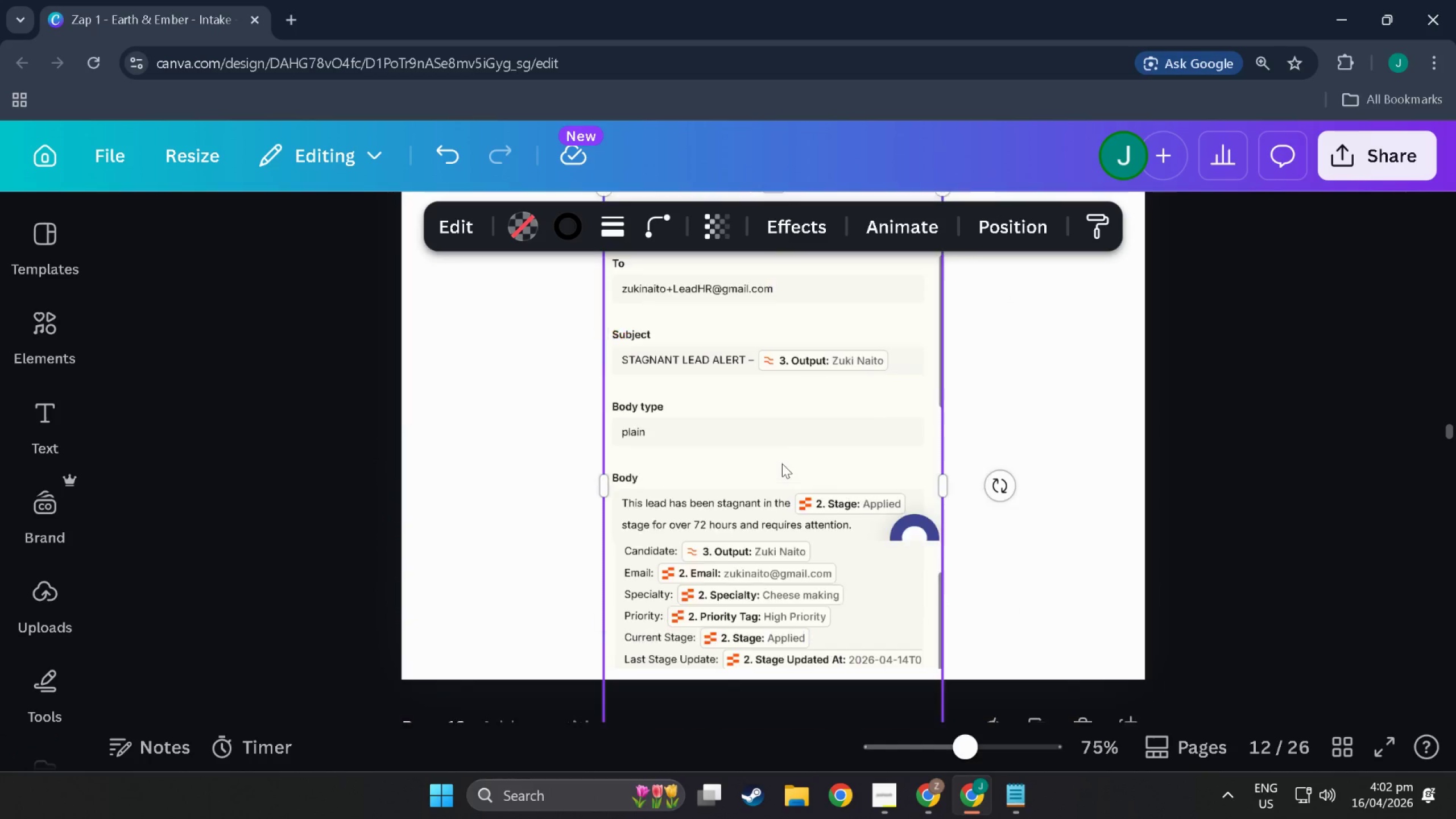 
scroll: coordinate [782, 464], scroll_direction: down, amount: 8.0
 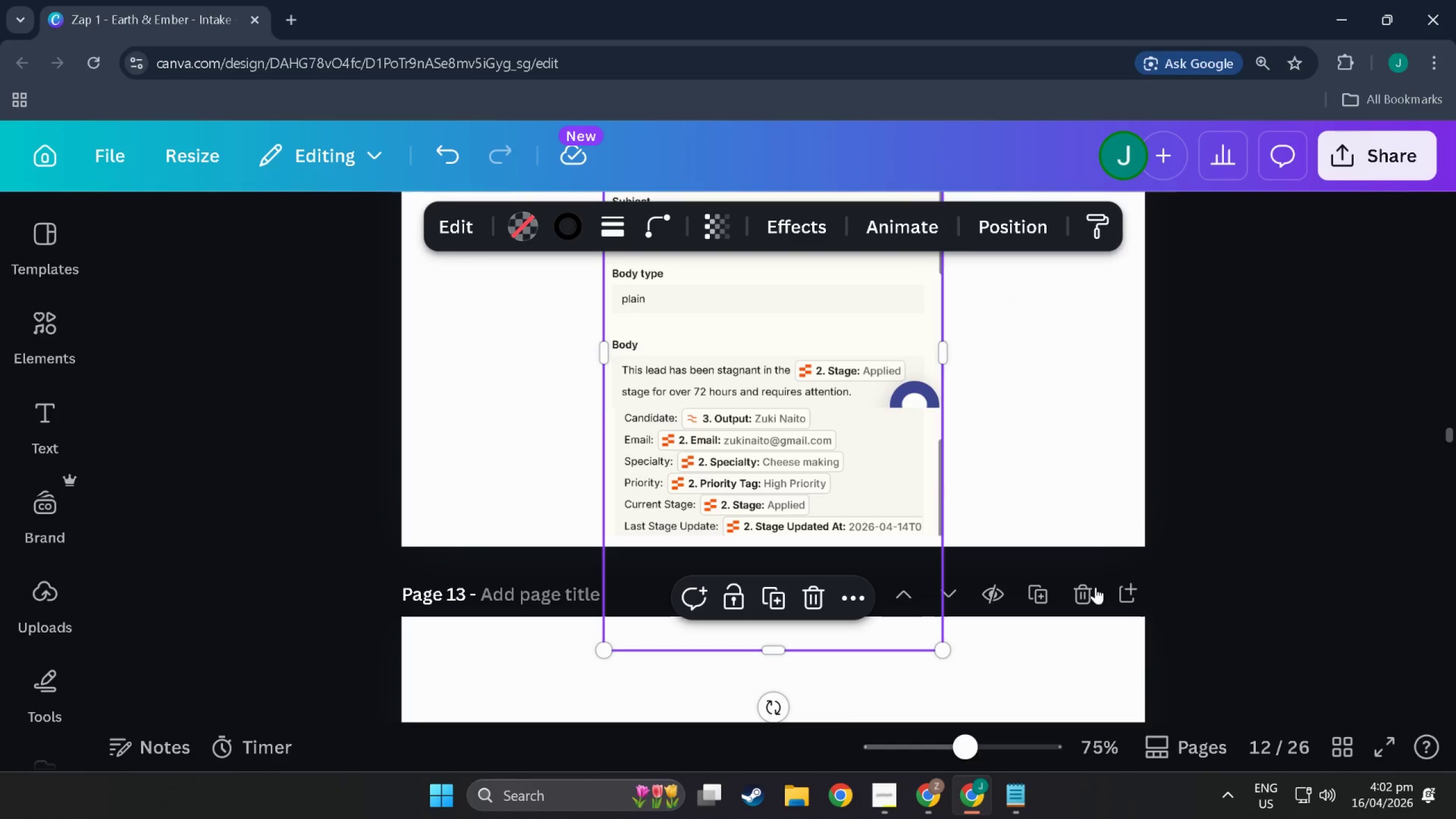 
left_click([1136, 606])
 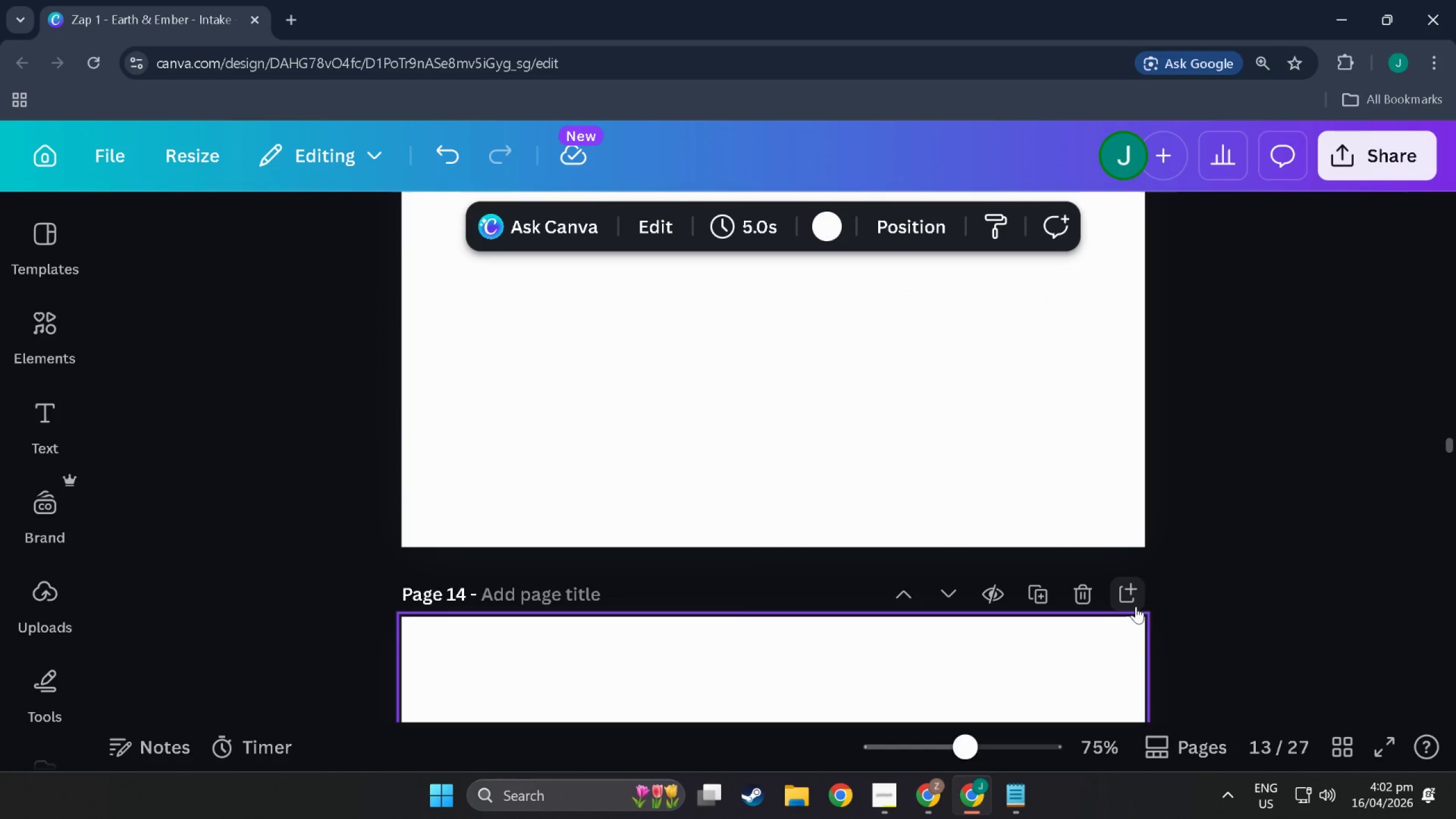 
scroll: coordinate [797, 428], scroll_direction: up, amount: 37.0
 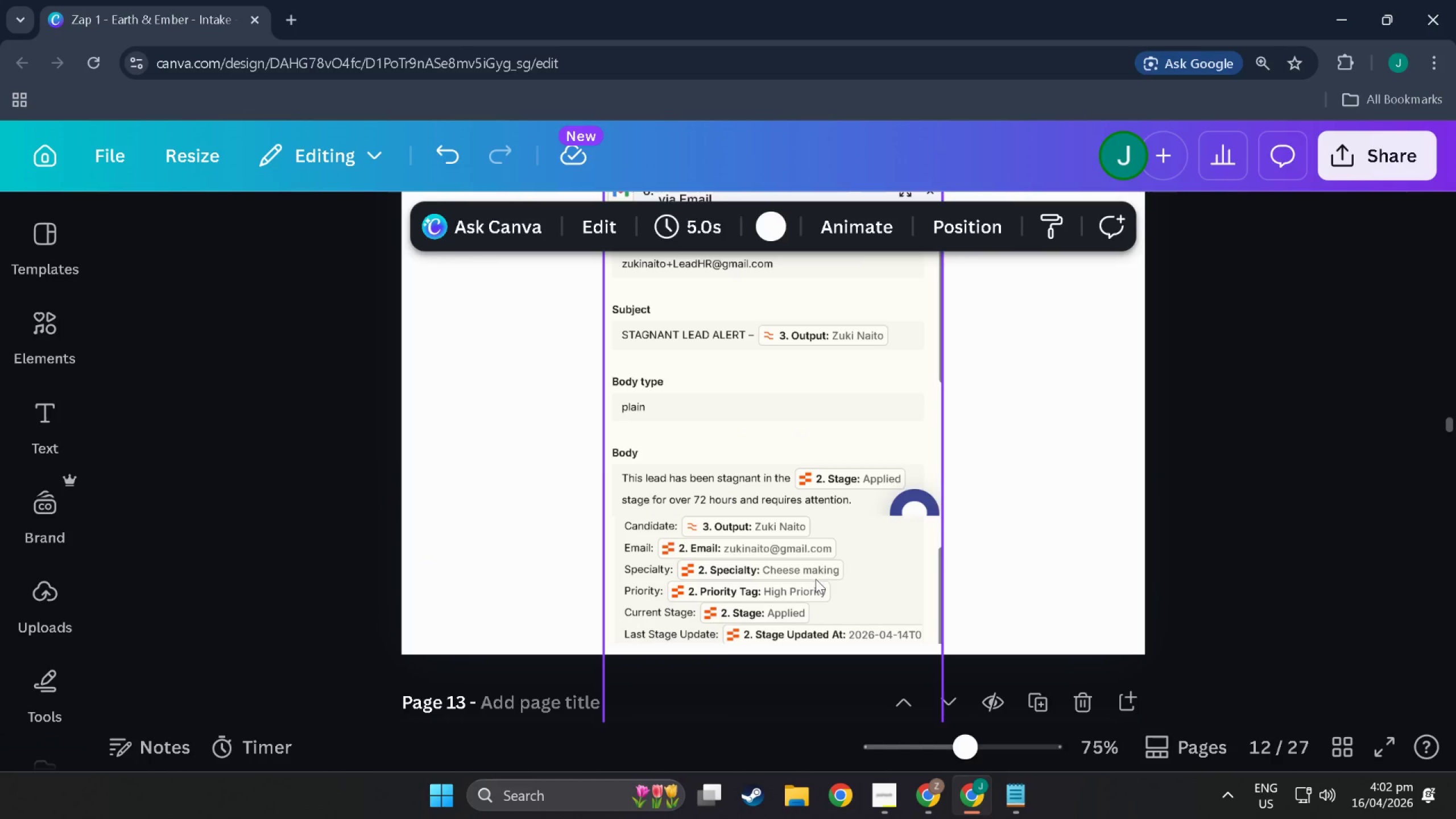 
left_click([816, 579])
 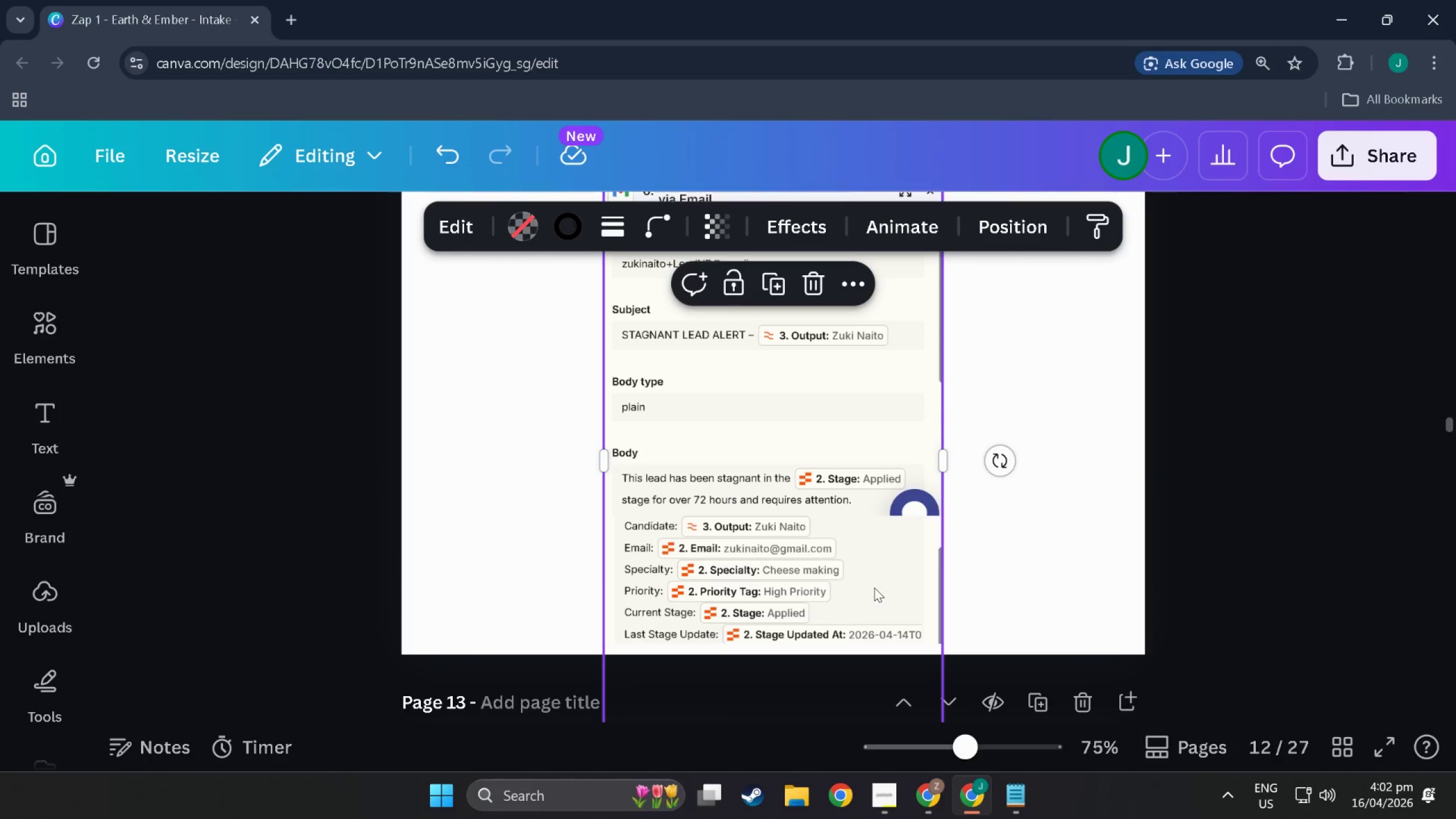 
left_click([870, 587])
 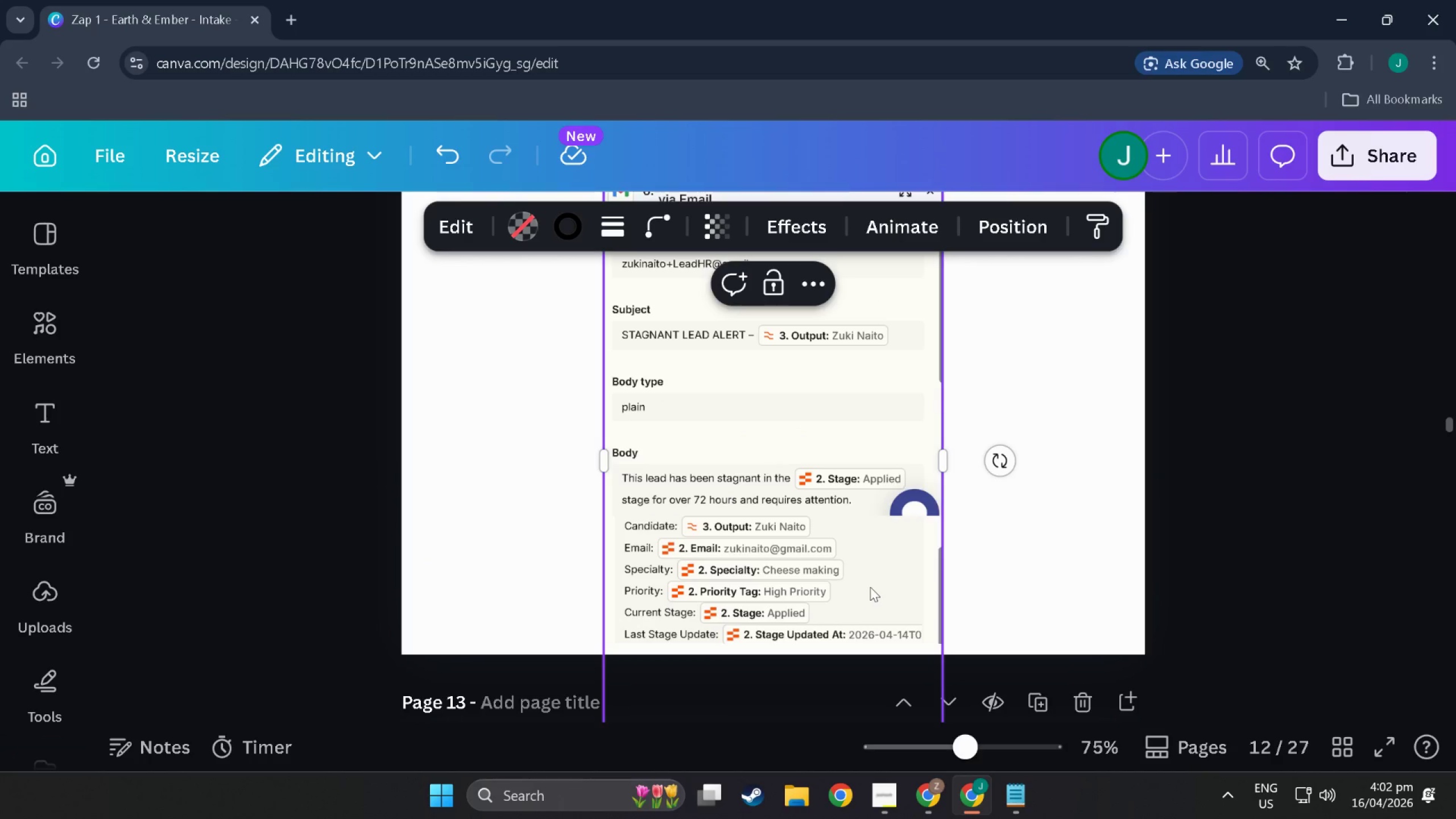 
scroll: coordinate [867, 587], scroll_direction: down, amount: 4.0
 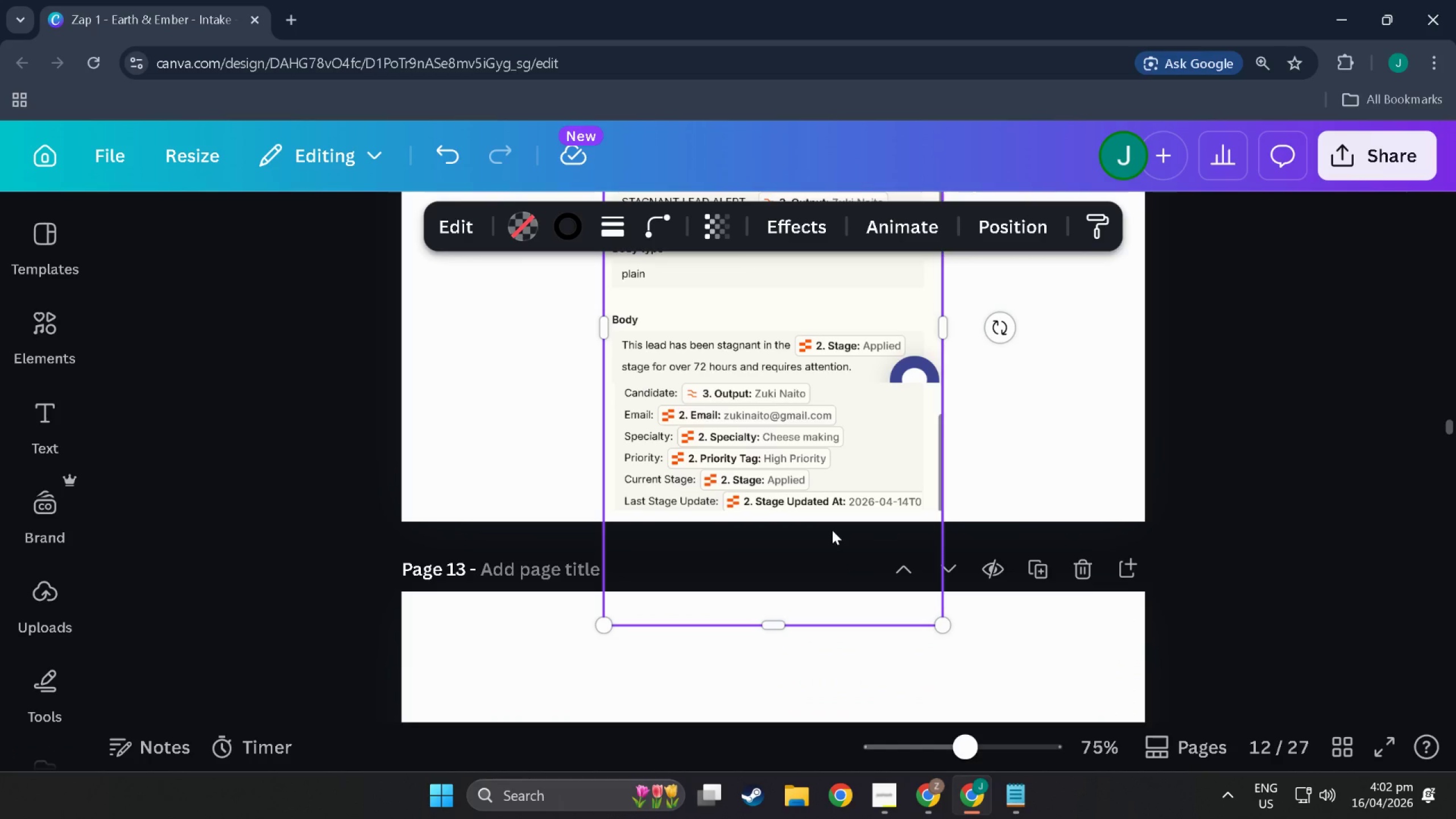 
key(Control+C)
 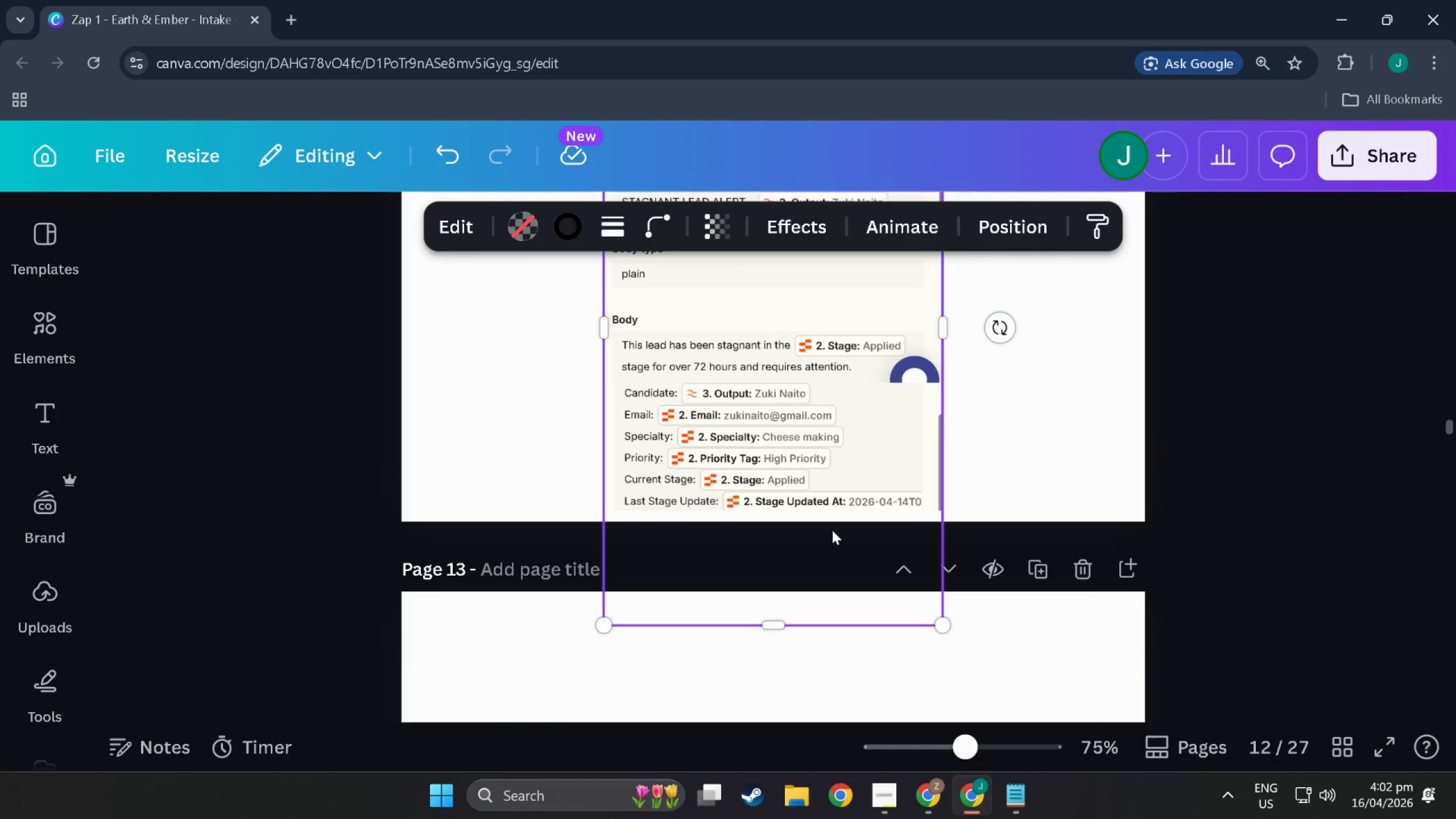 
key(Control+V)
 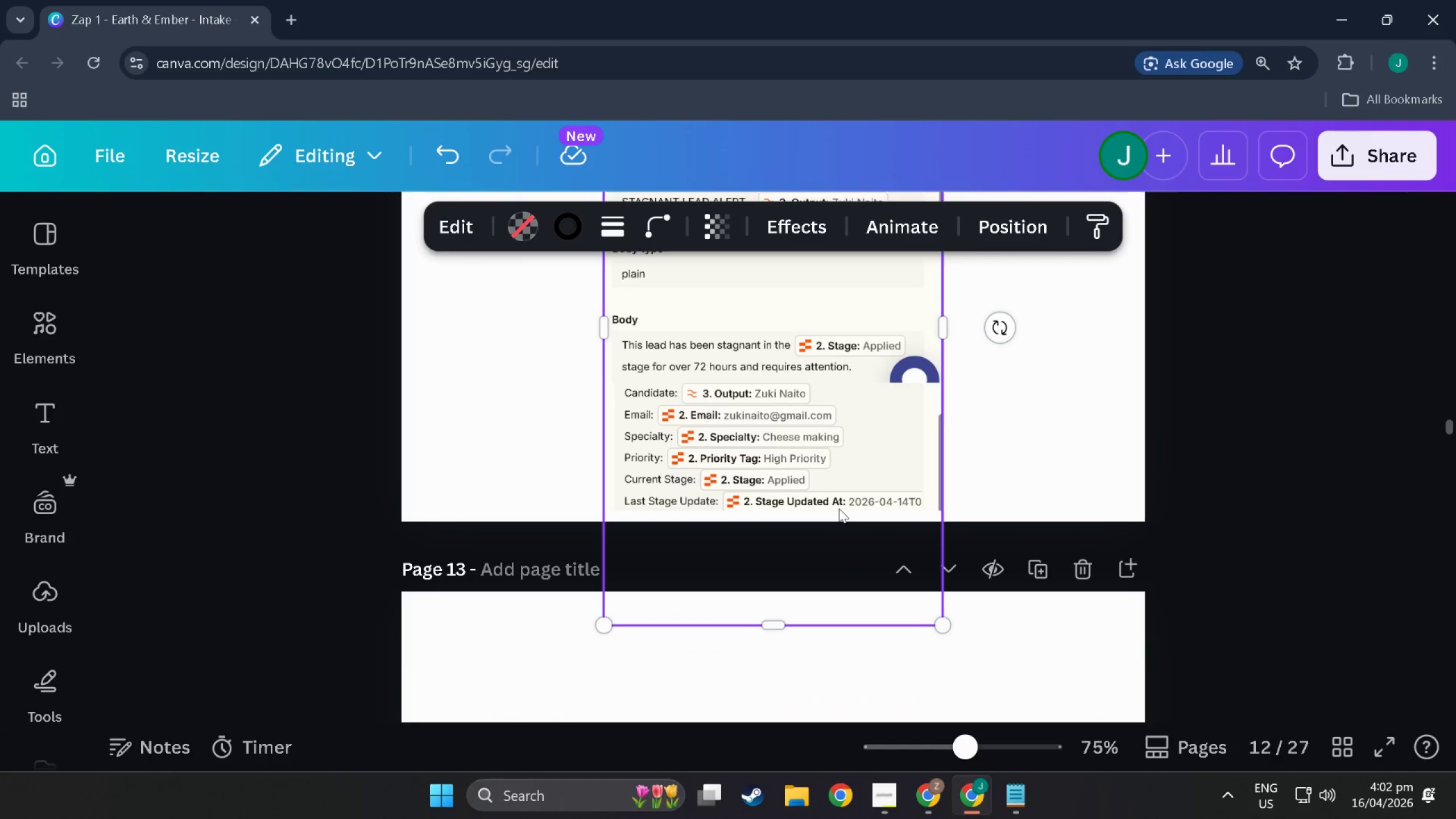 
left_click([839, 508])
 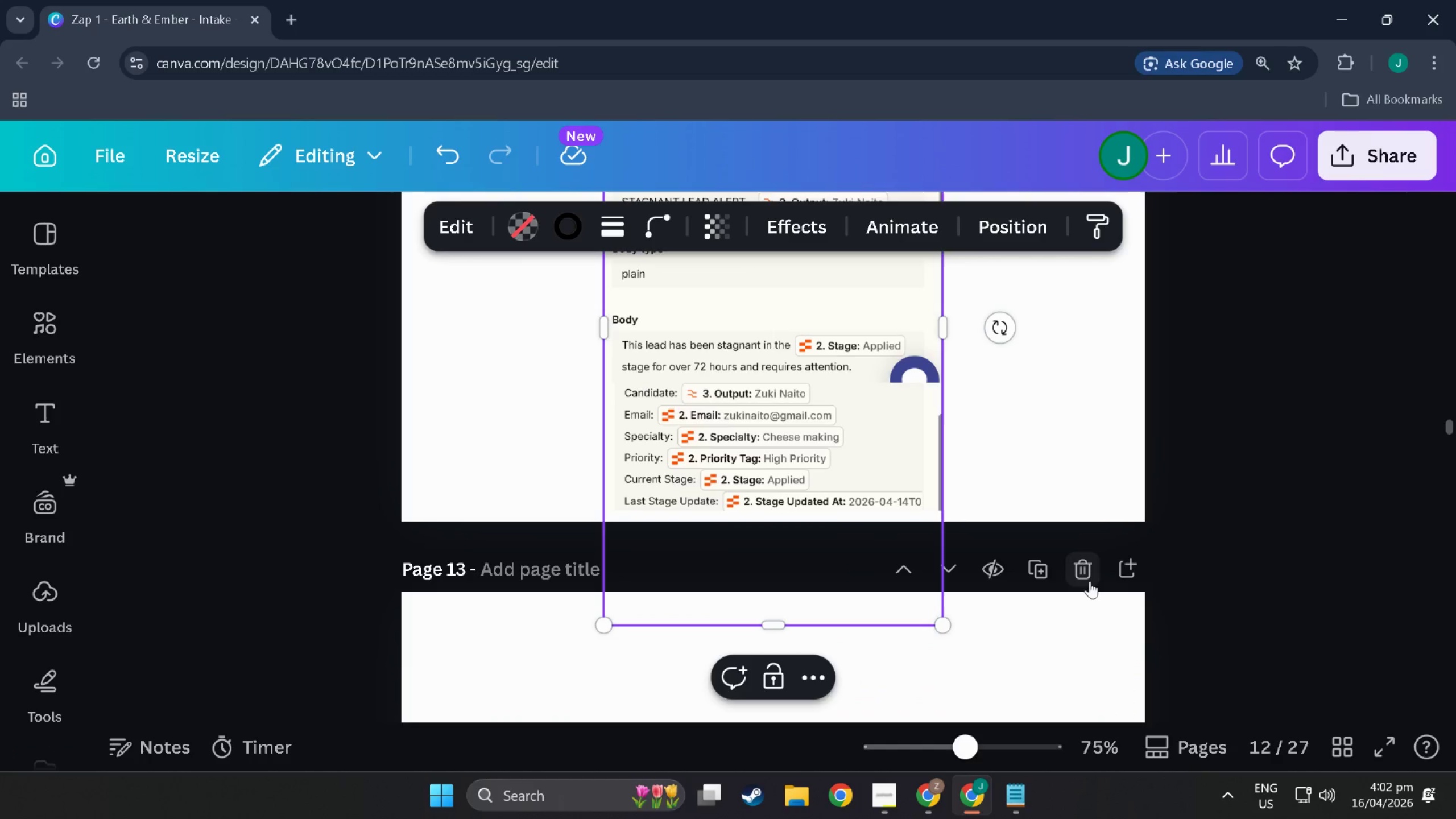 
key(Control+C)
 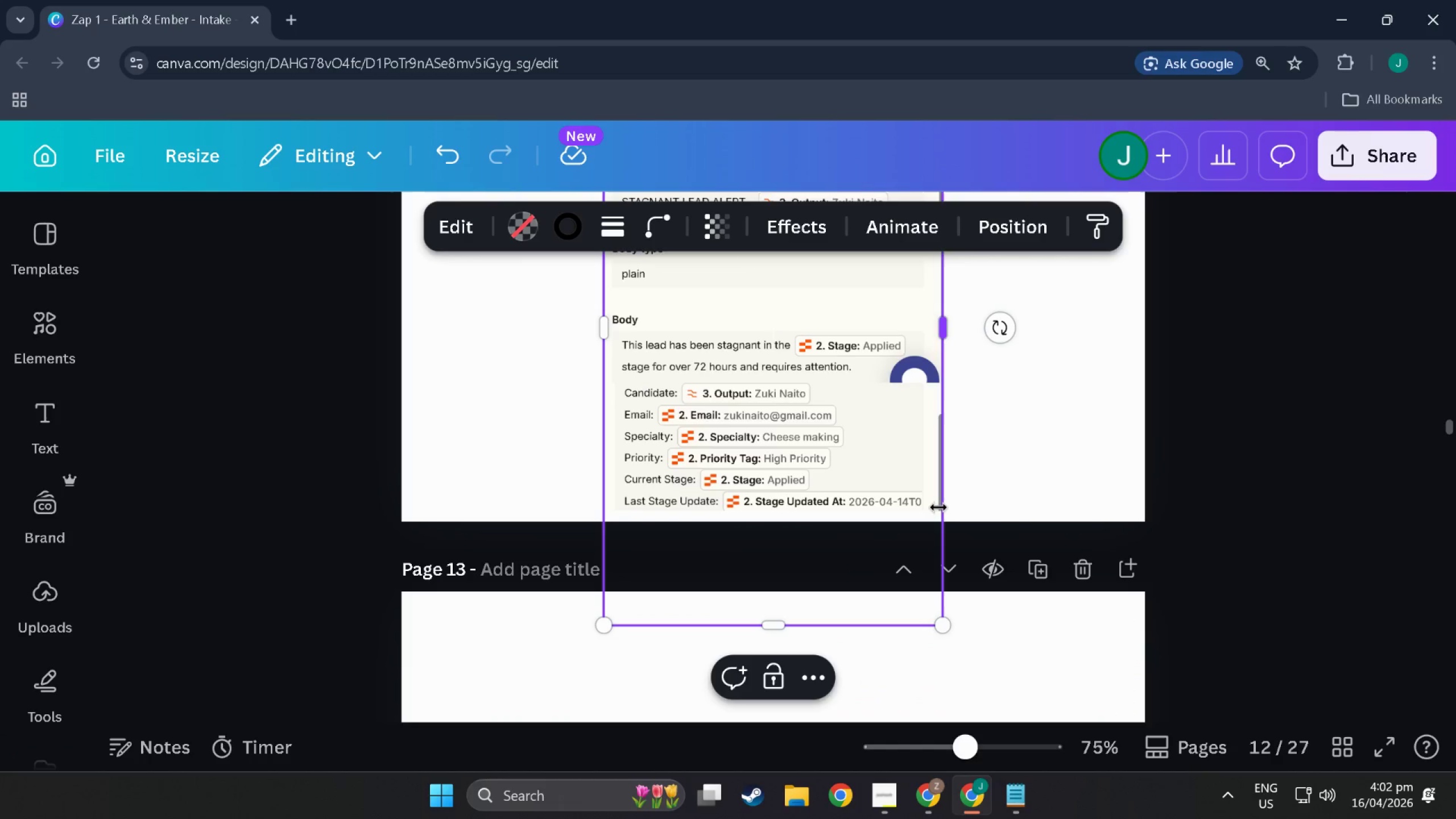 
key(Control+V)
 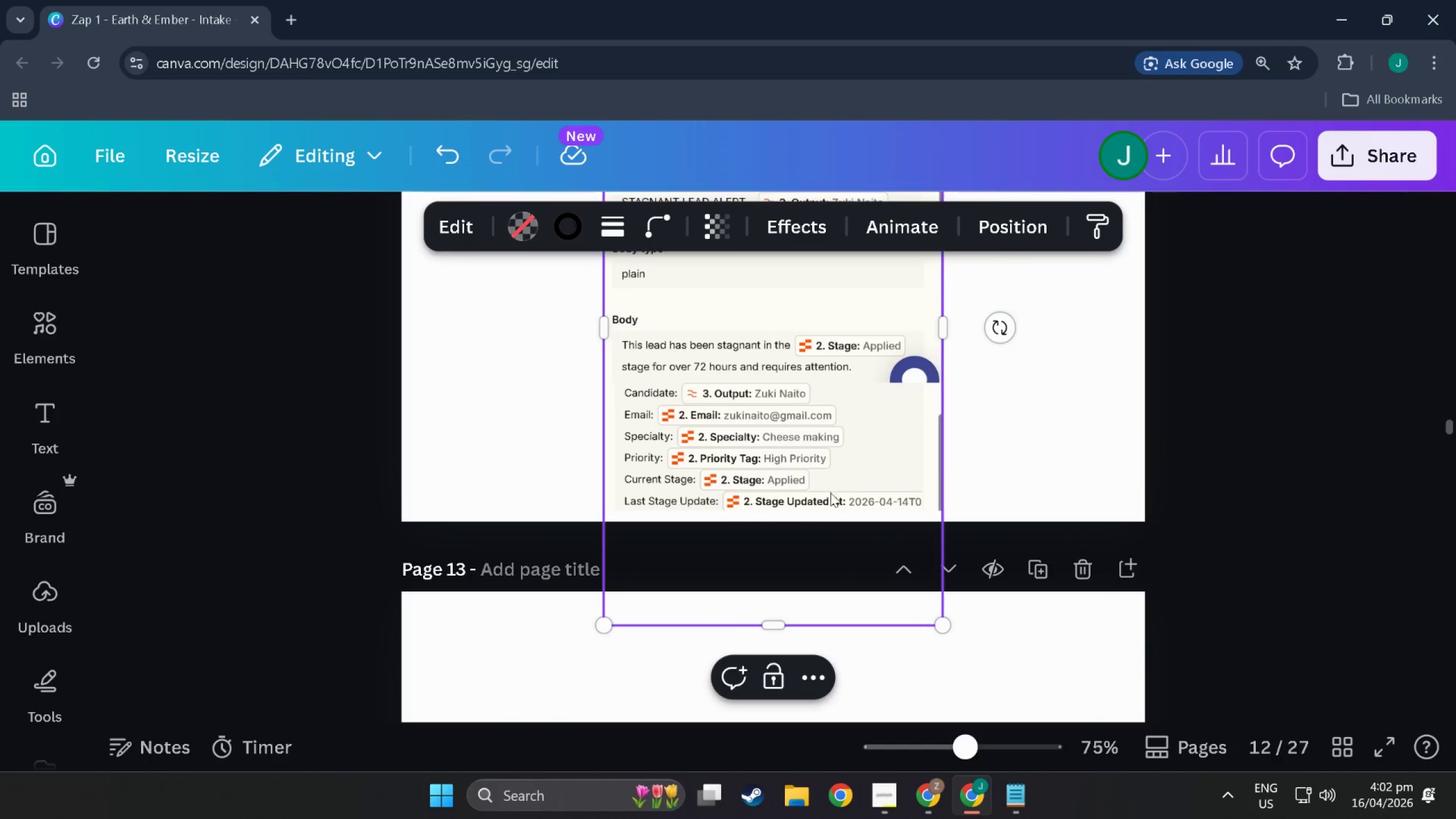 
left_click([851, 528])
 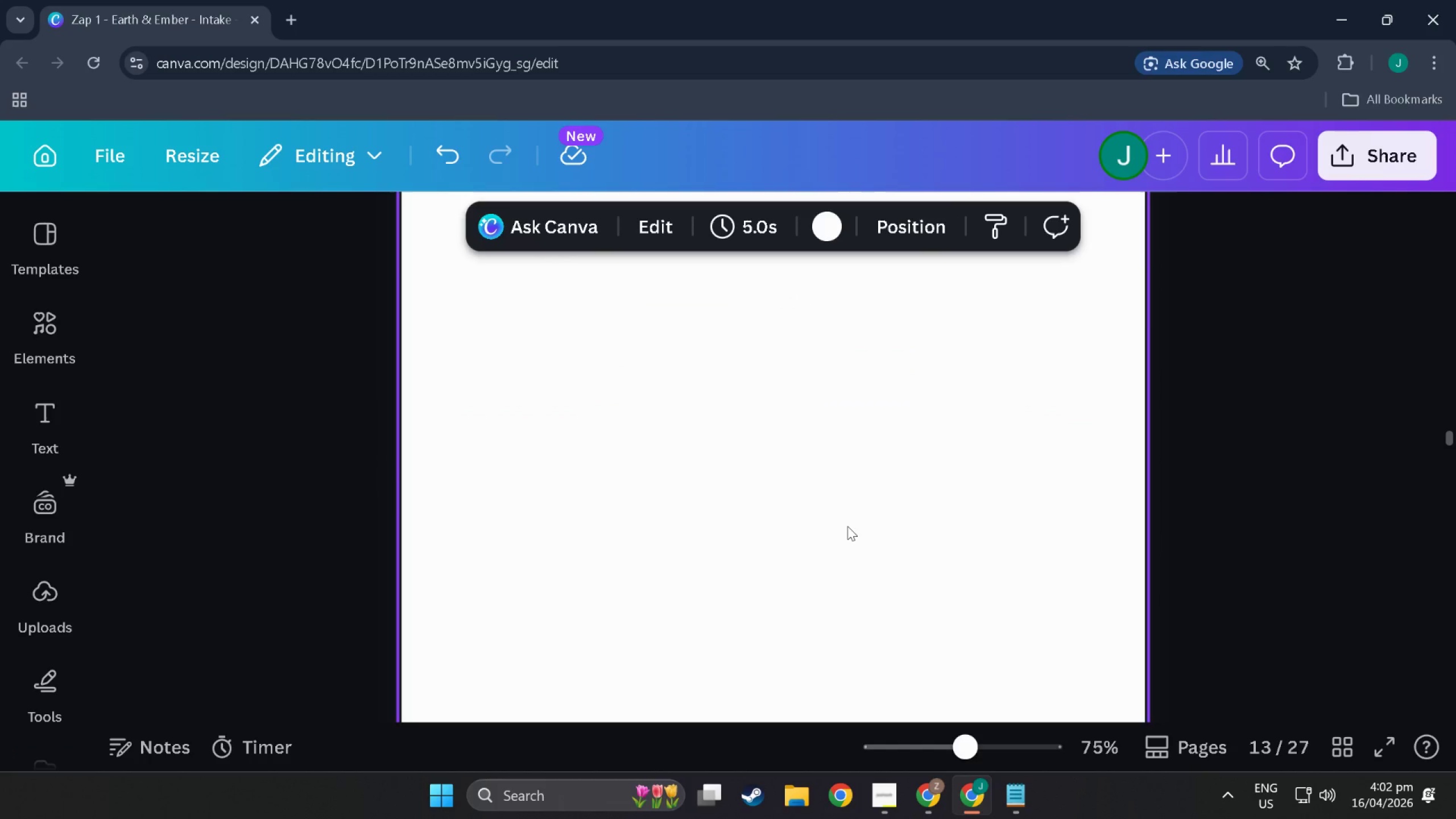 
hold_key(key=ControlLeft, duration=0.33)
 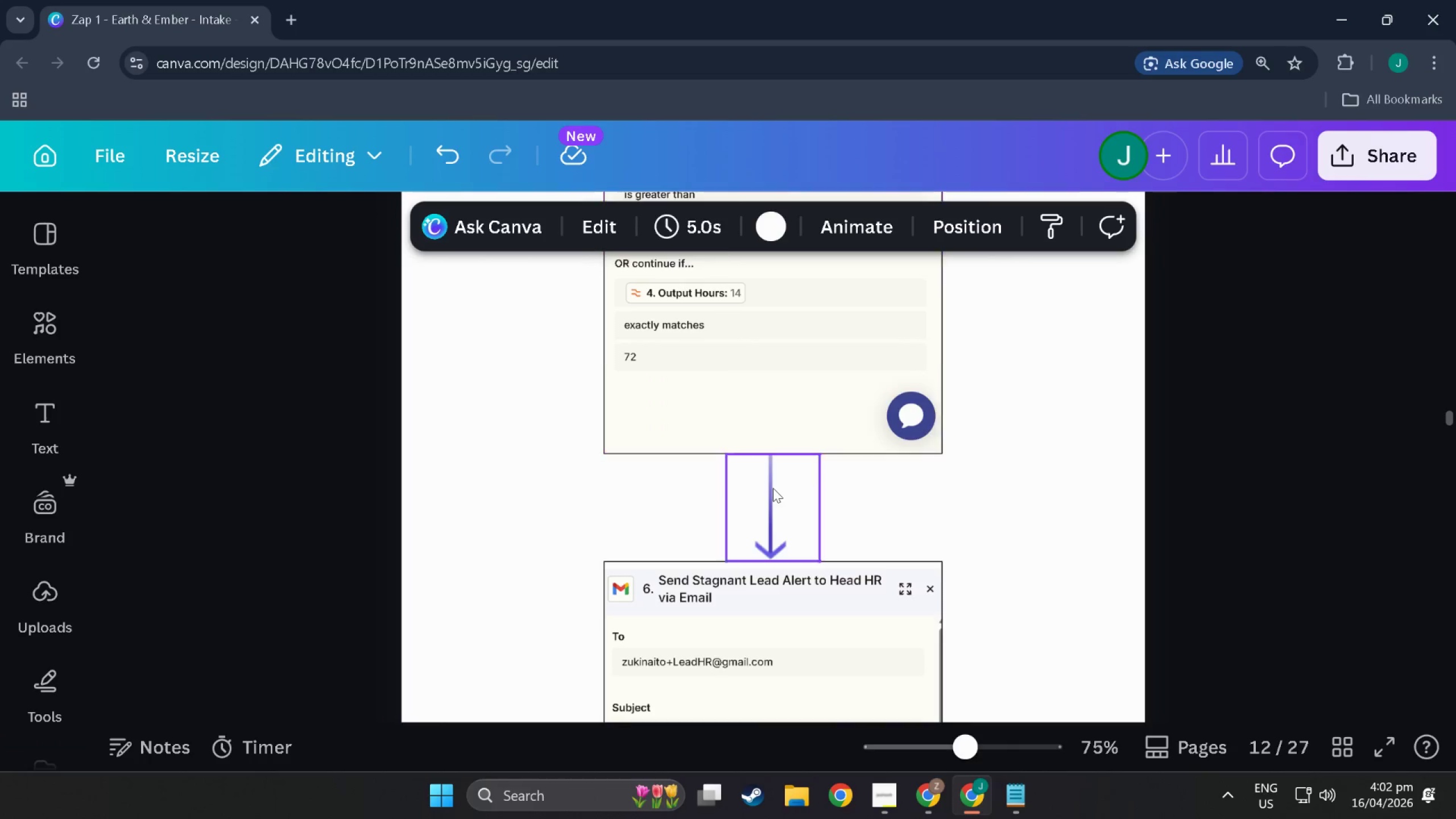 
left_click_drag(start_coordinate=[1038, 429], to_coordinate=[639, 502])
 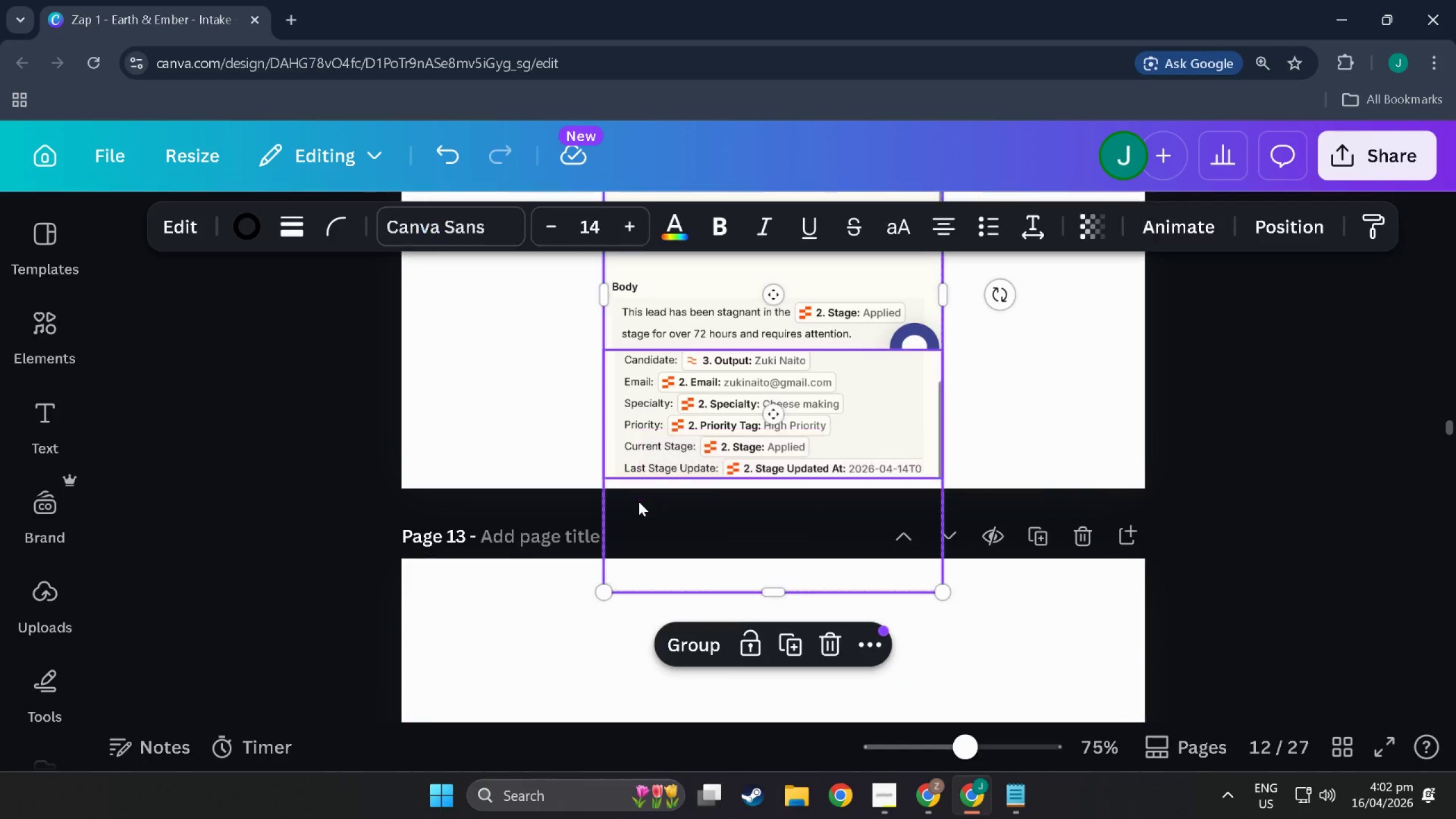 
scroll: coordinate [788, 493], scroll_direction: down, amount: 1.0
 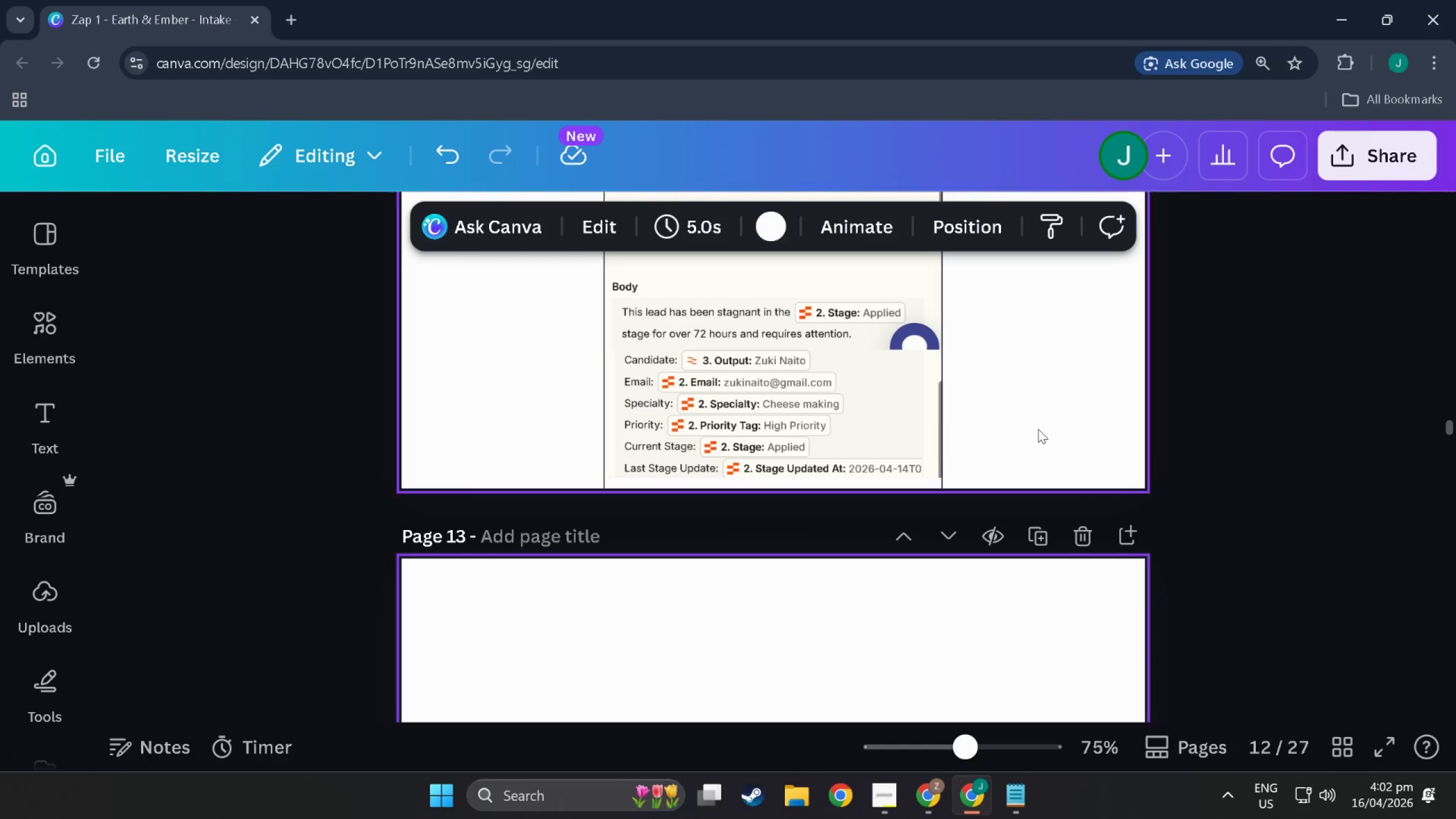 
hold_key(key=ControlLeft, duration=0.36)
 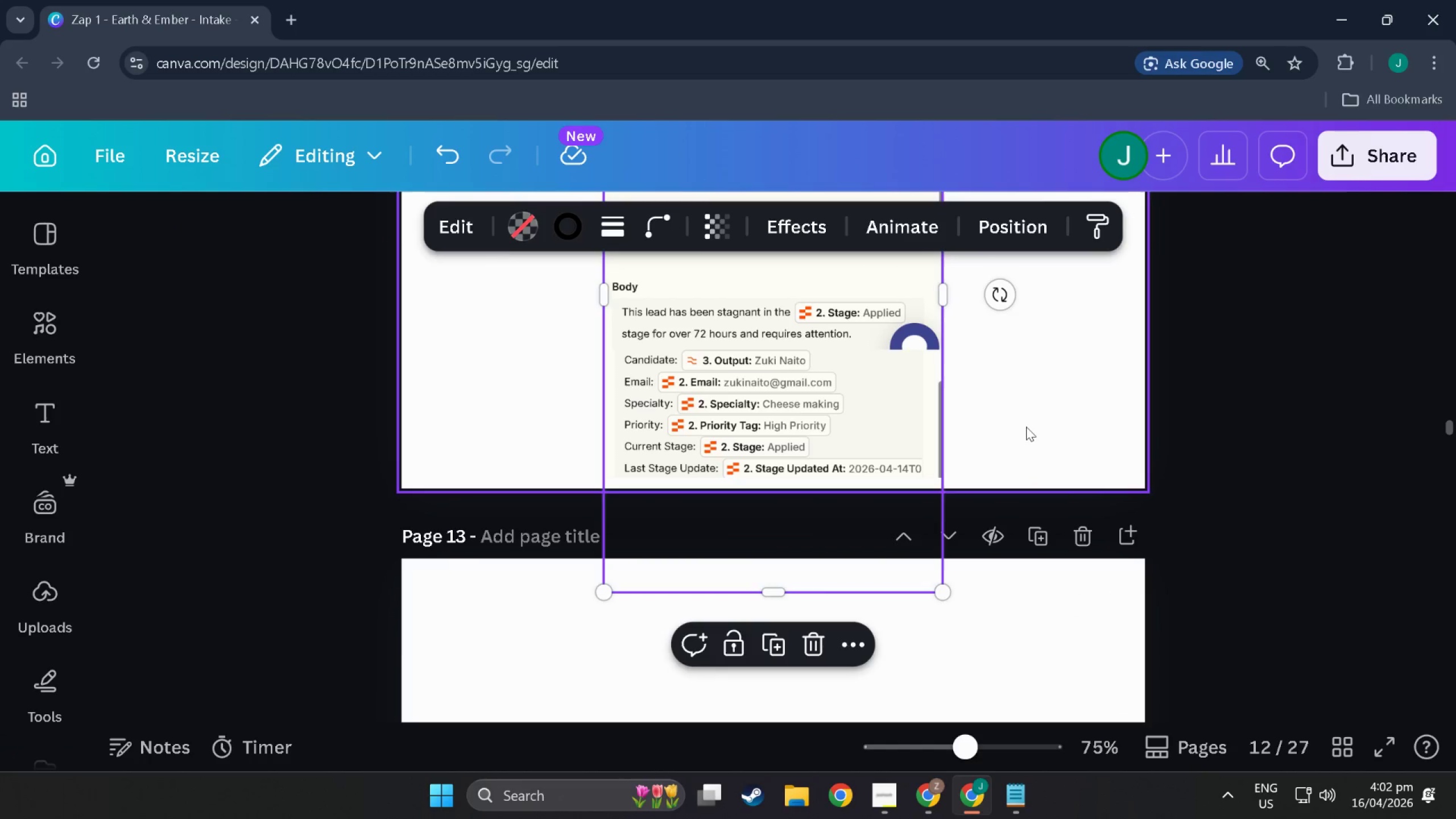 
double_click([1028, 426])
 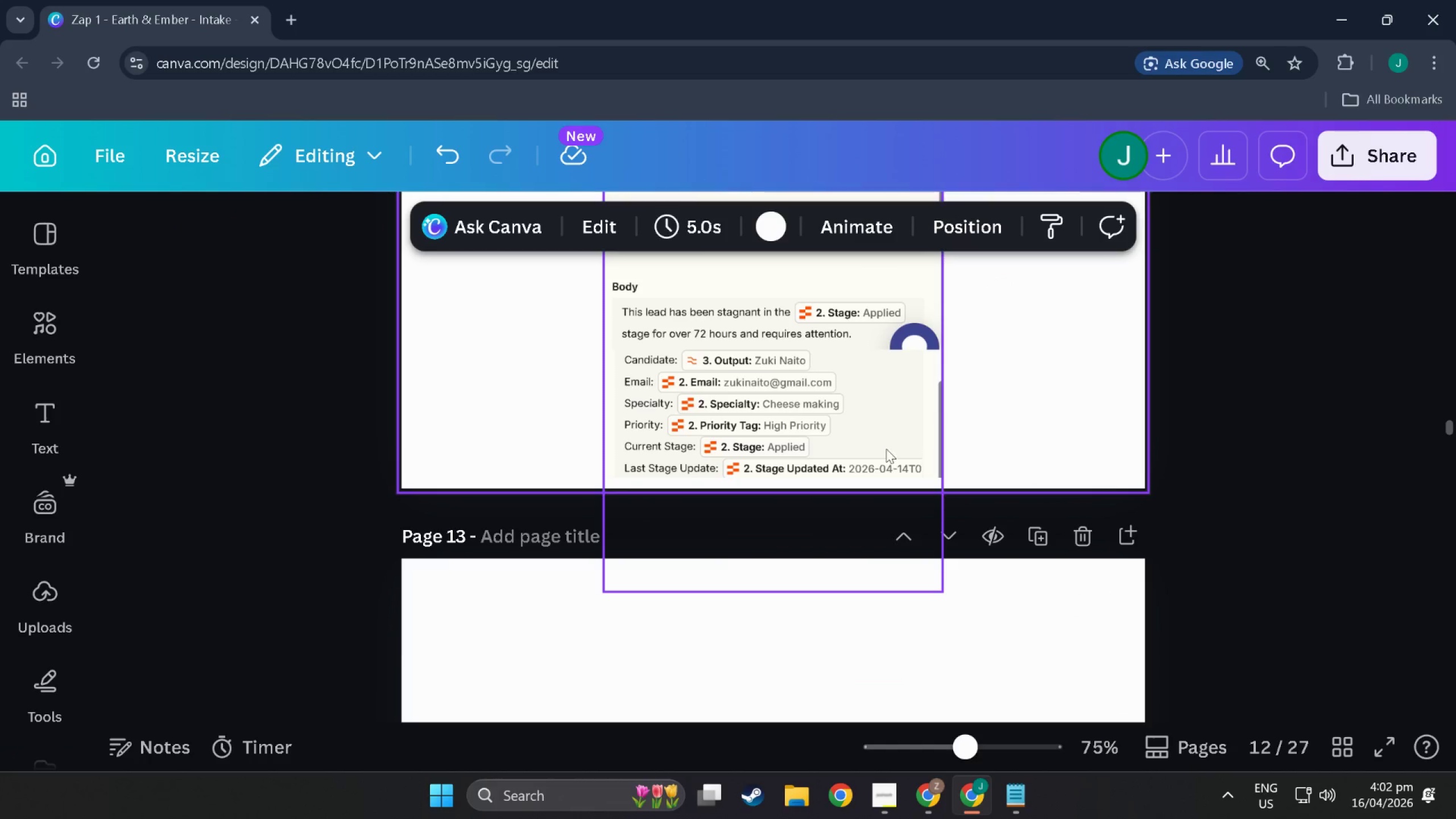 
left_click([861, 446])
 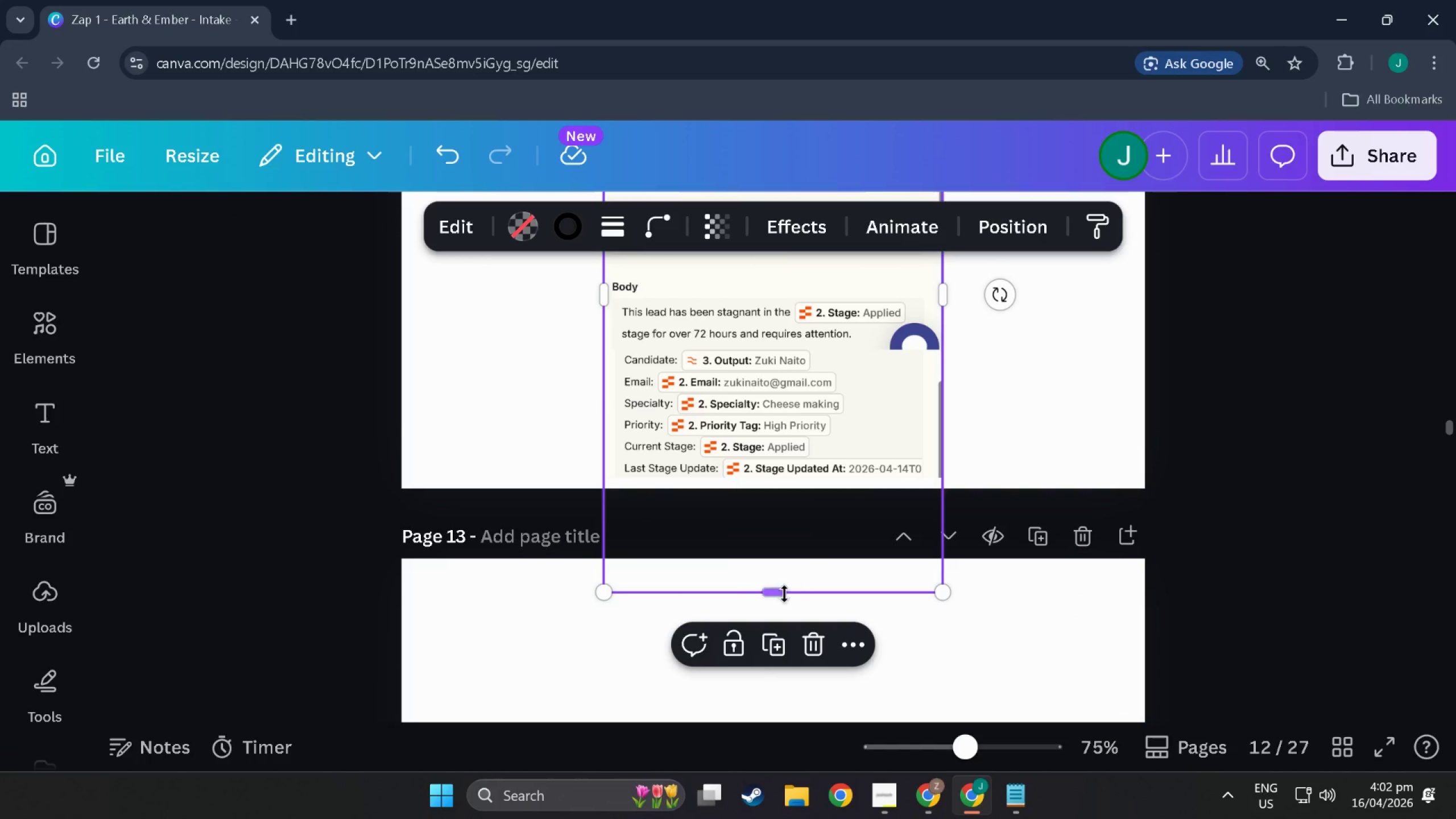 
left_click_drag(start_coordinate=[777, 599], to_coordinate=[801, 357])
 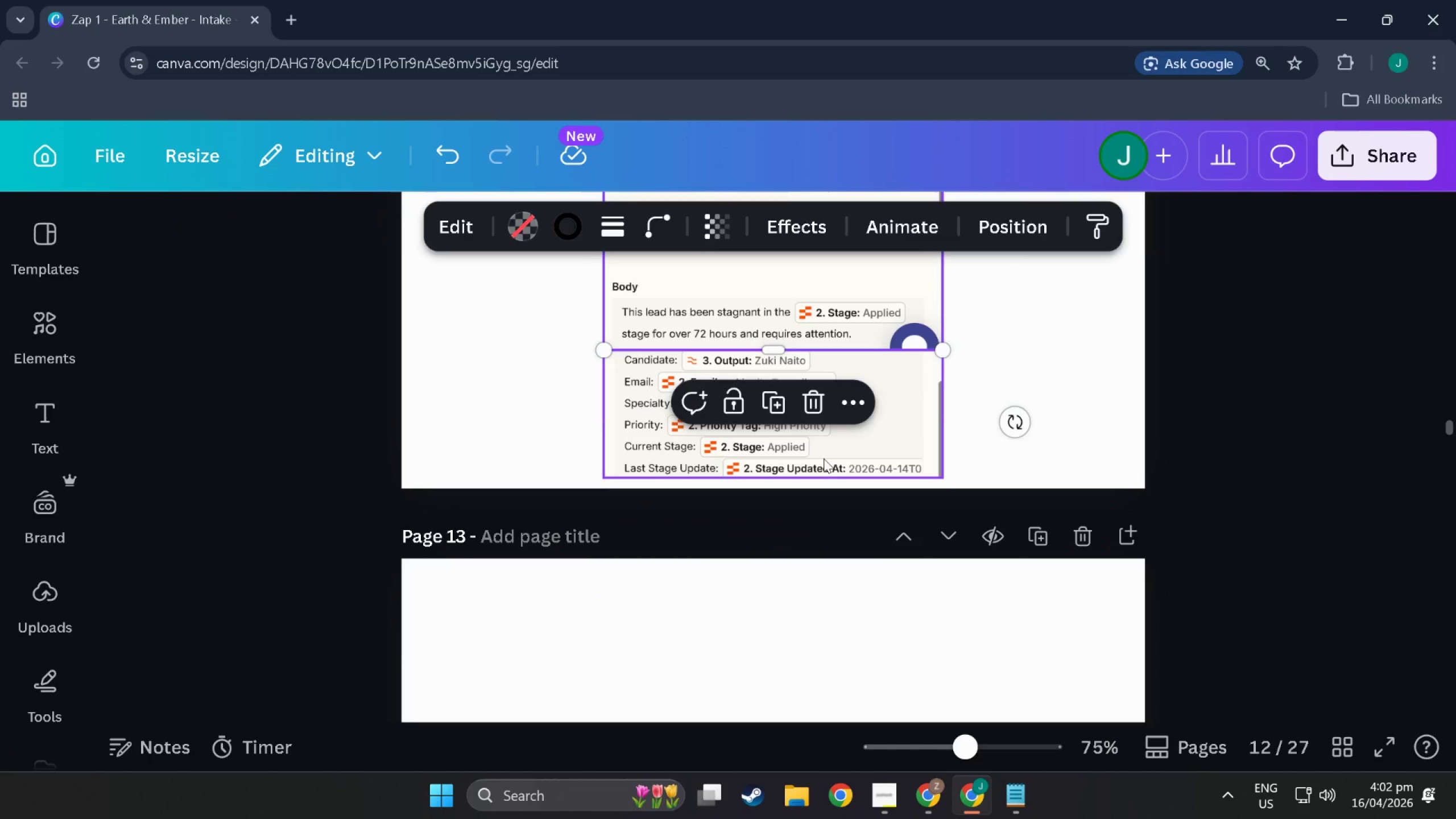 
left_click([824, 458])
 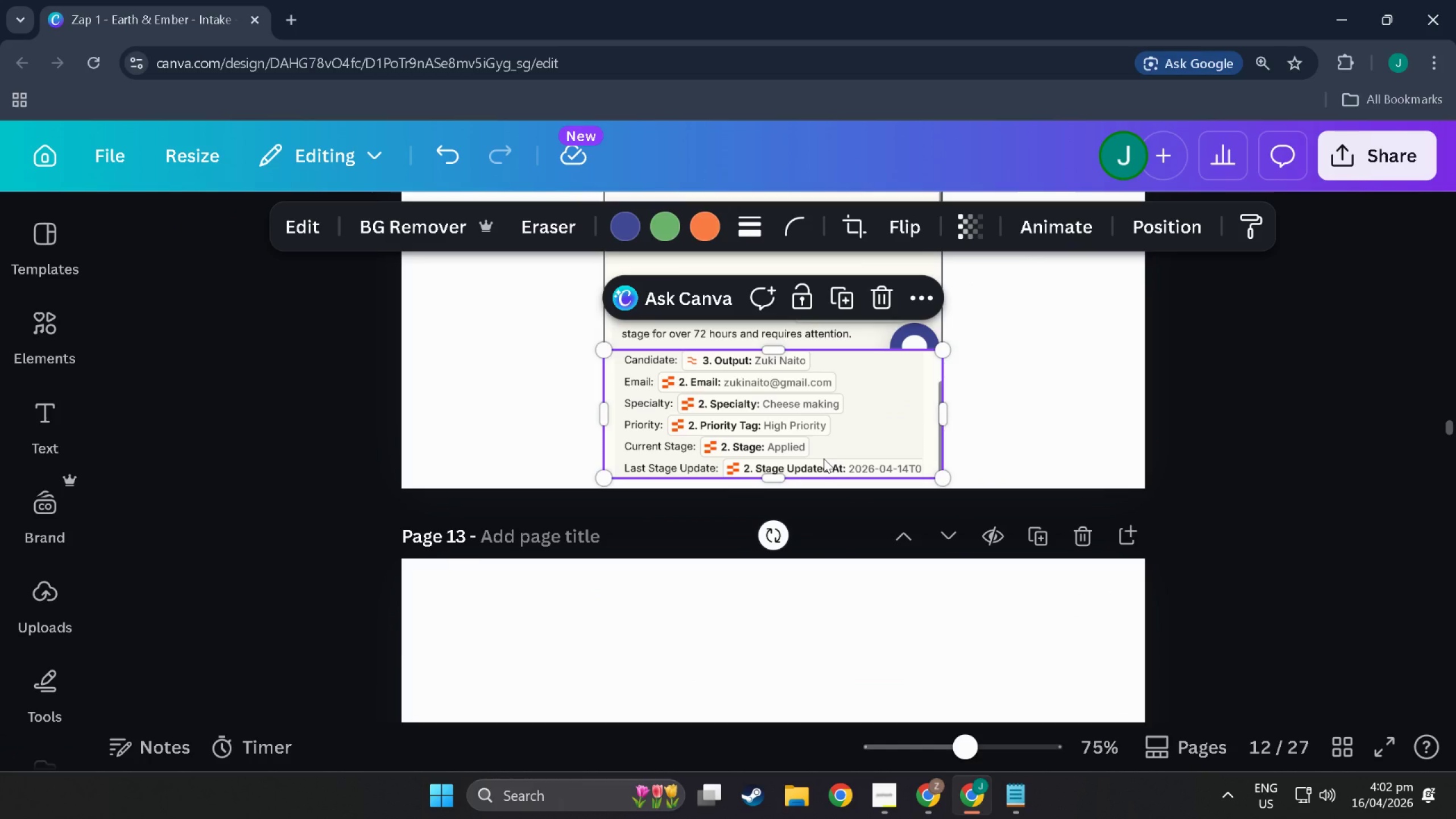 
key(Control+C)
 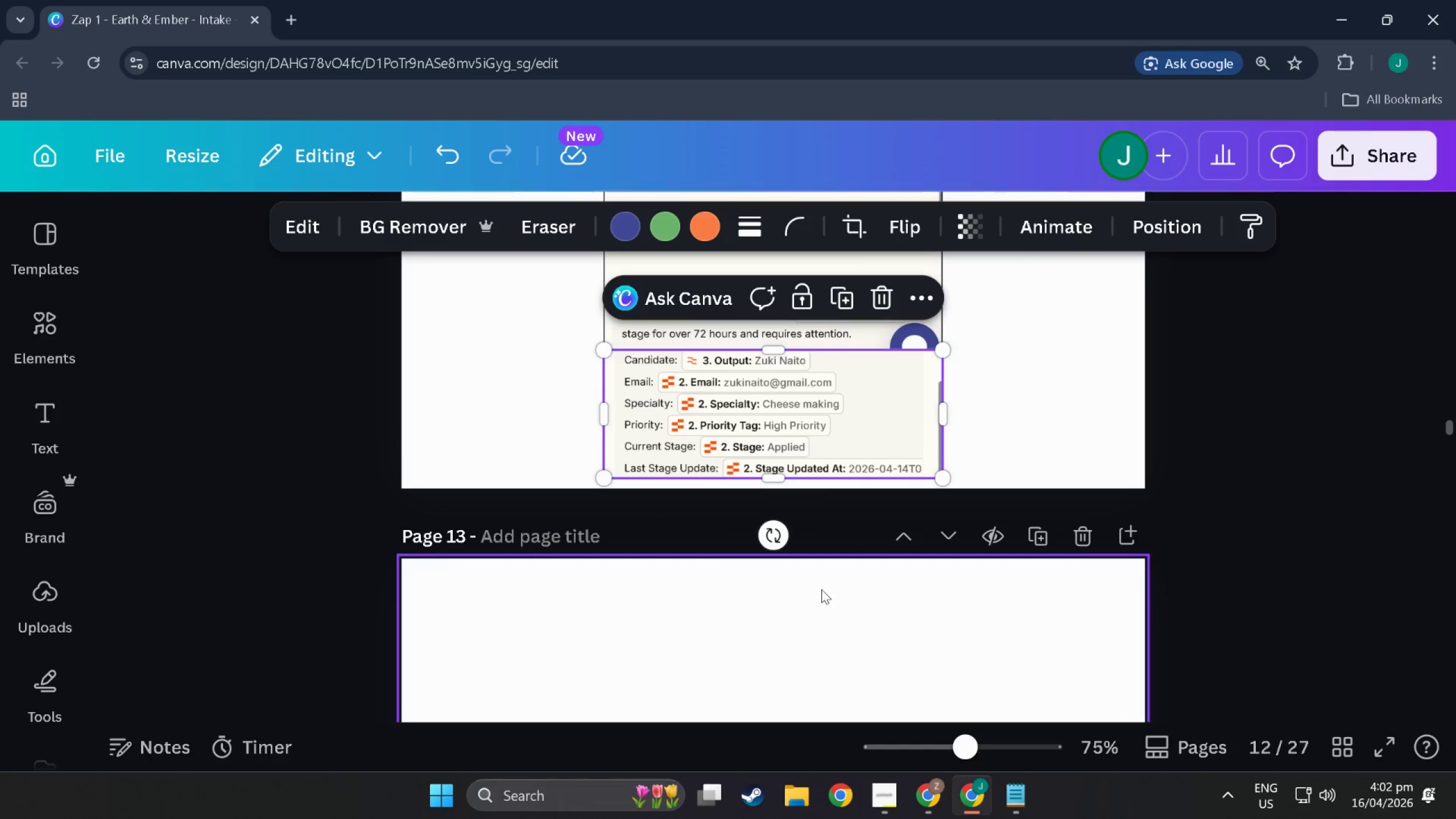 
left_click([821, 589])
 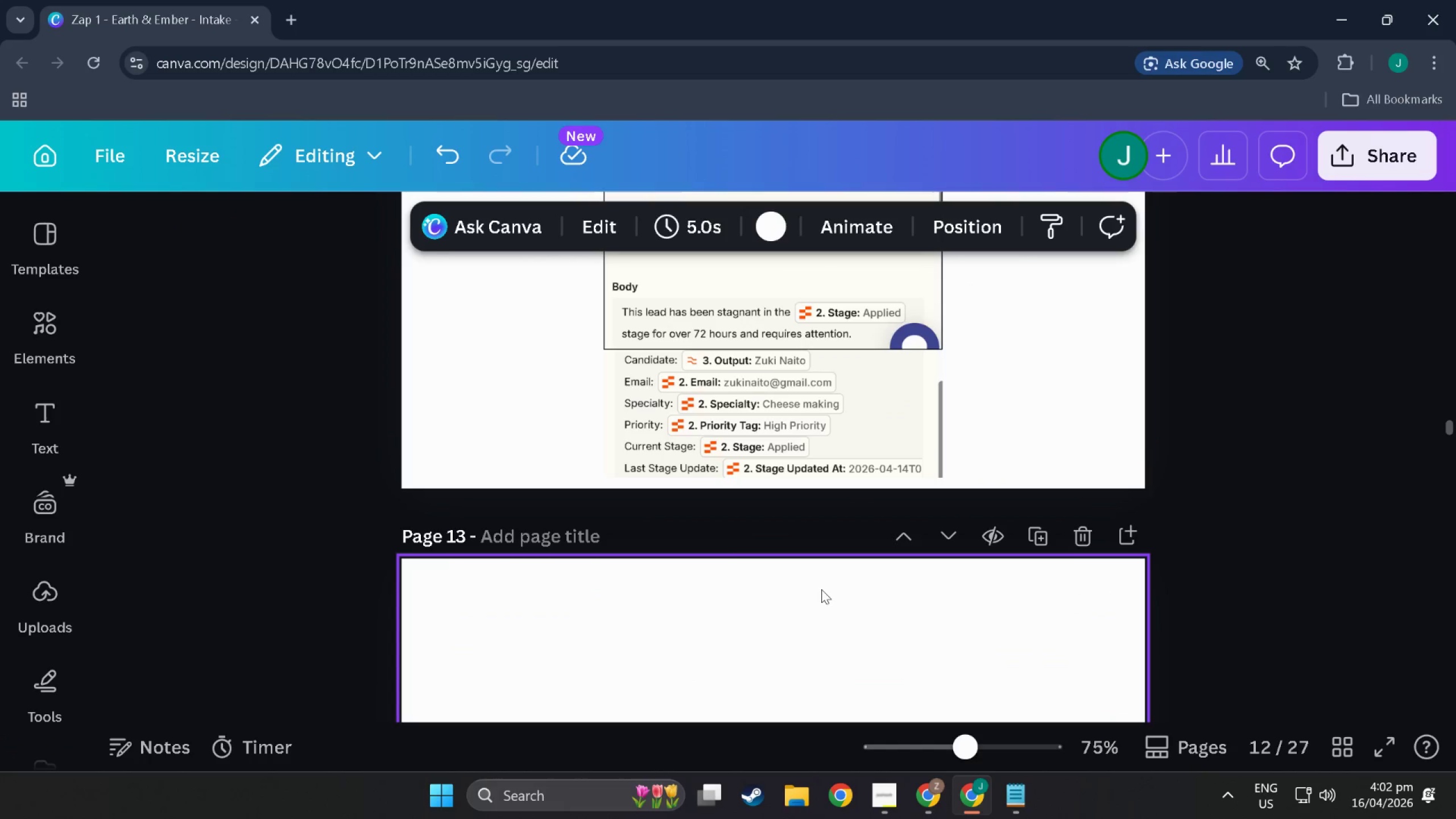 
key(Control+V)
 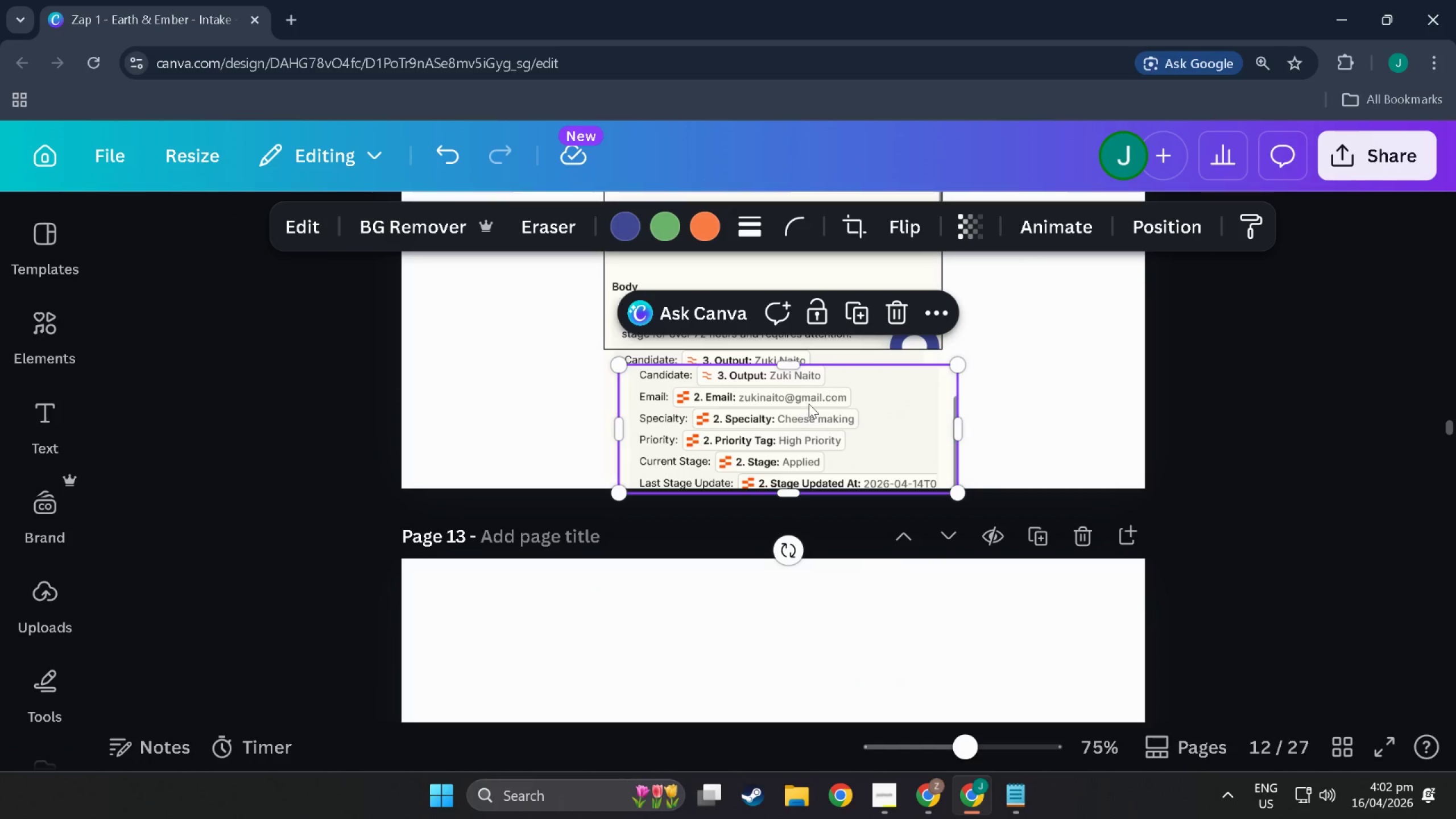 
left_click_drag(start_coordinate=[825, 420], to_coordinate=[818, 616])
 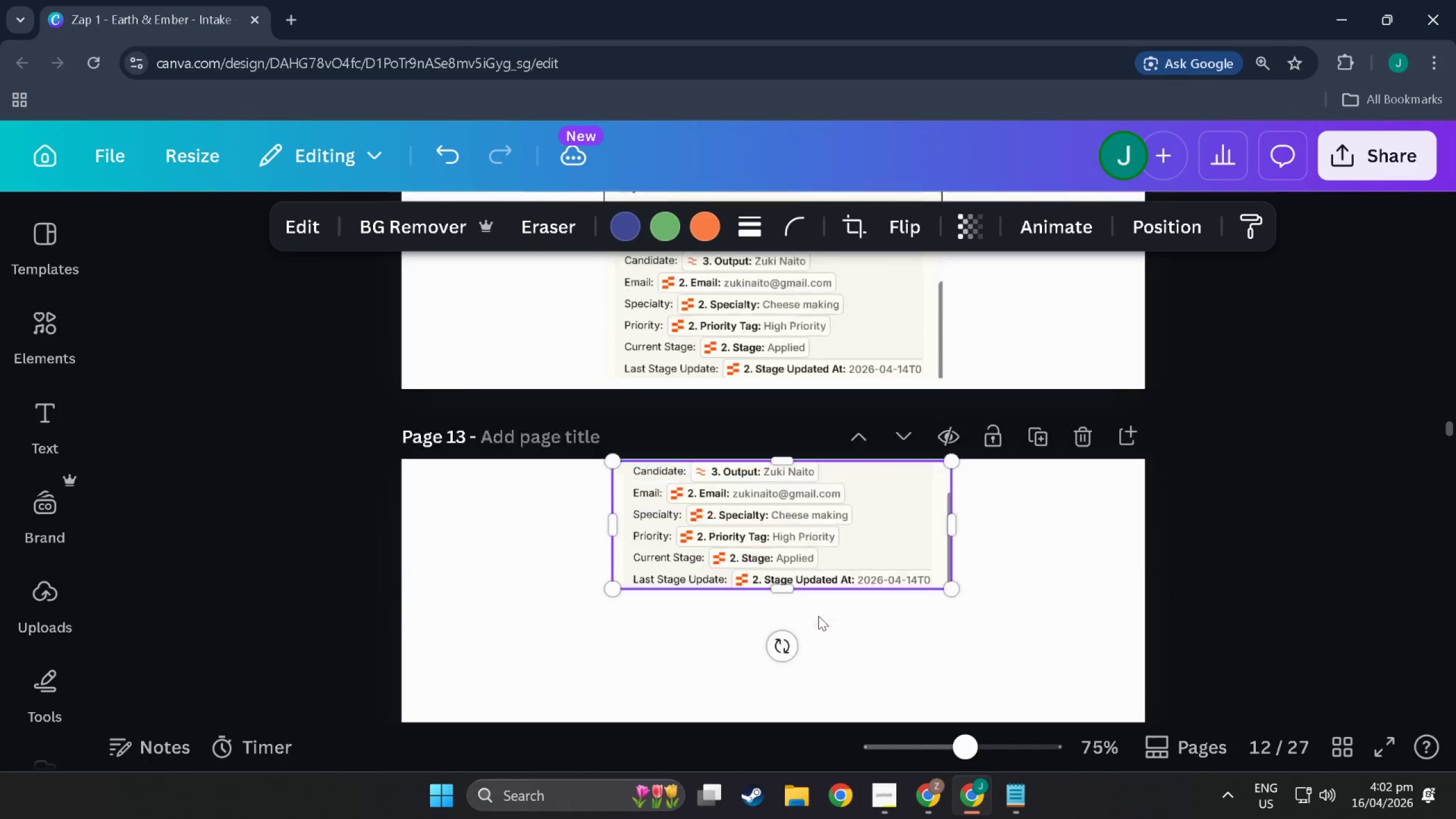 
scroll: coordinate [818, 616], scroll_direction: down, amount: 5.0
 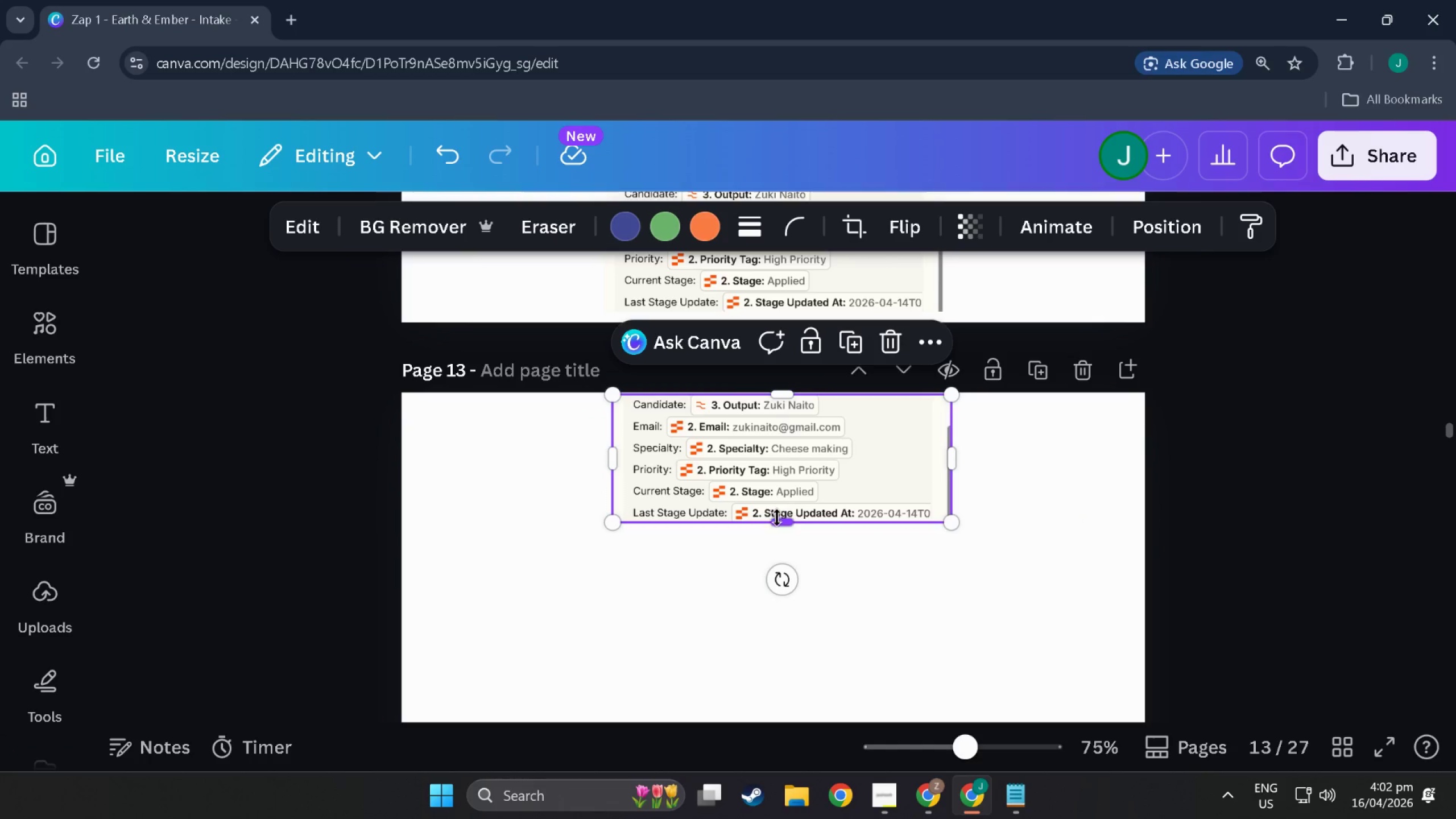 
left_click_drag(start_coordinate=[778, 524], to_coordinate=[785, 646])
 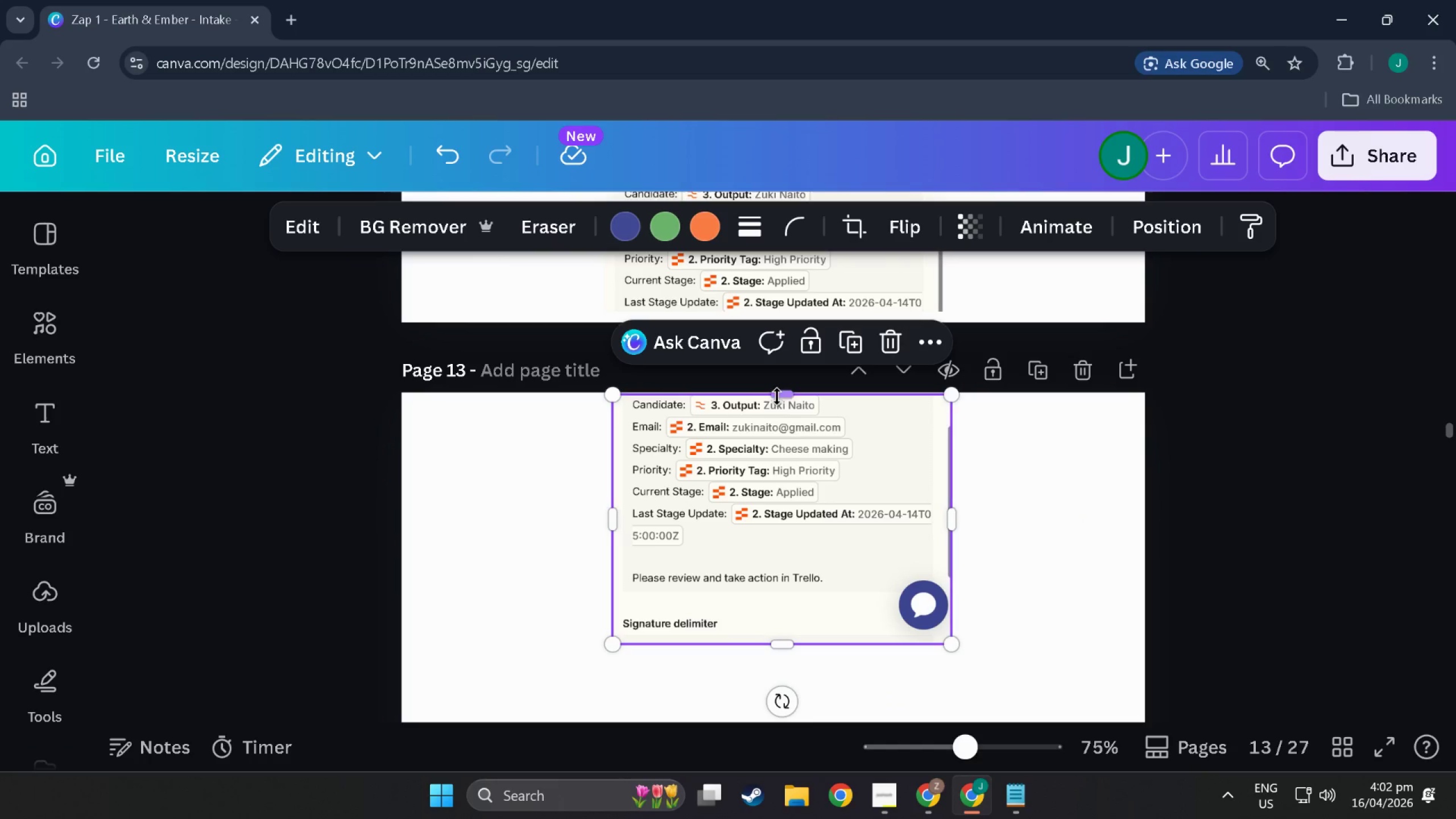 
left_click_drag(start_coordinate=[782, 387], to_coordinate=[777, 516])
 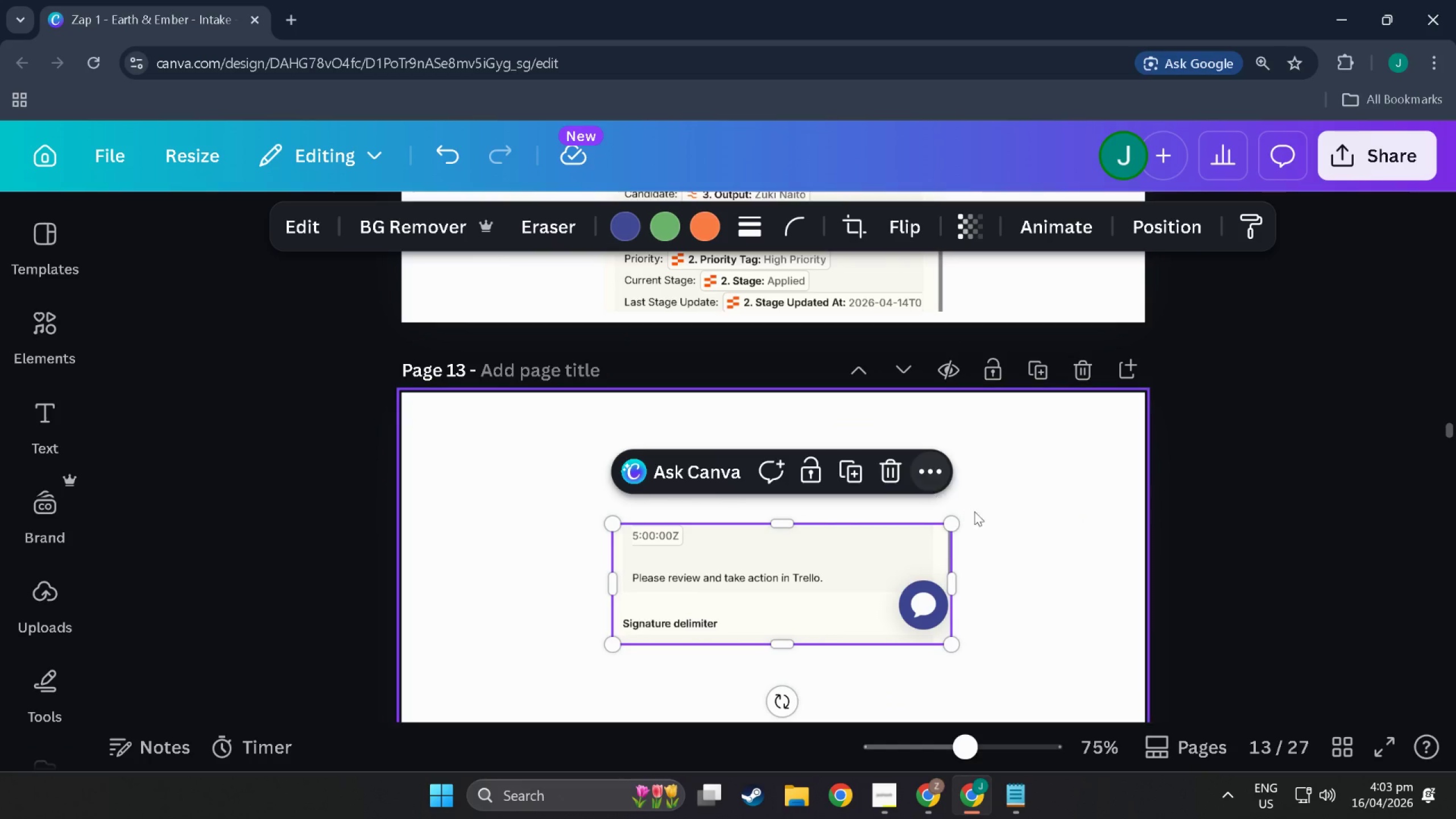 
left_click([1037, 496])
 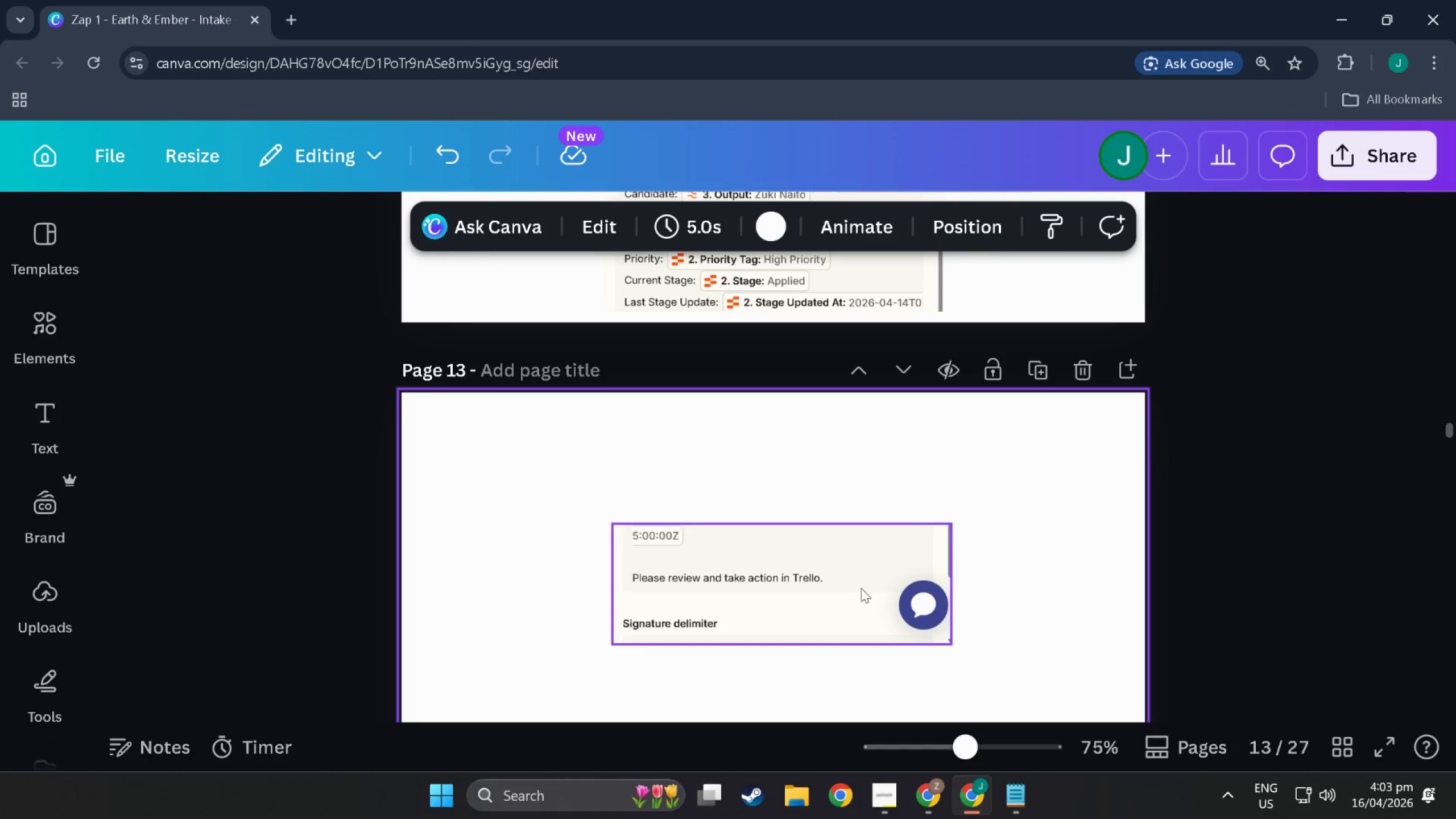 
left_click_drag(start_coordinate=[861, 590], to_coordinate=[861, 454])
 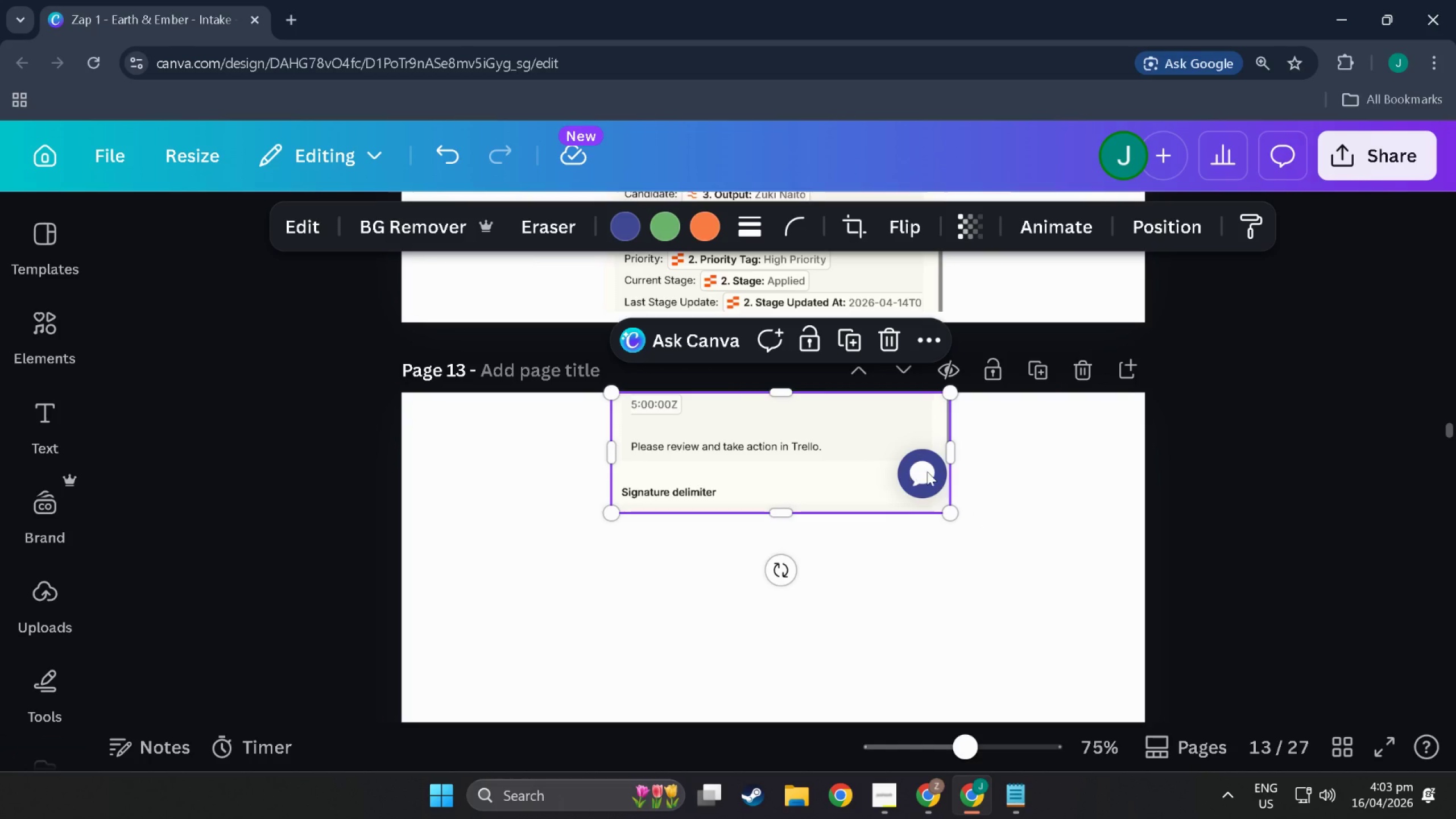 
hold_key(key=ControlLeft, duration=0.56)
 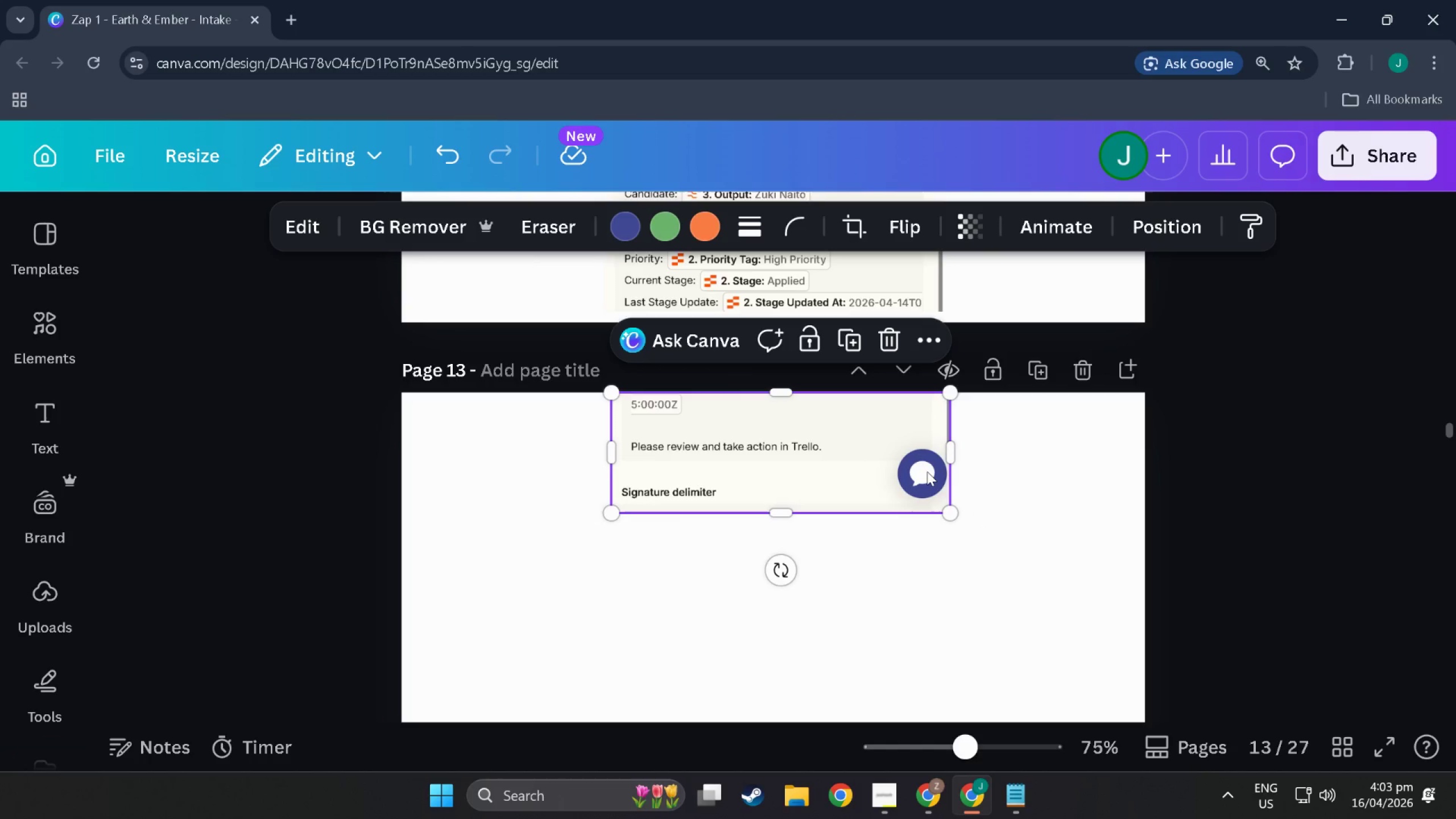 
left_click([1000, 478])
 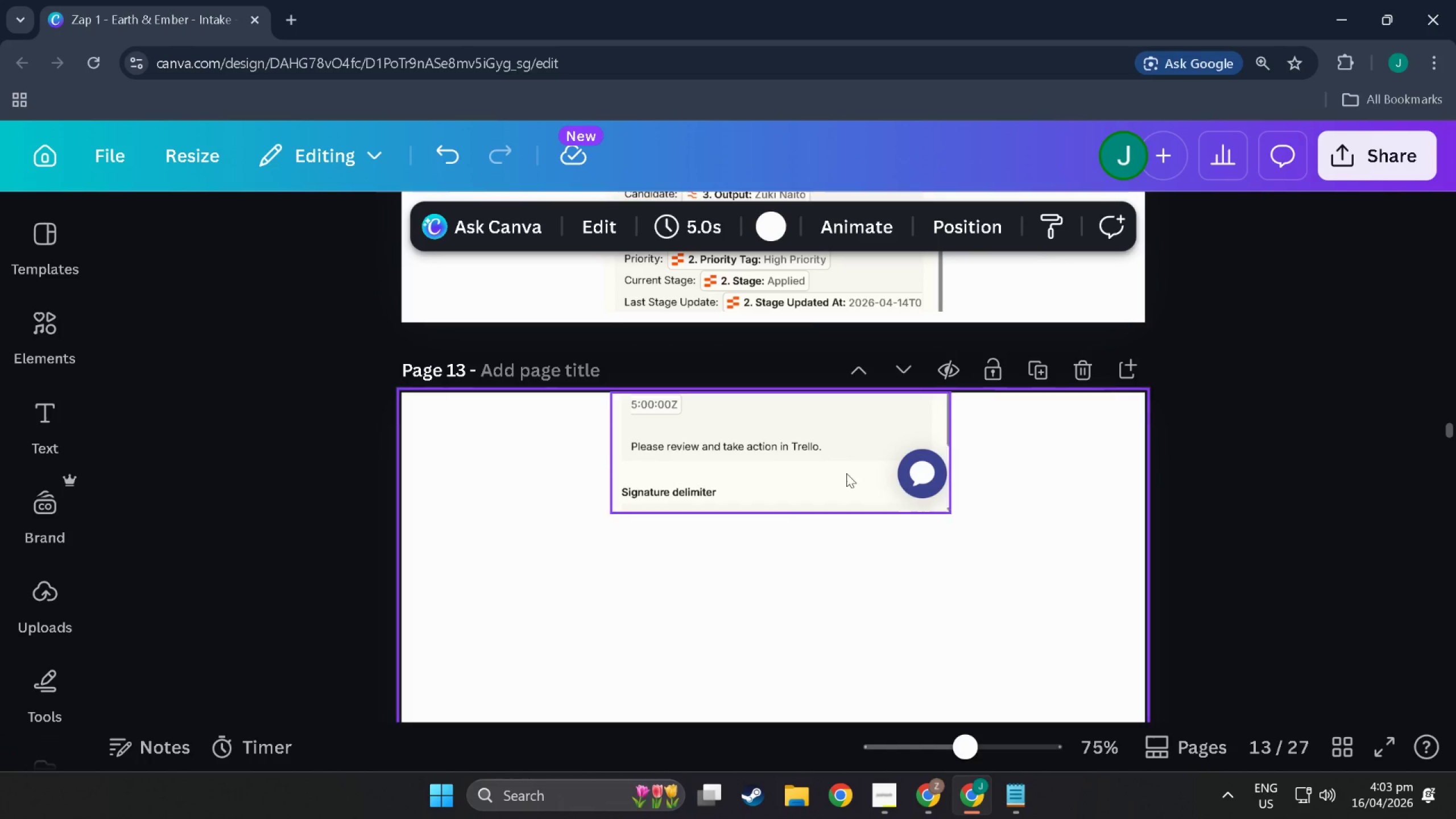 
left_click([846, 473])
 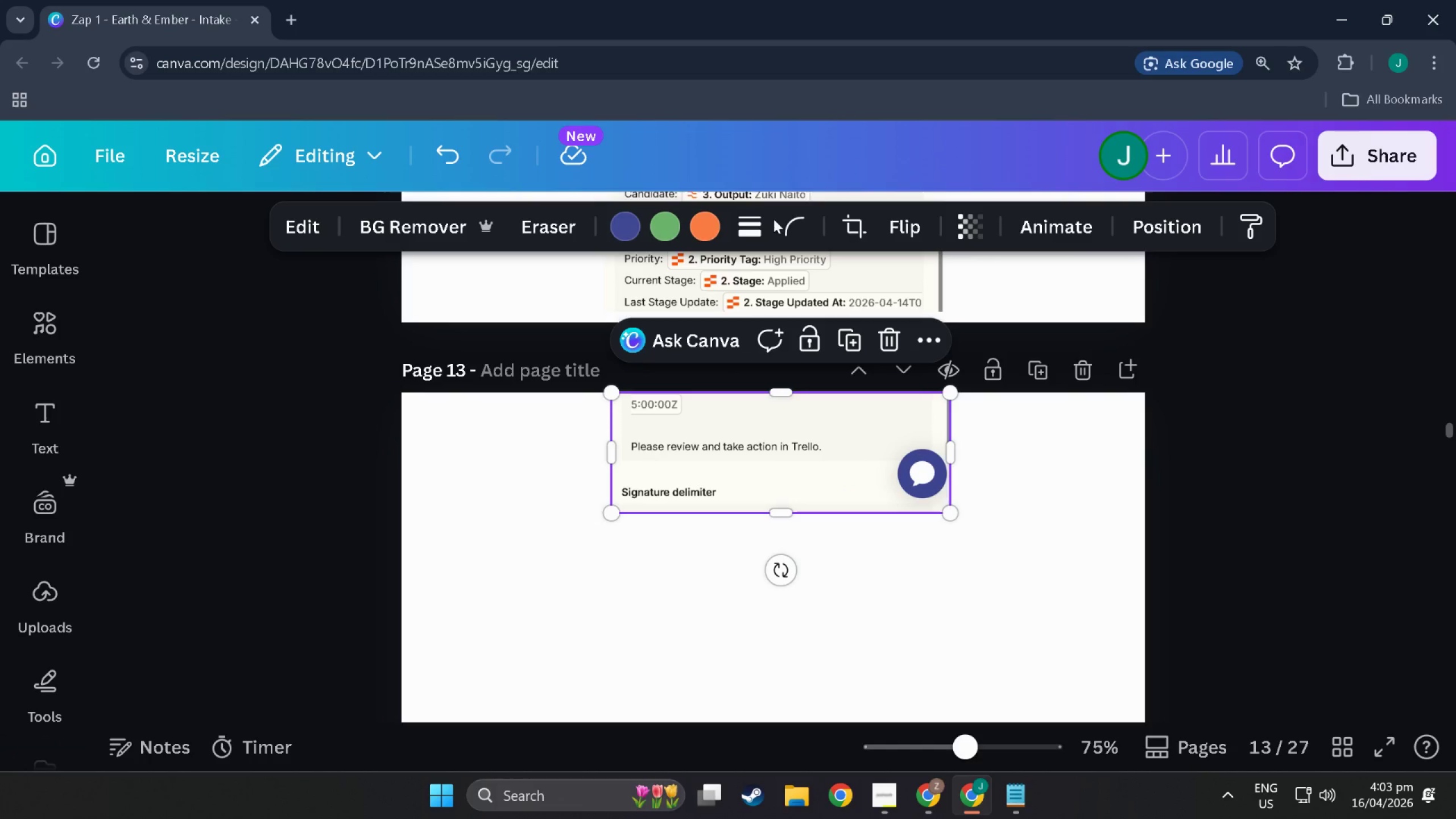 
left_click([757, 224])
 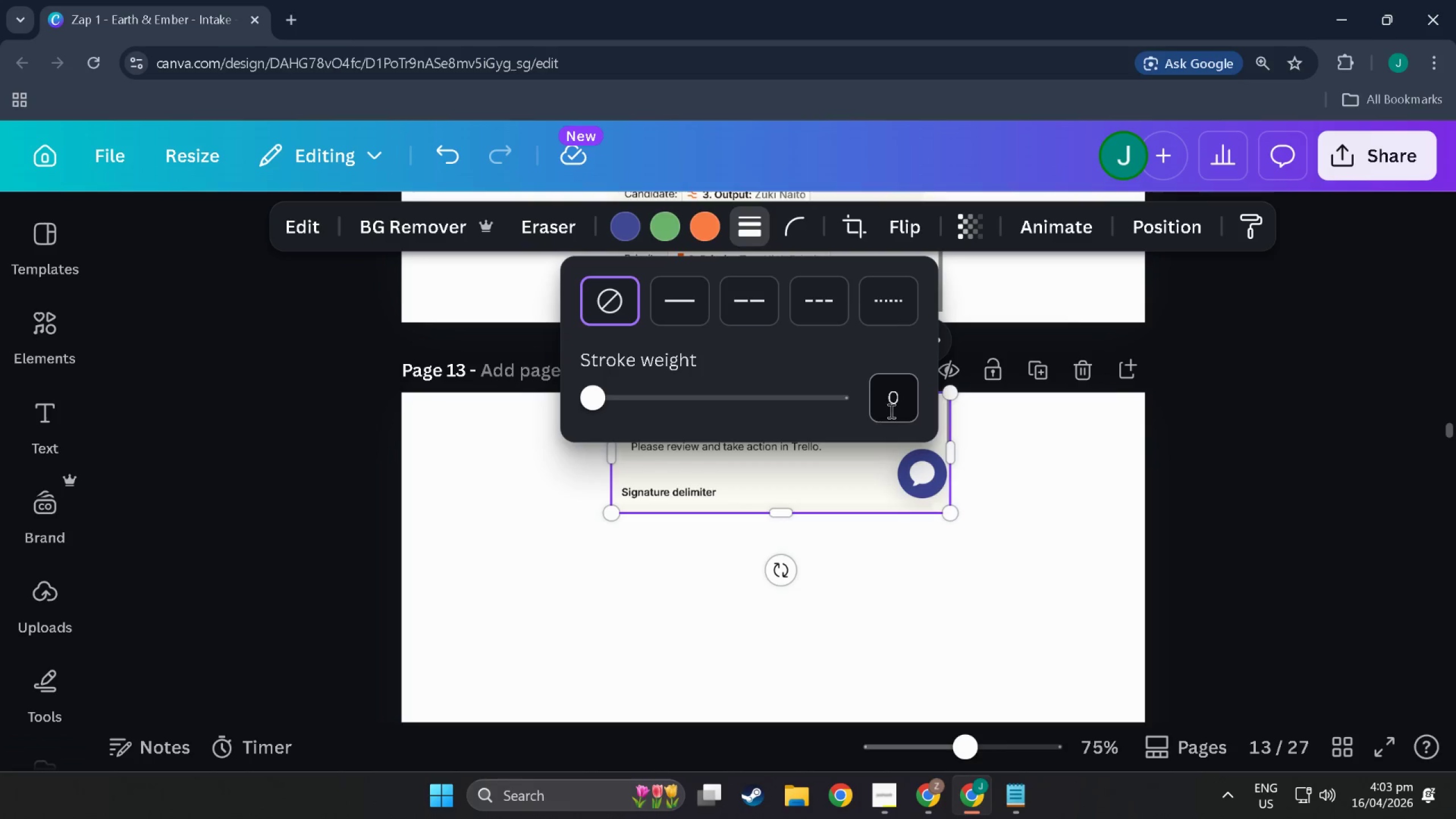 
left_click([904, 407])
 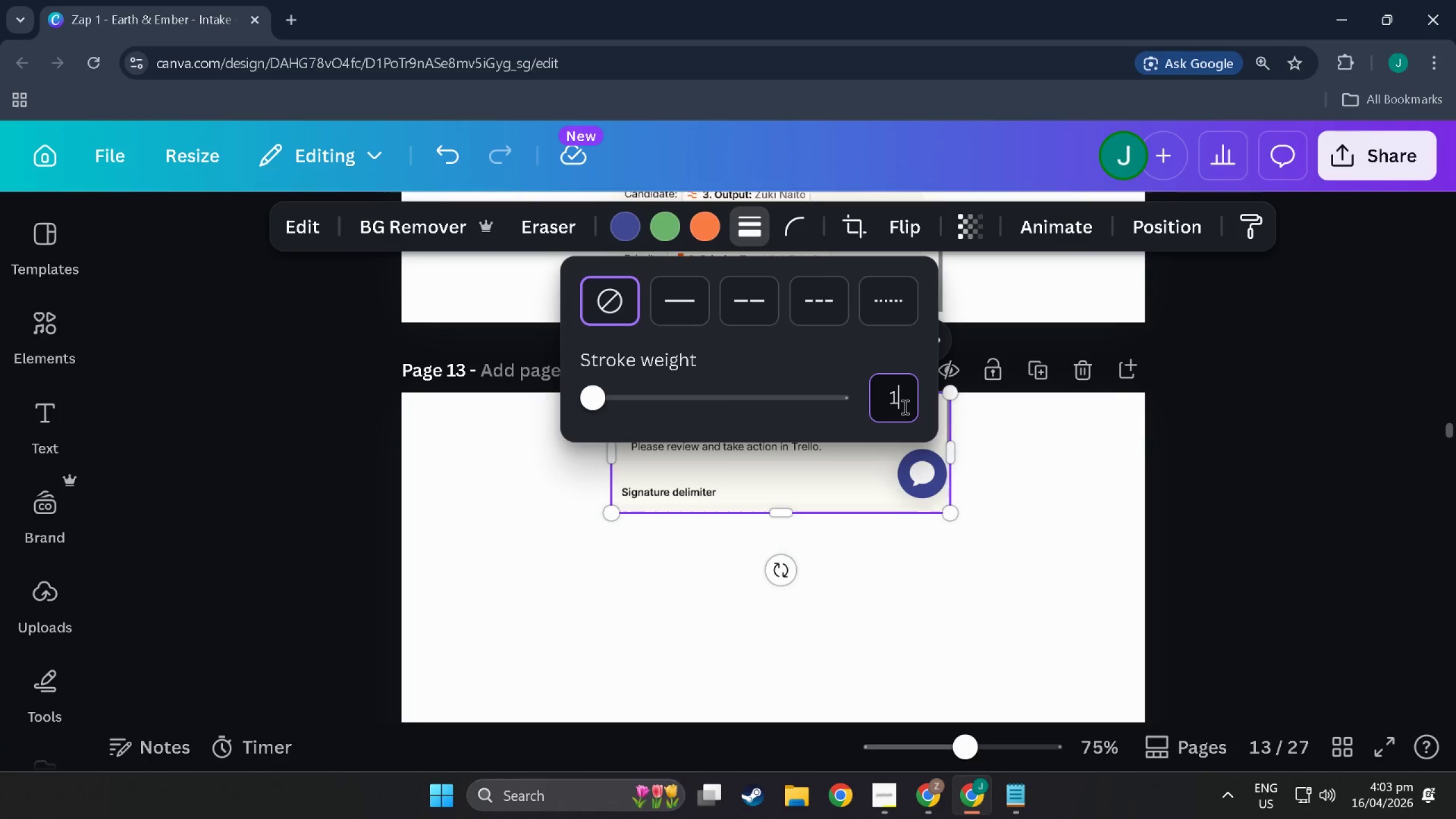 
key(1)
 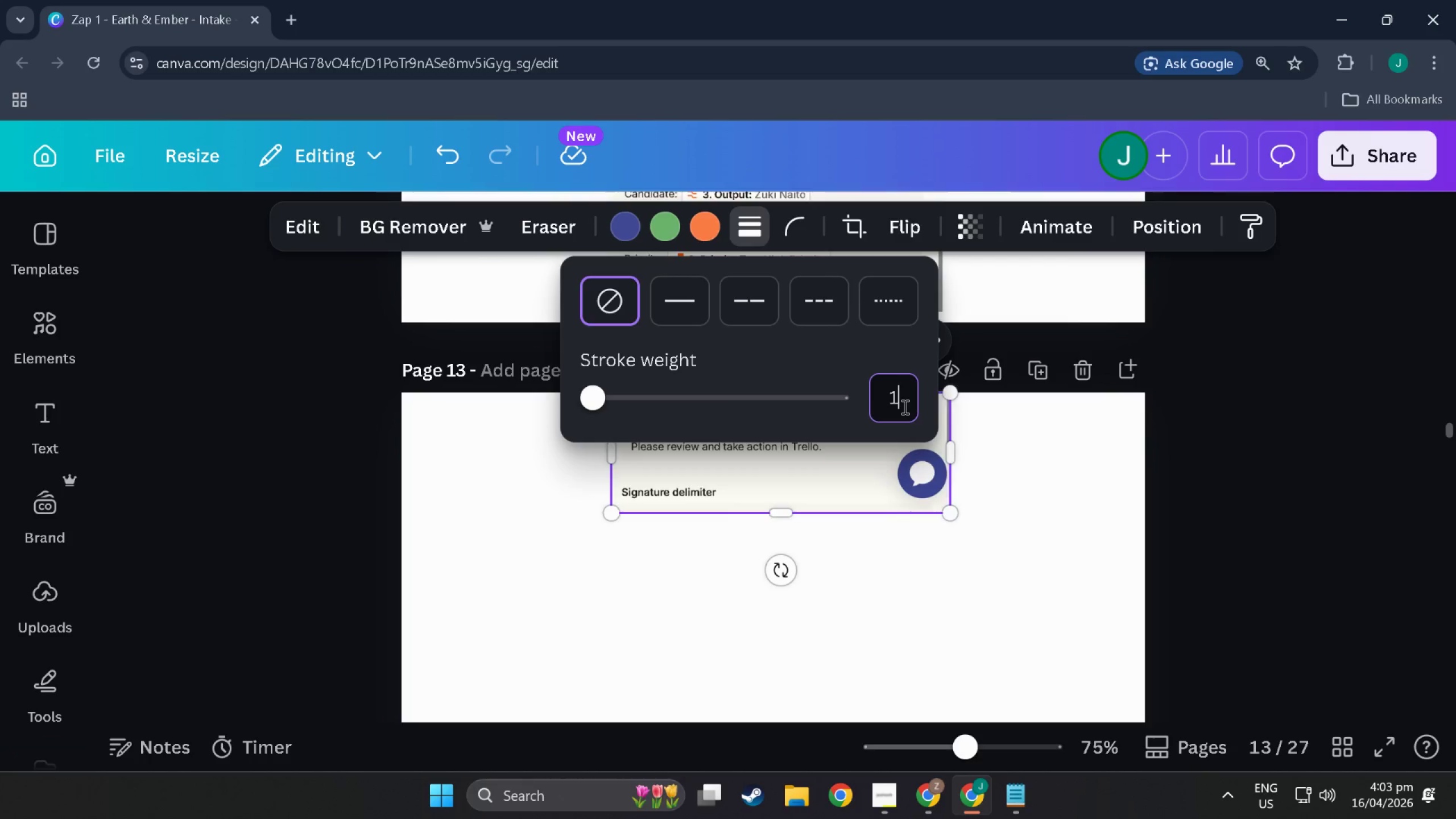 
key(NumpadEnter)
 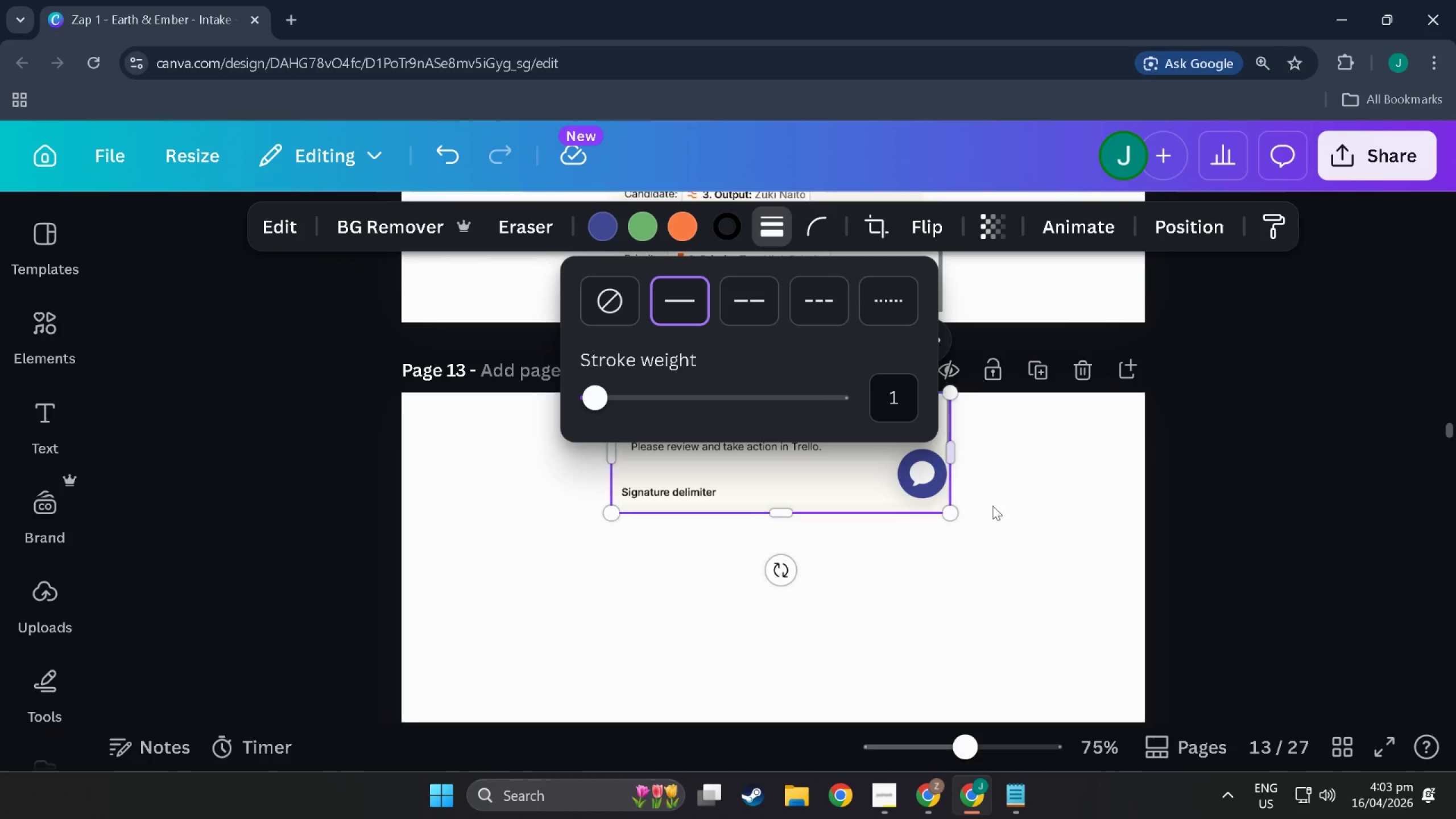 
left_click([1106, 530])
 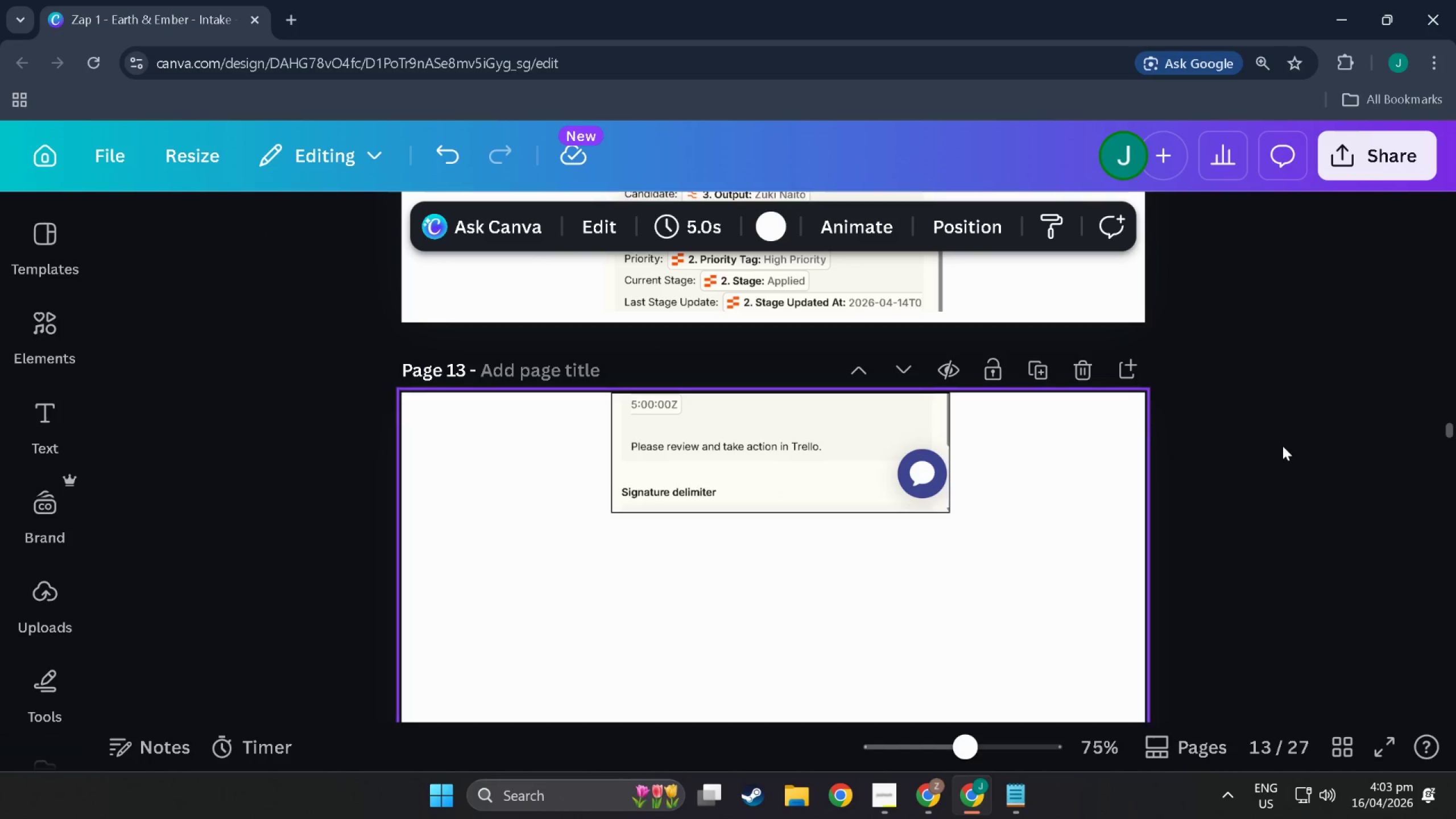 
left_click([1325, 453])
 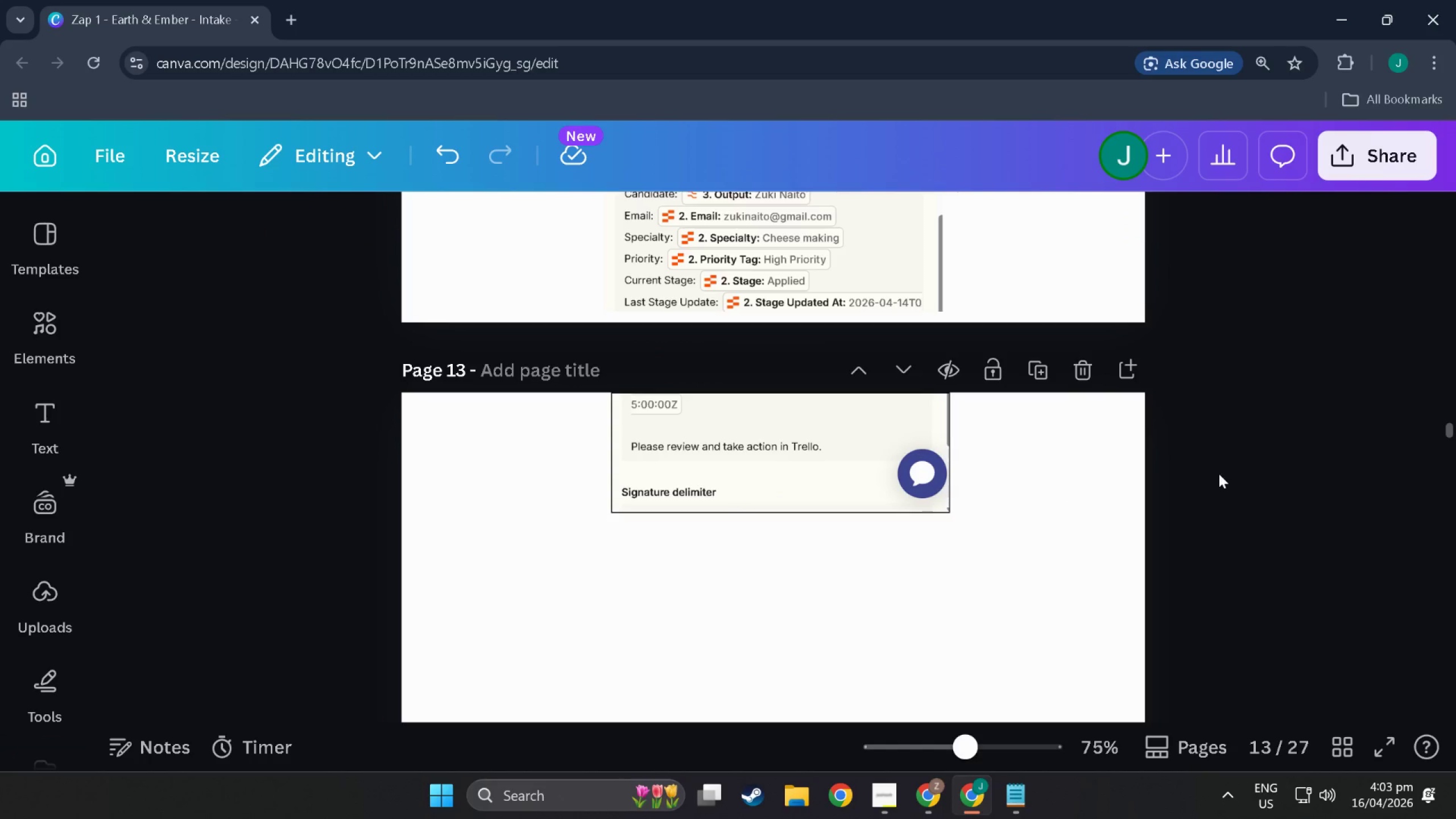 
scroll: coordinate [1219, 476], scroll_direction: up, amount: 8.0
 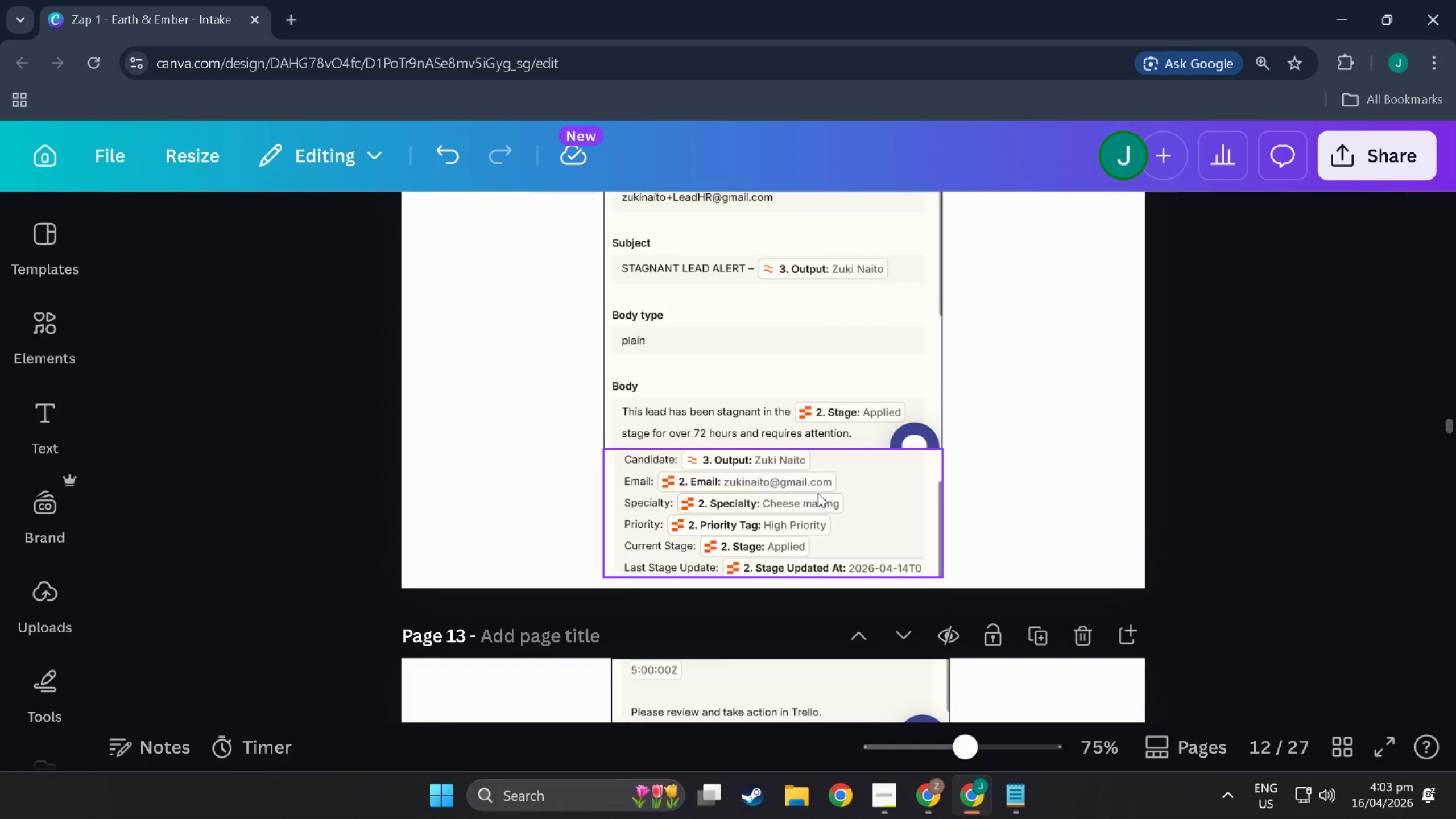 
left_click([818, 493])
 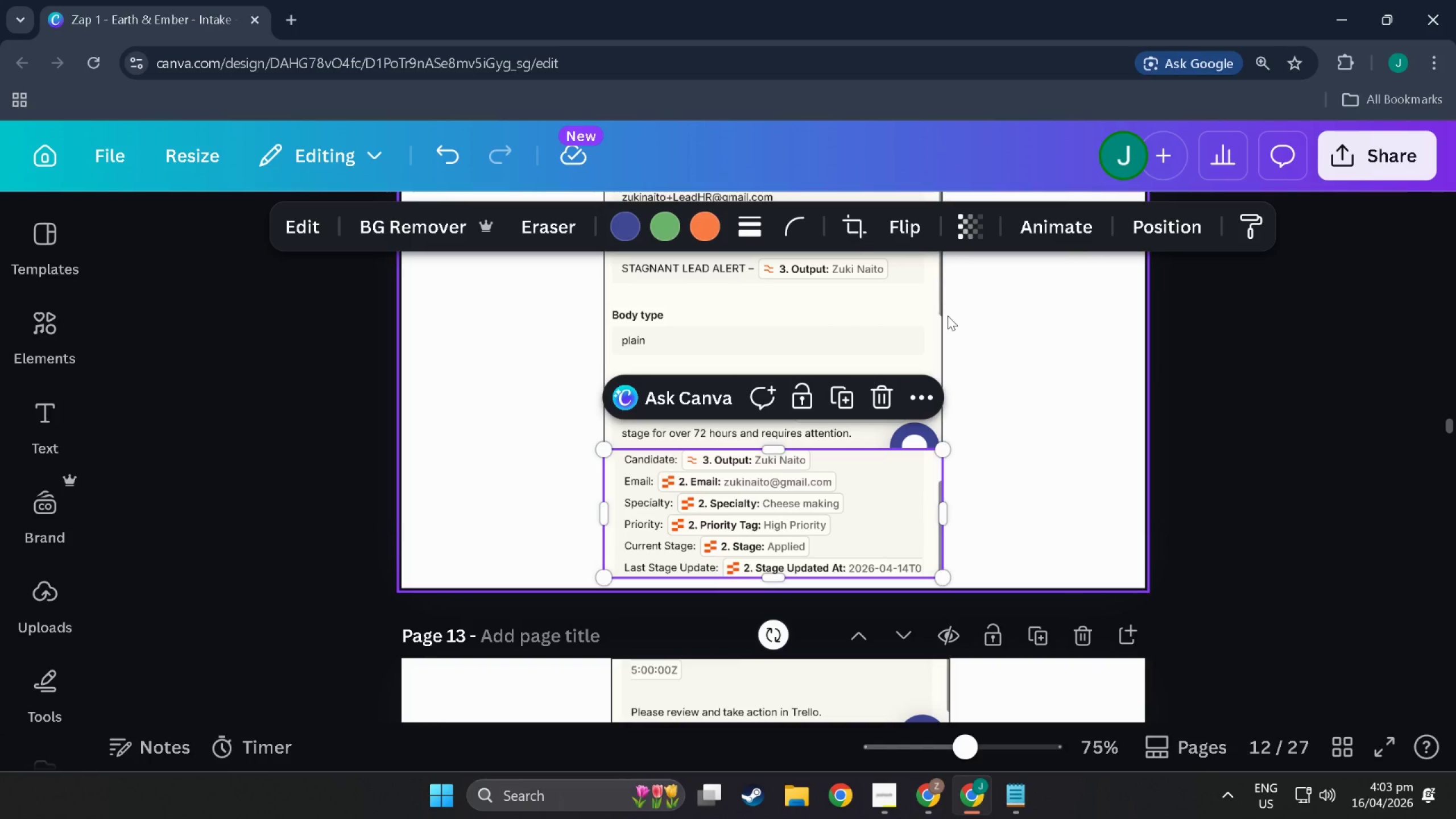 
left_click([897, 302])
 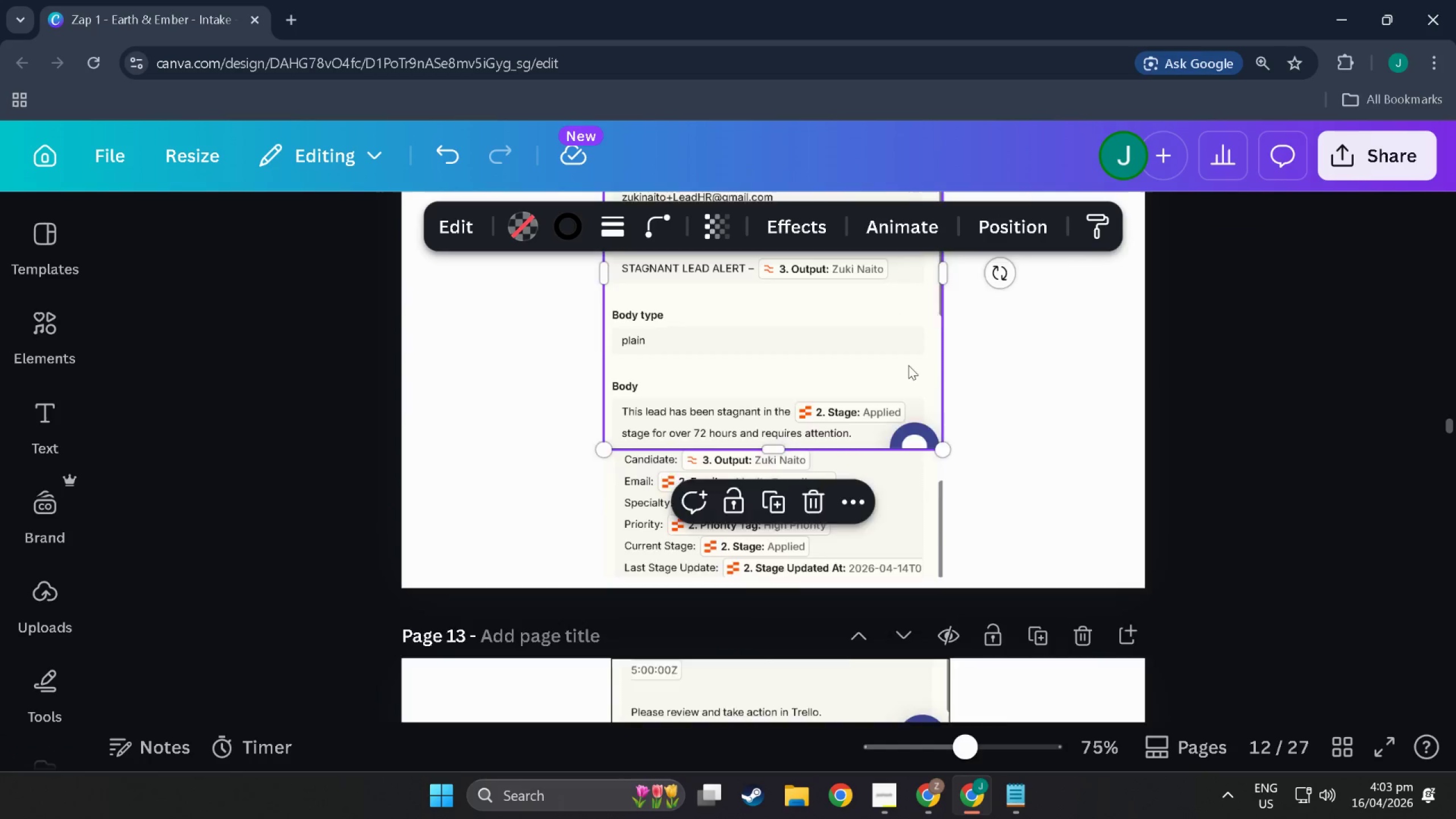 
left_click([1019, 460])
 